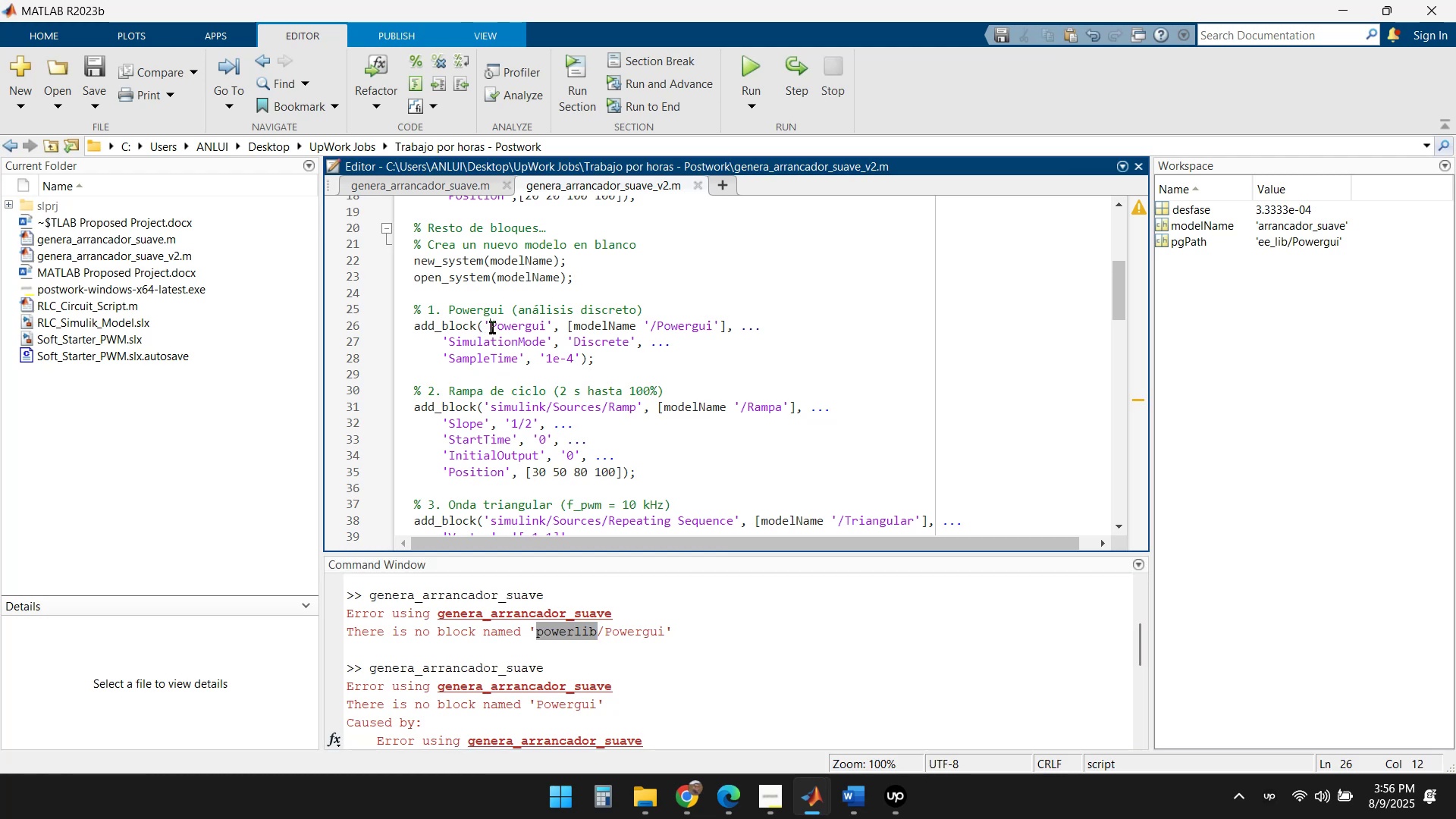 
key(Control+ControlLeft)
 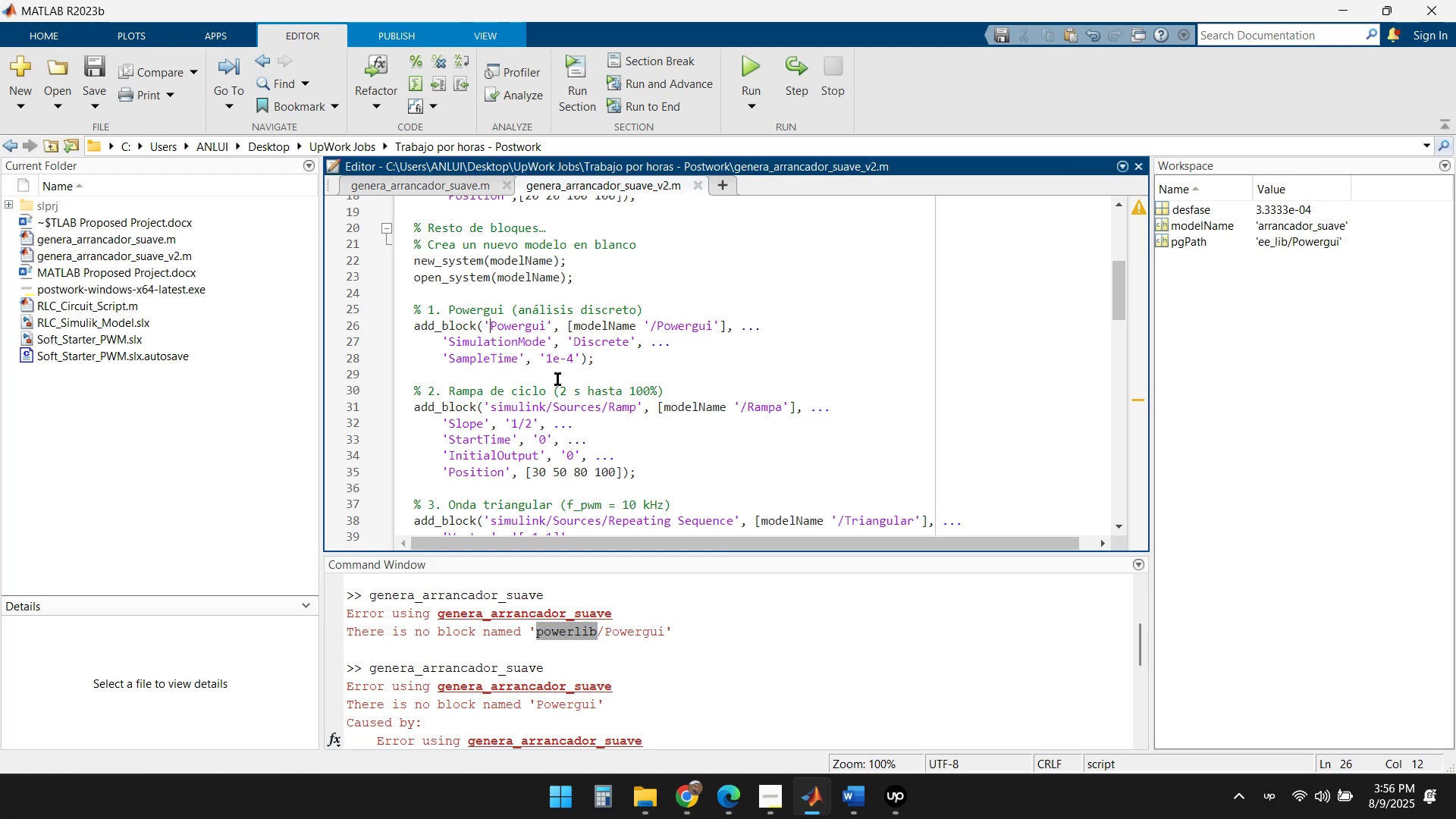 
key(Control+V)
 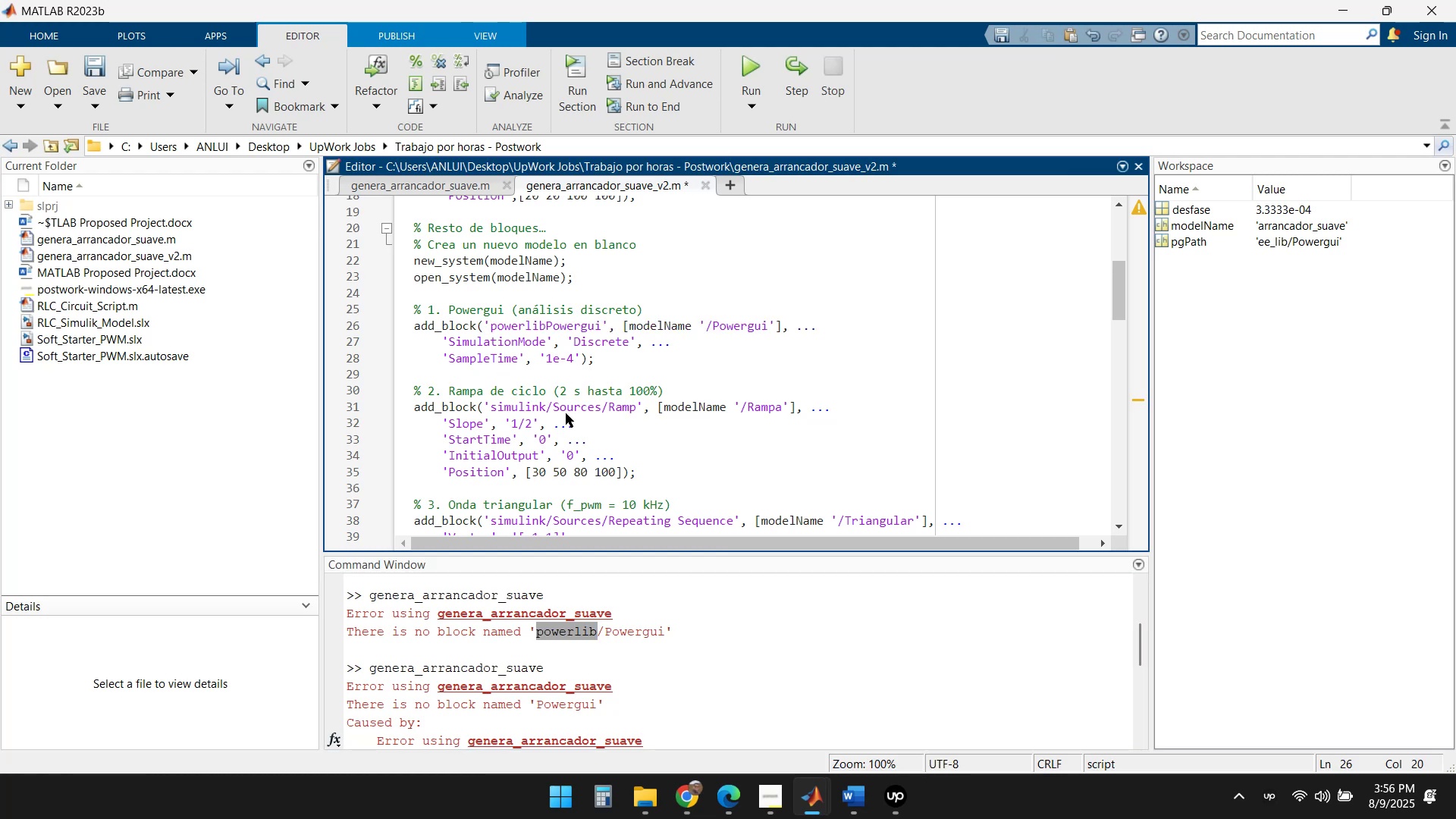 
key(Slash)
 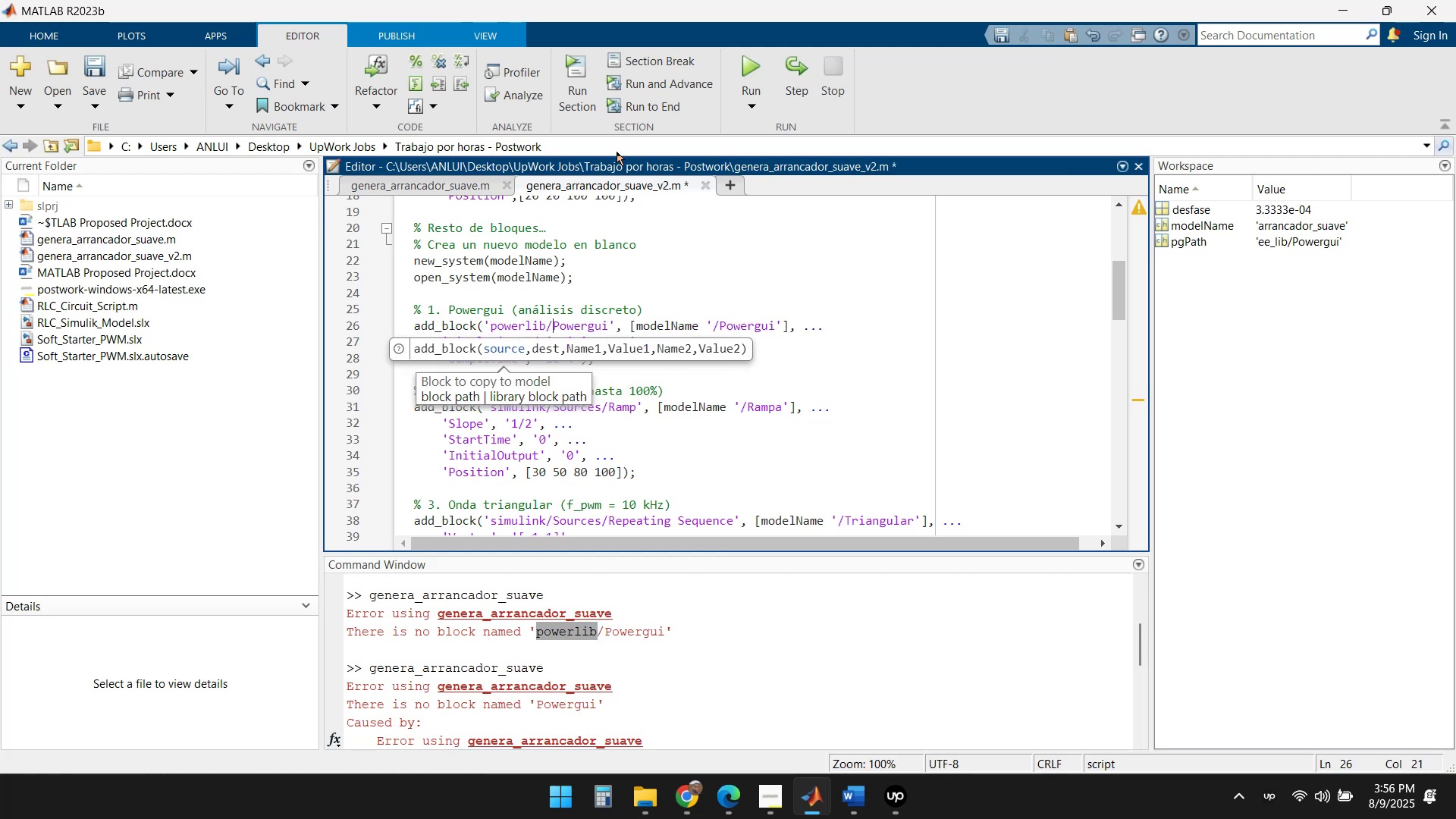 
left_click([756, 61])
 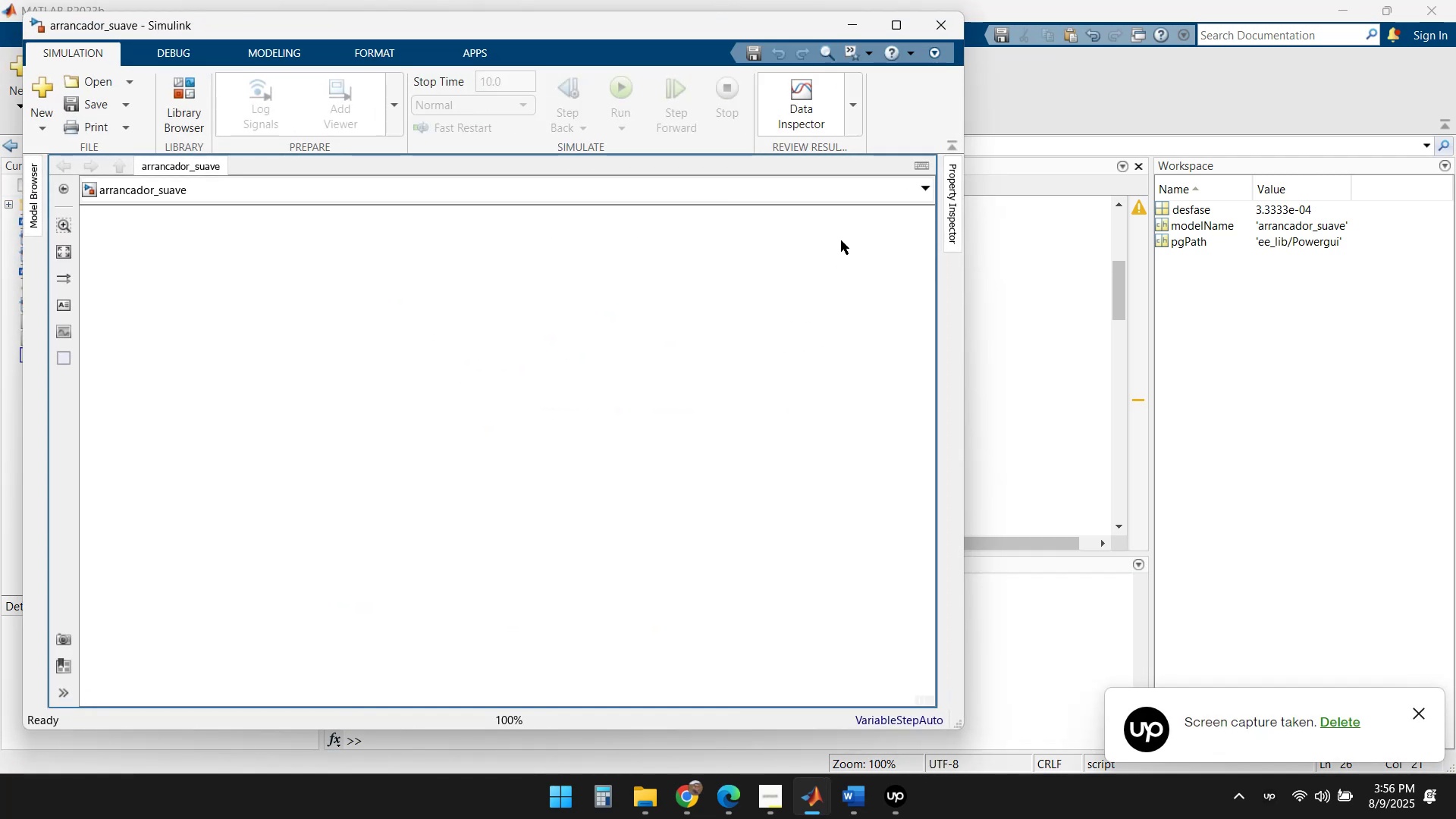 
left_click([940, 15])
 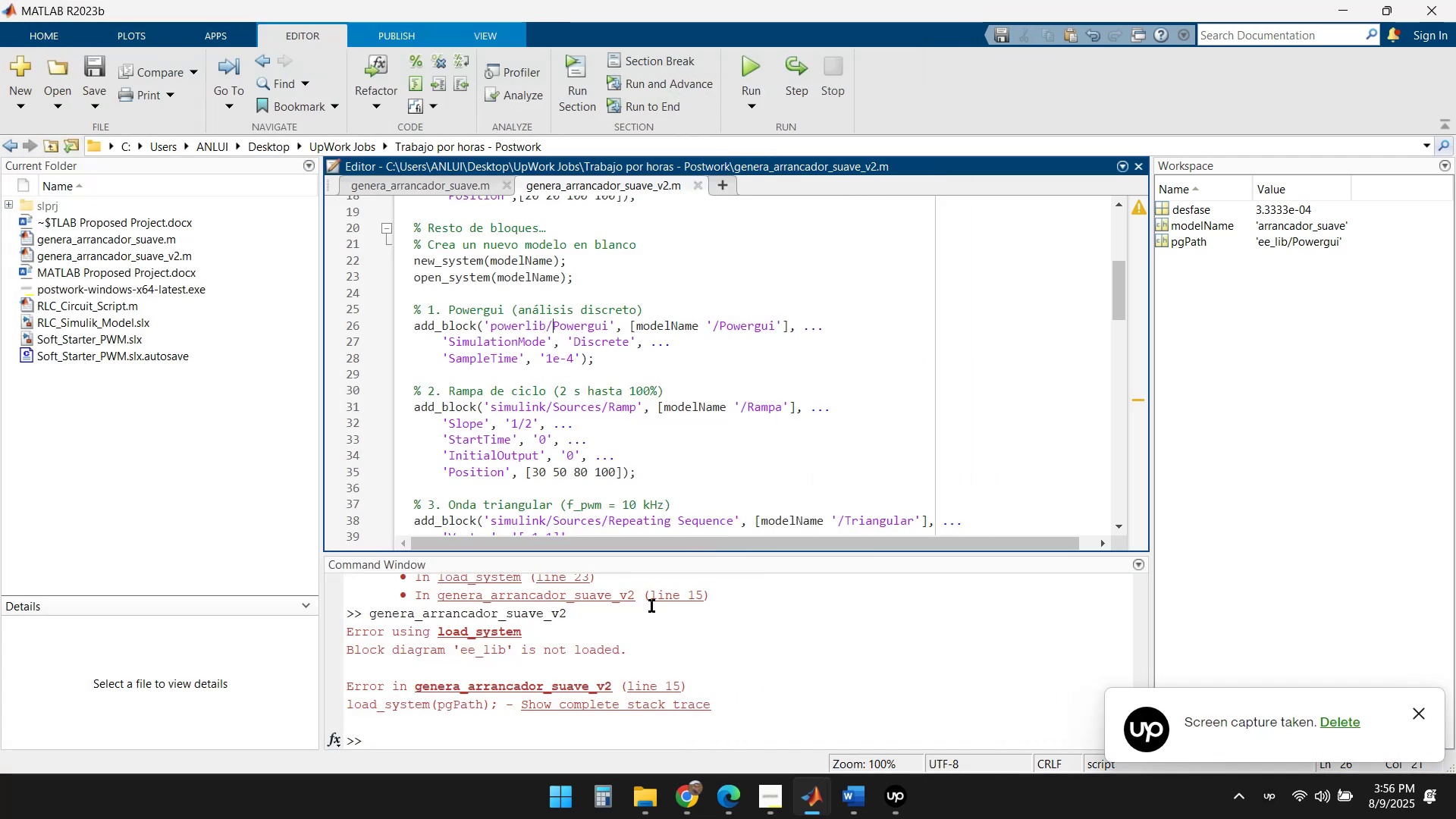 
scroll: coordinate [573, 684], scroll_direction: down, amount: 9.0
 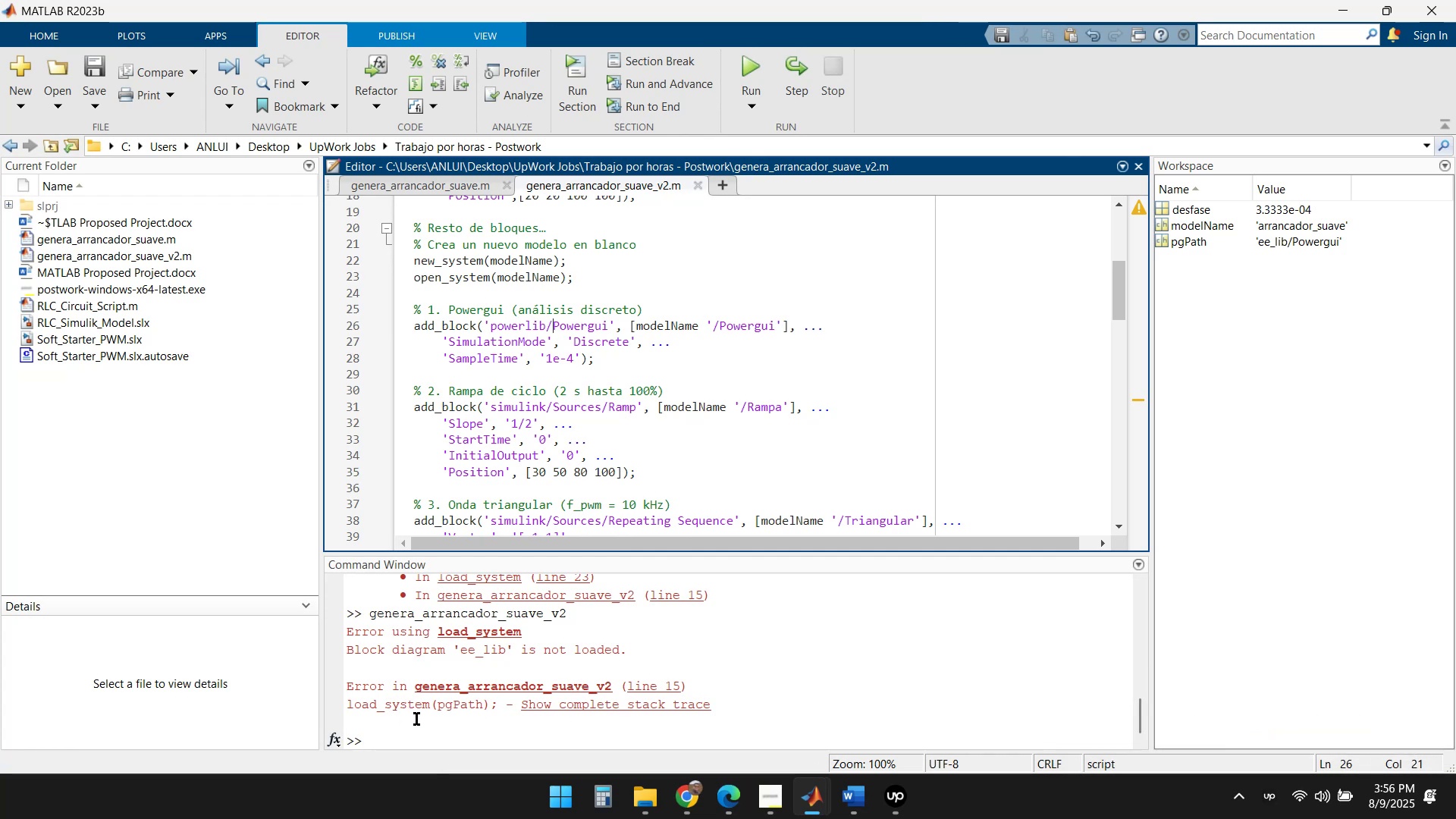 
wait(6.04)
 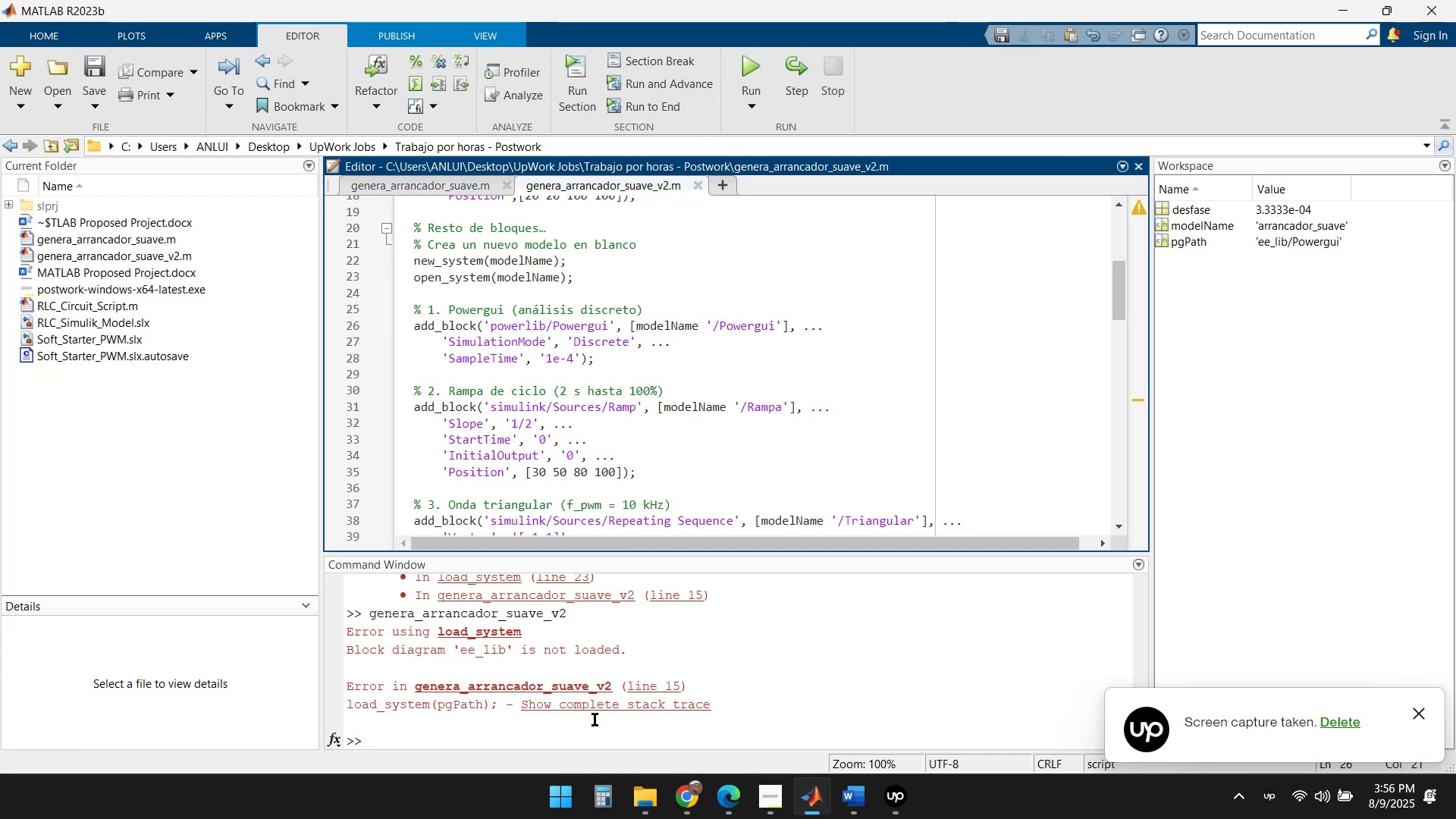 
left_click([586, 708])
 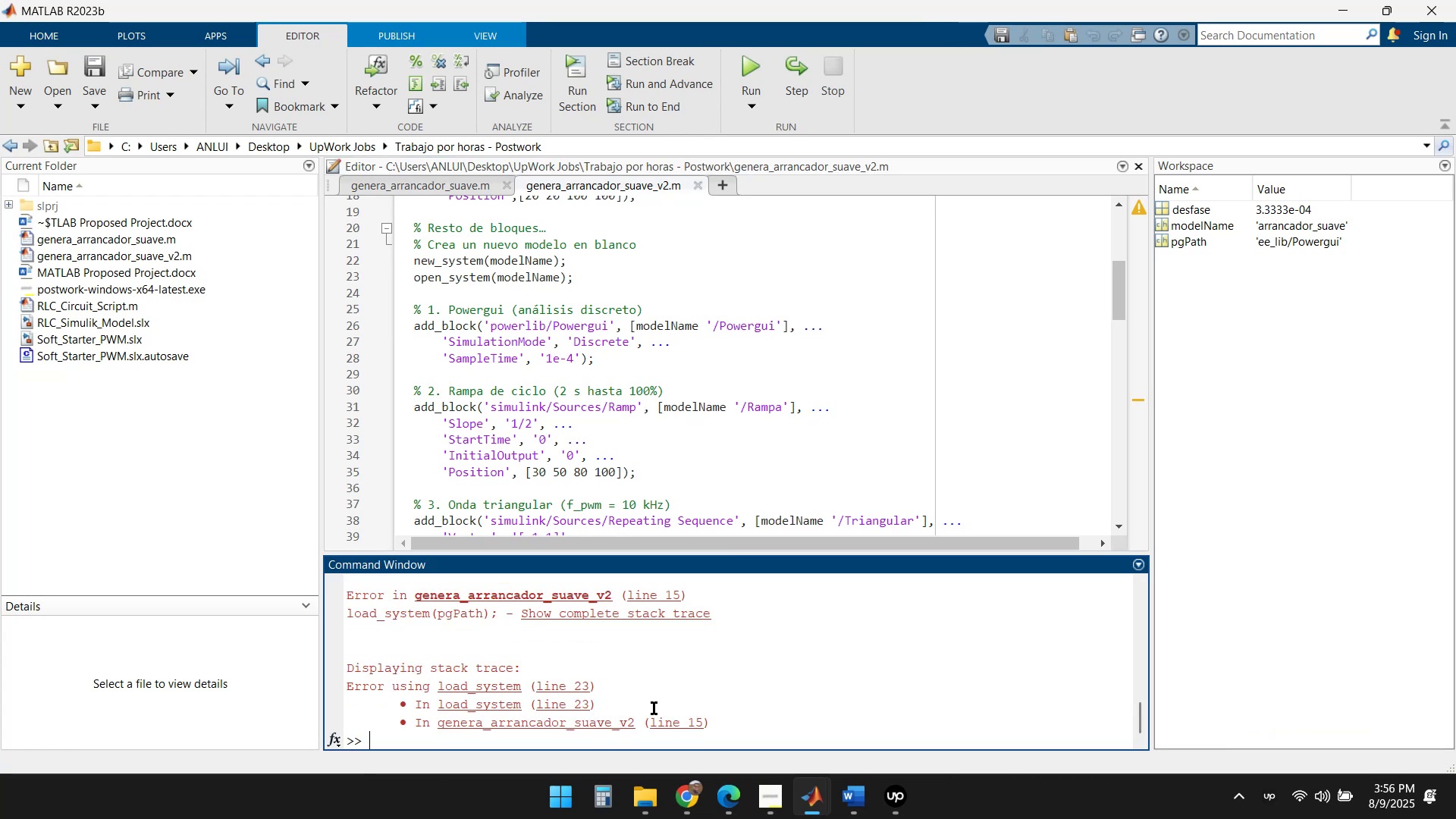 
scroll: coordinate [752, 664], scroll_direction: down, amount: 2.0
 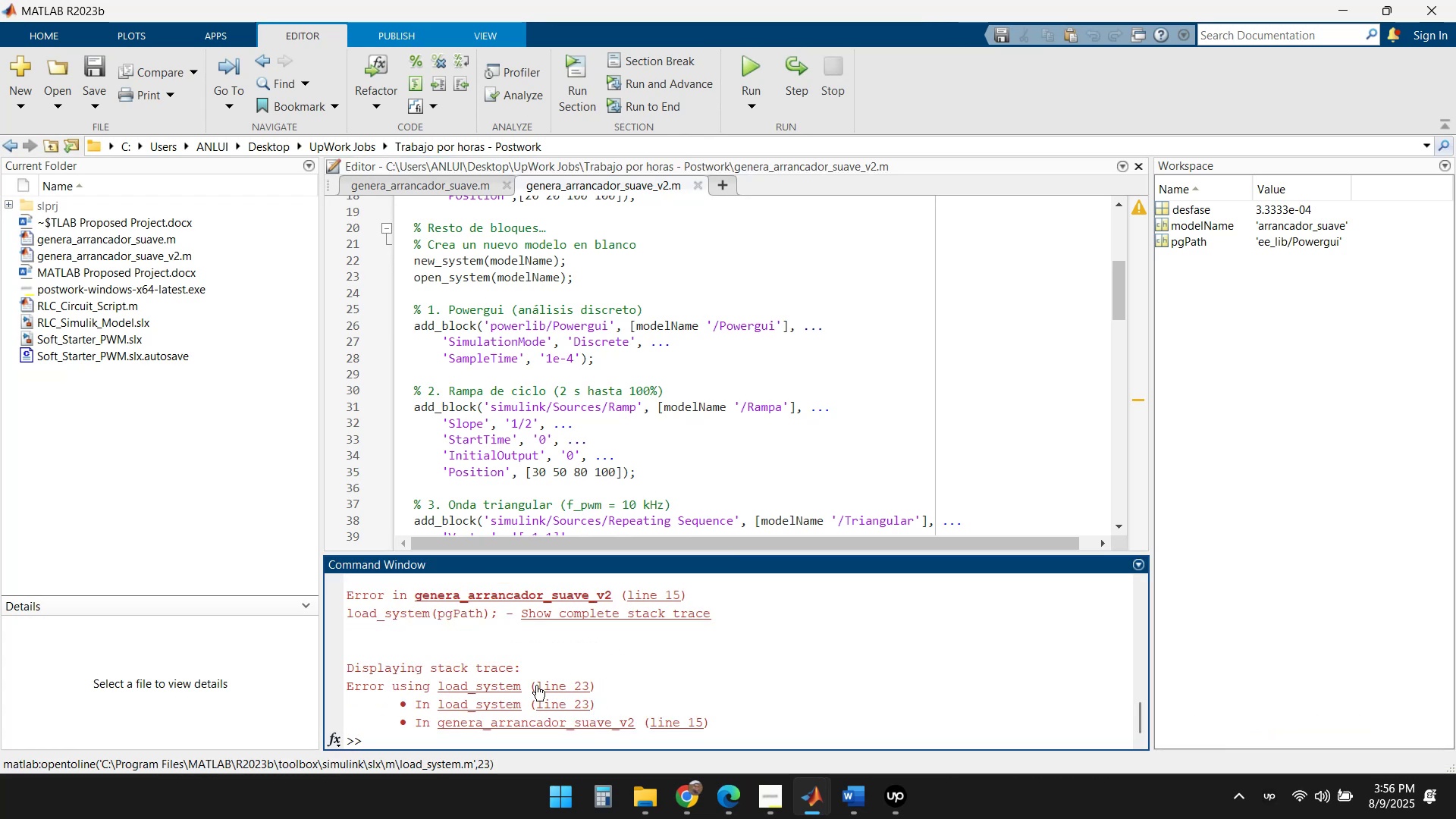 
left_click([560, 685])
 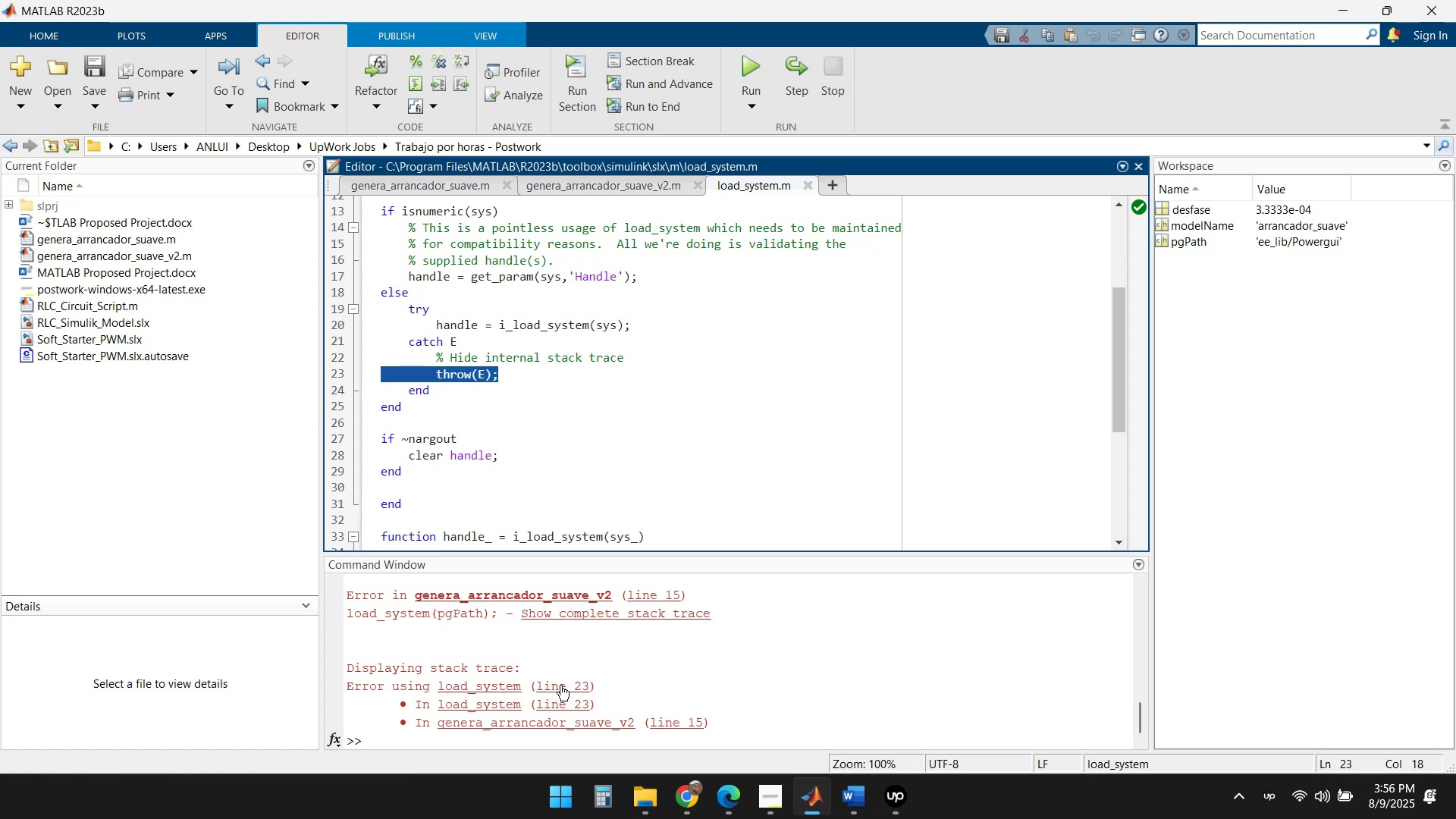 
wait(5.26)
 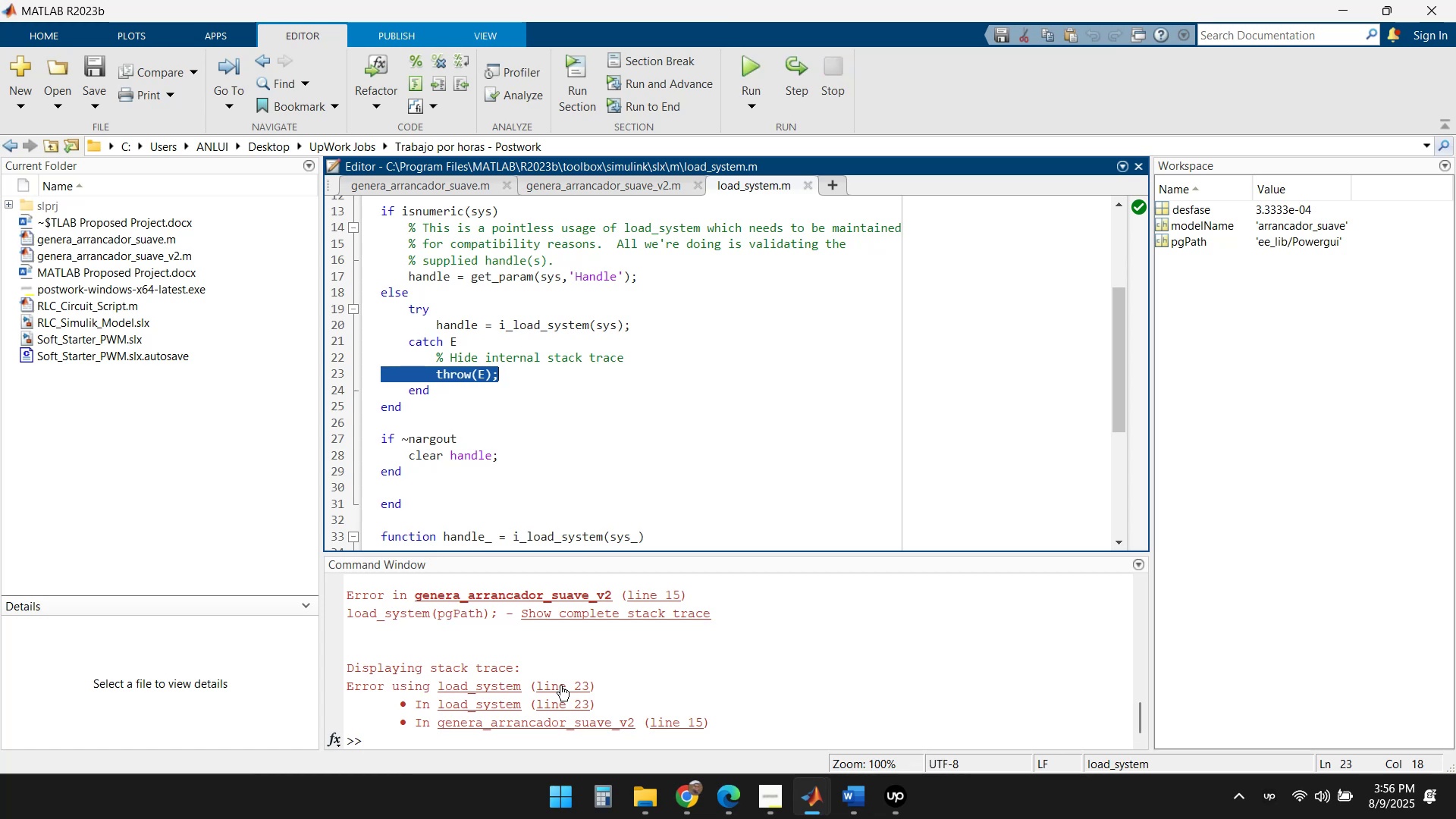 
left_click([581, 706])
 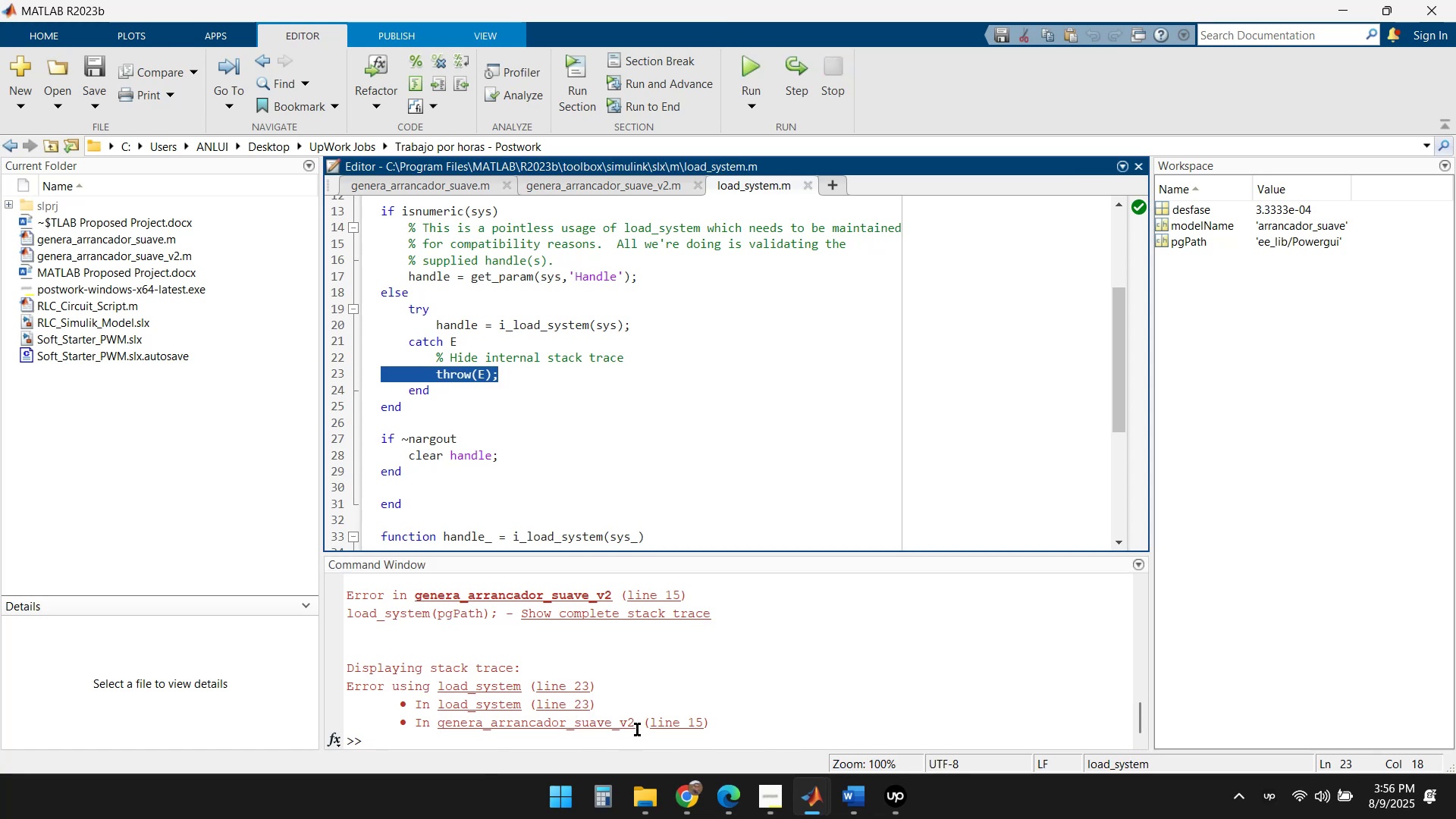 
left_click([669, 721])
 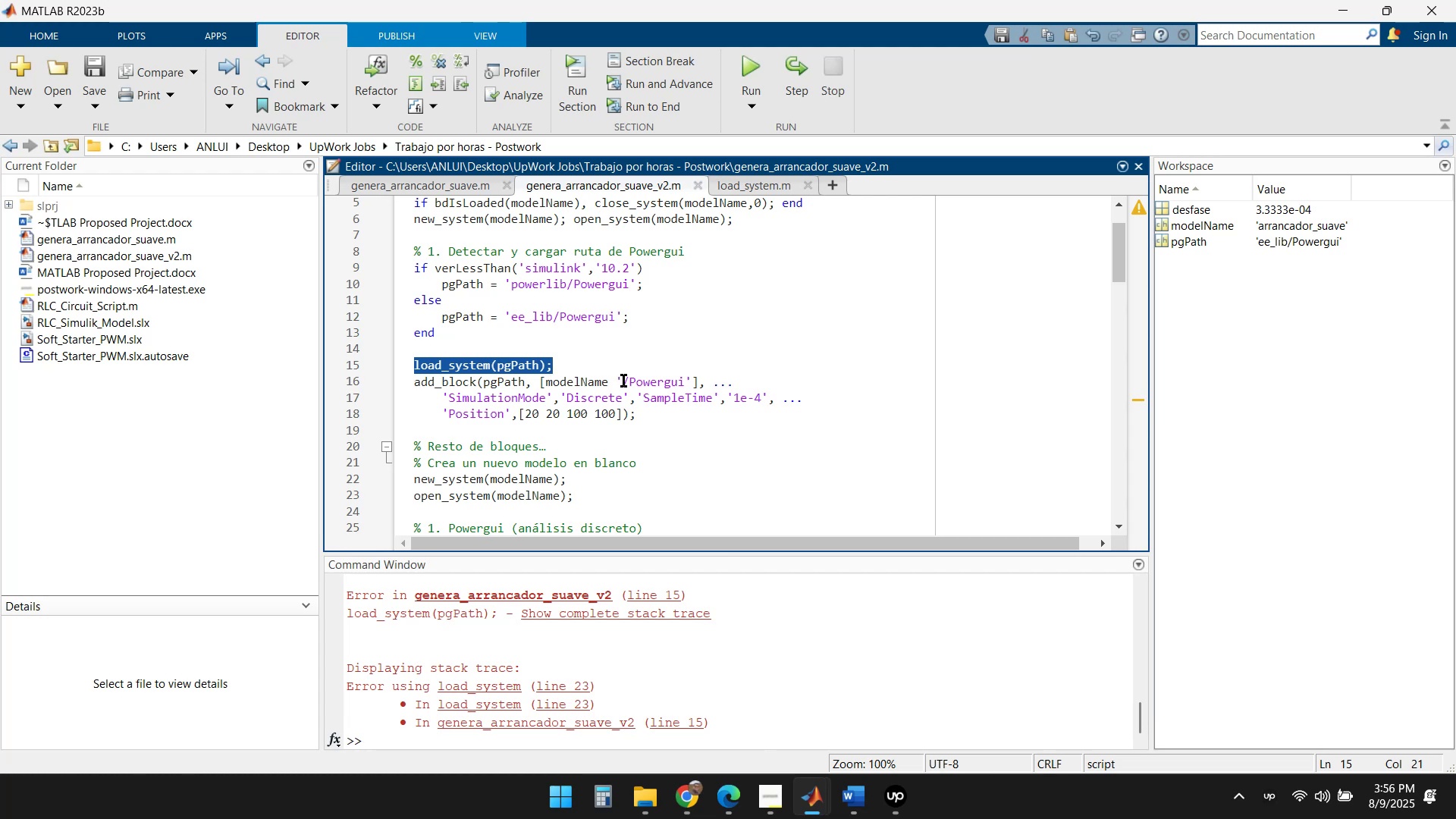 
wait(7.98)
 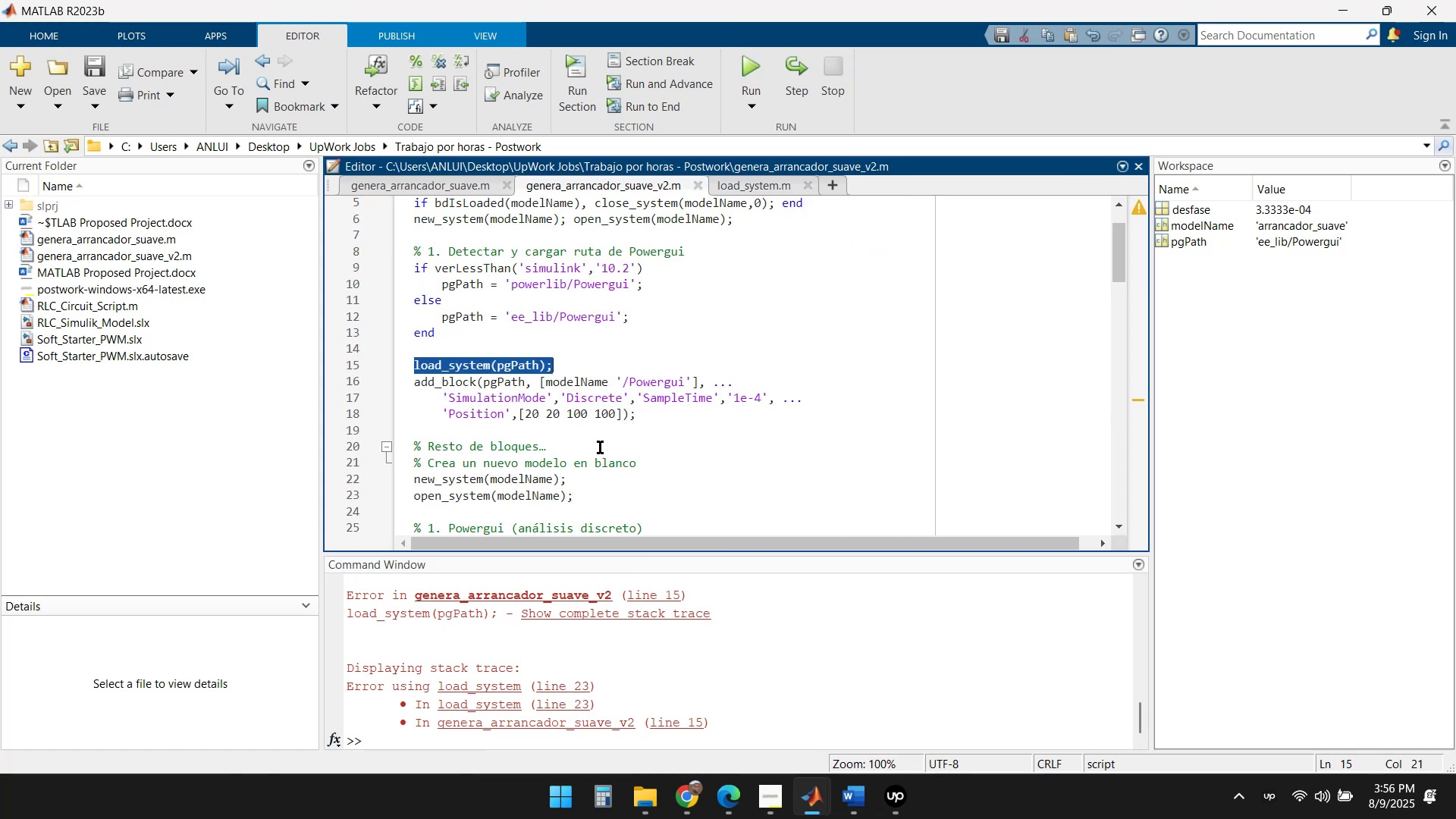 
left_click([627, 381])
 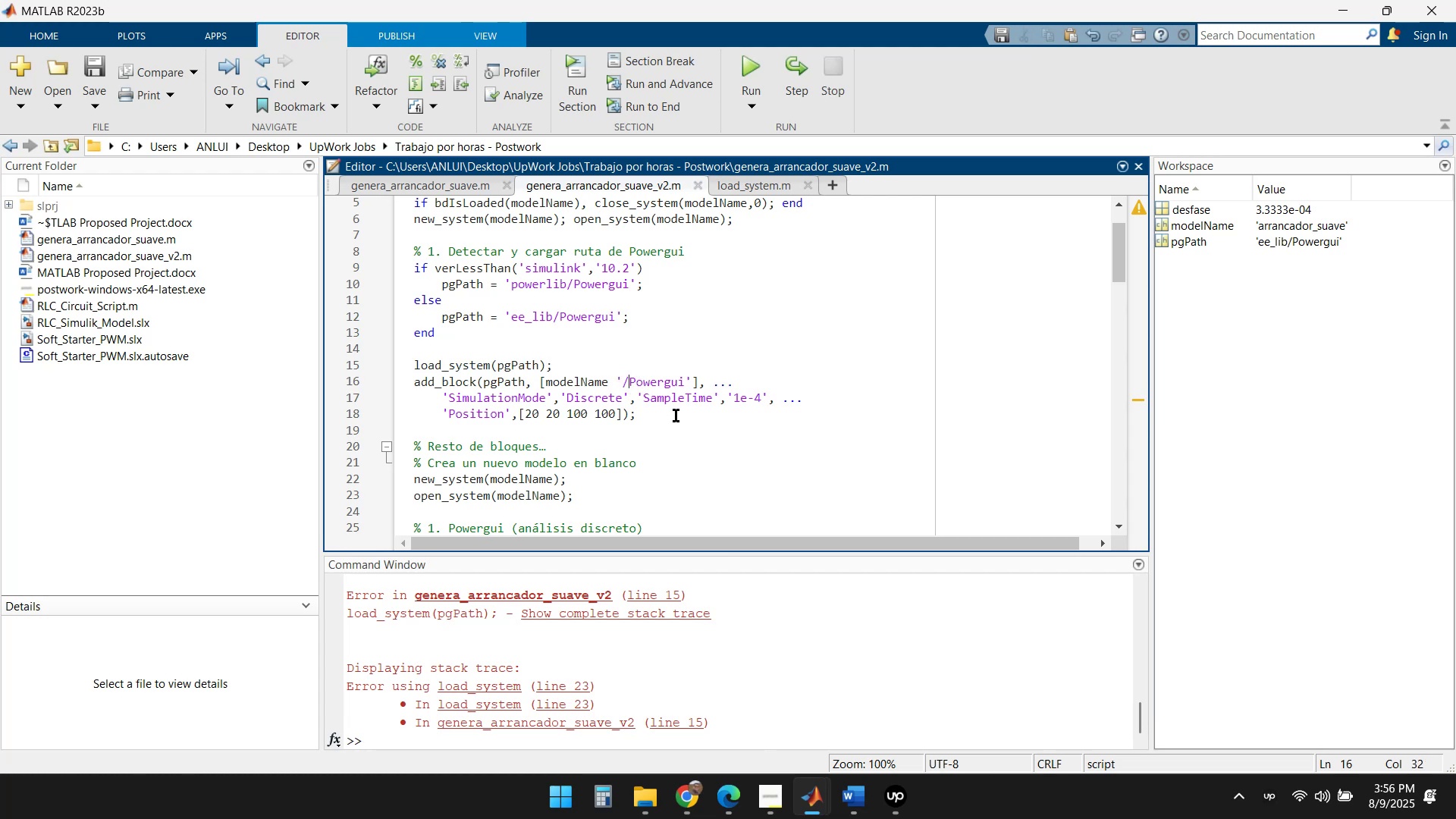 
key(ArrowLeft)
 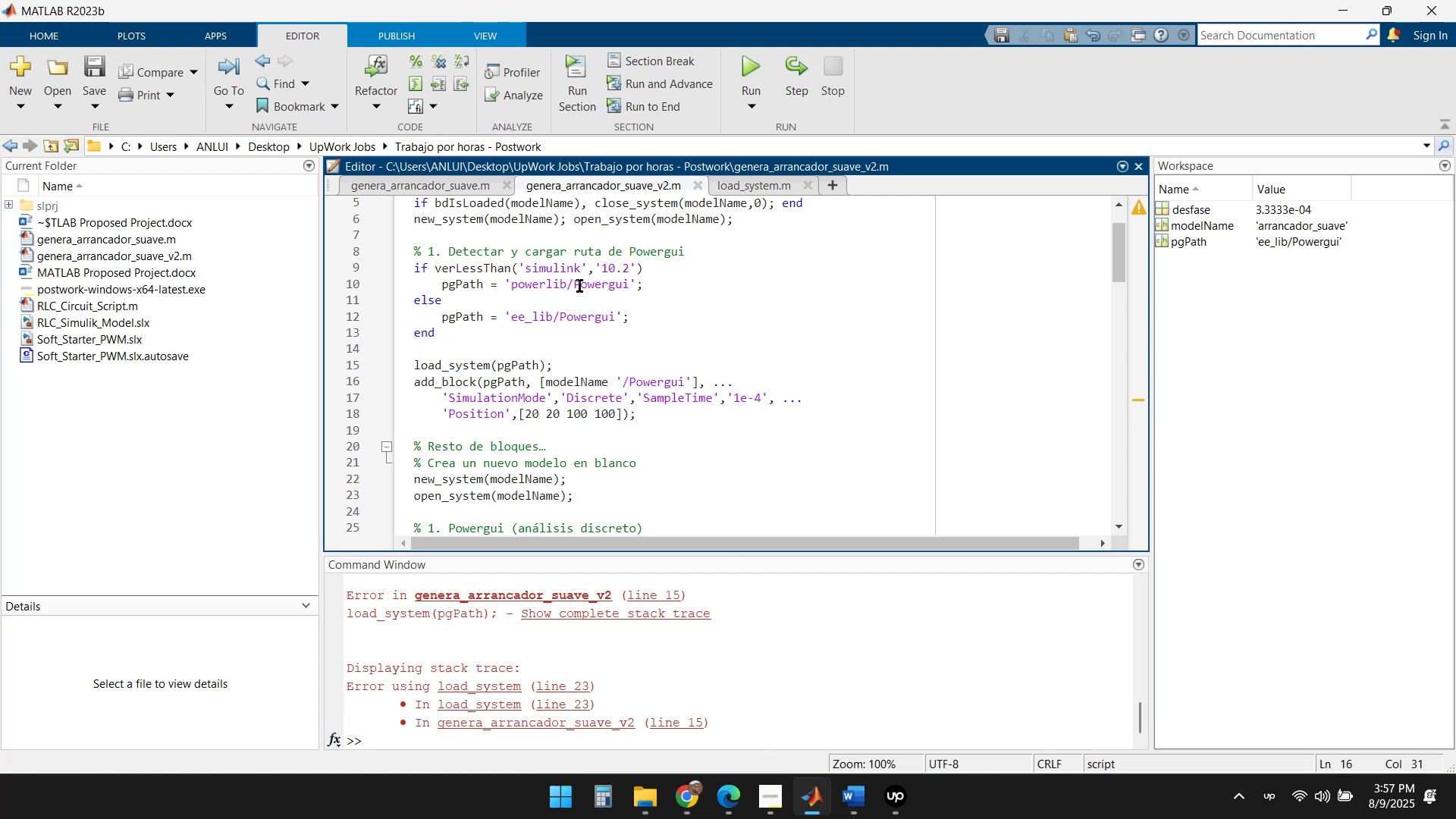 
left_click_drag(start_coordinate=[568, 284], to_coordinate=[513, 287])
 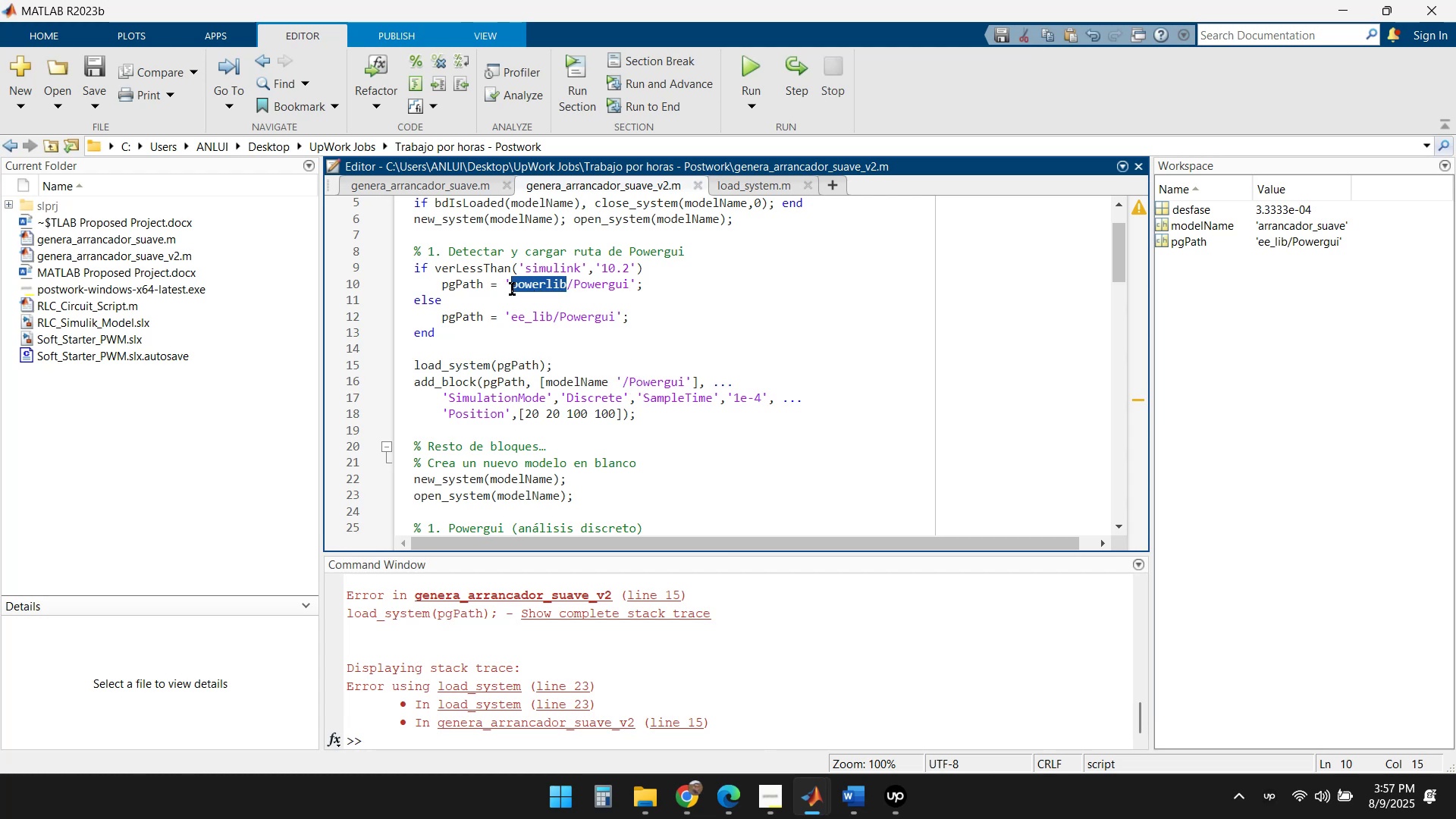 
key(Control+C)
 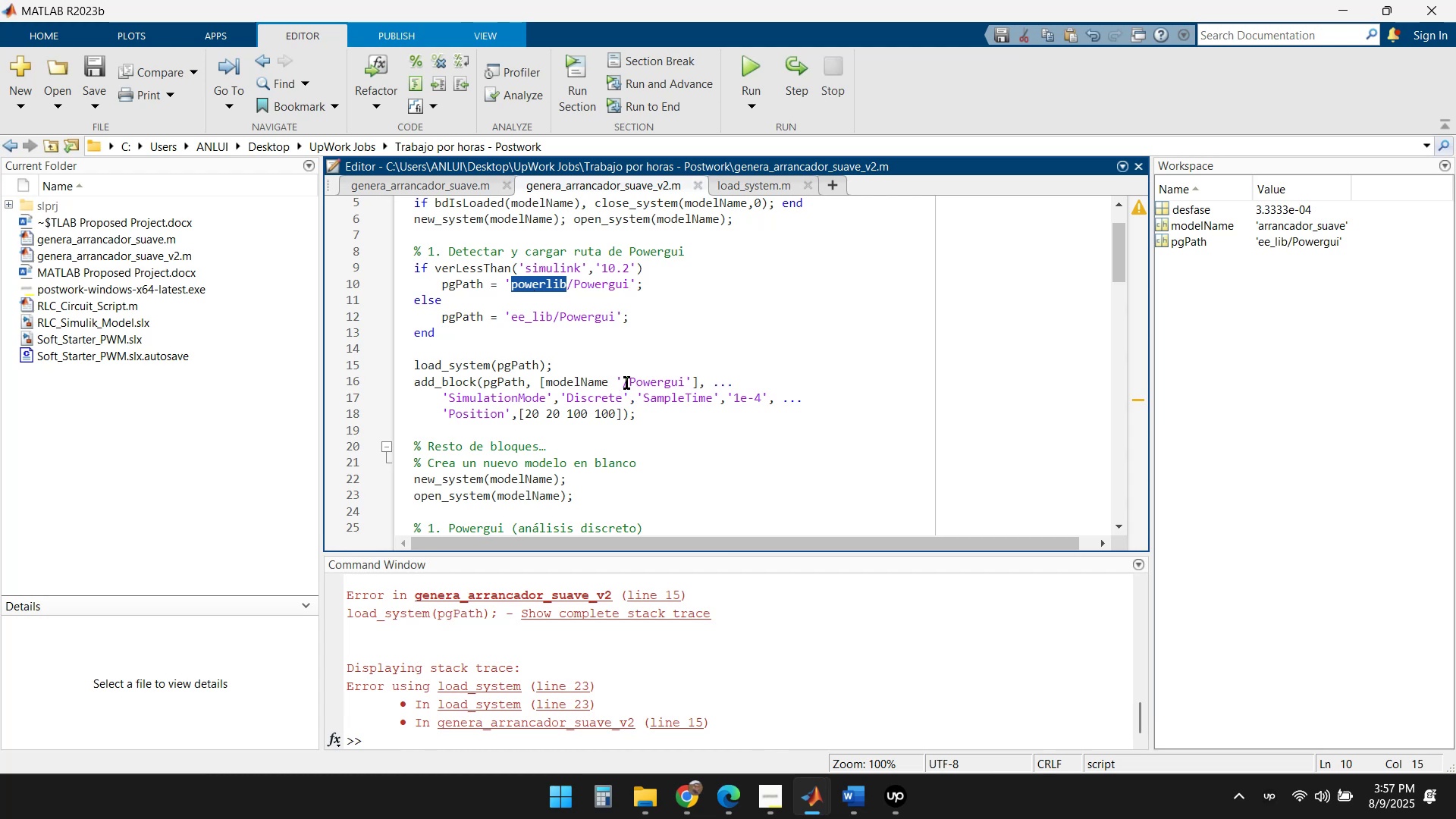 
left_click([622, 379])
 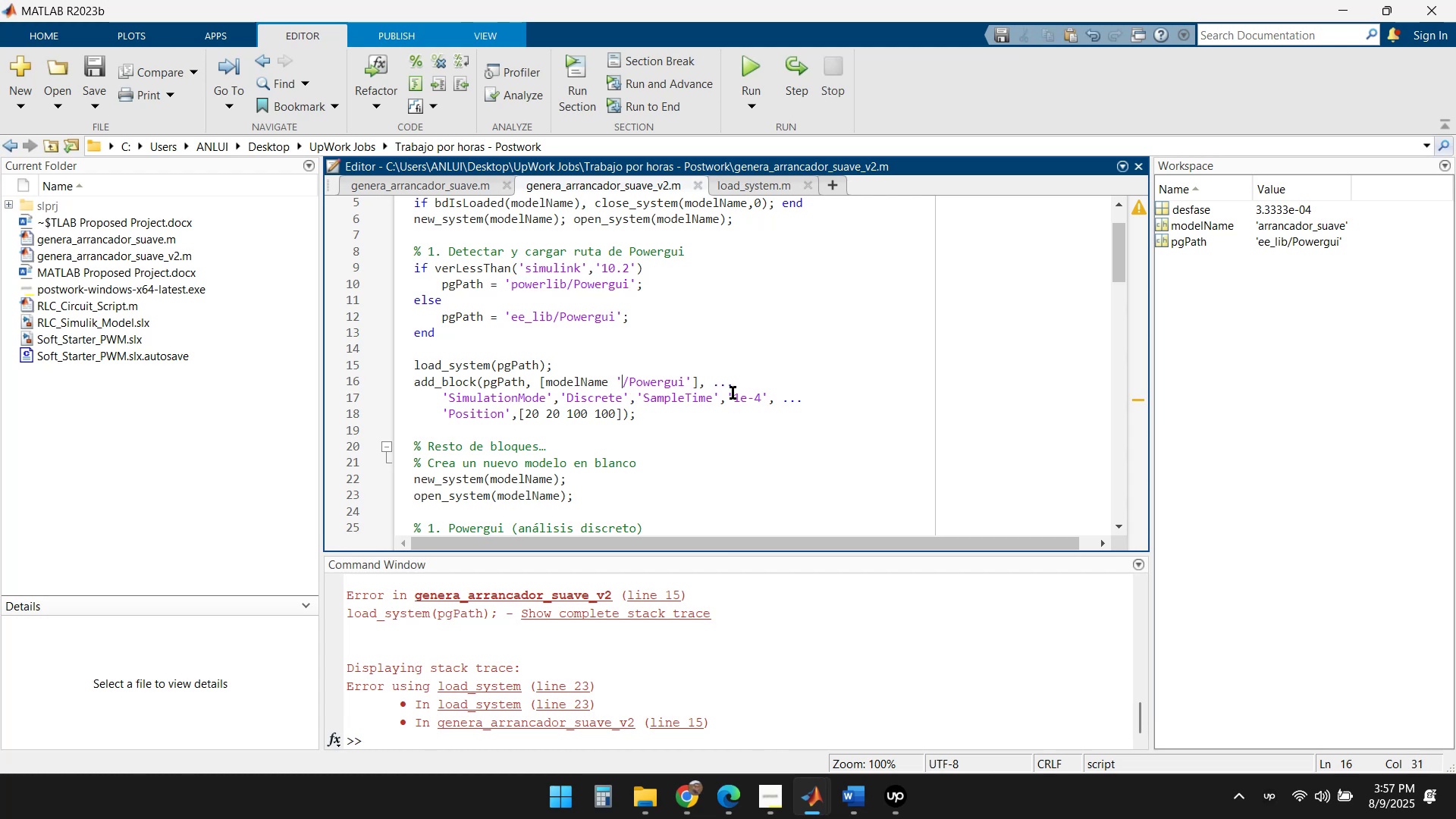 
key(Control+V)
 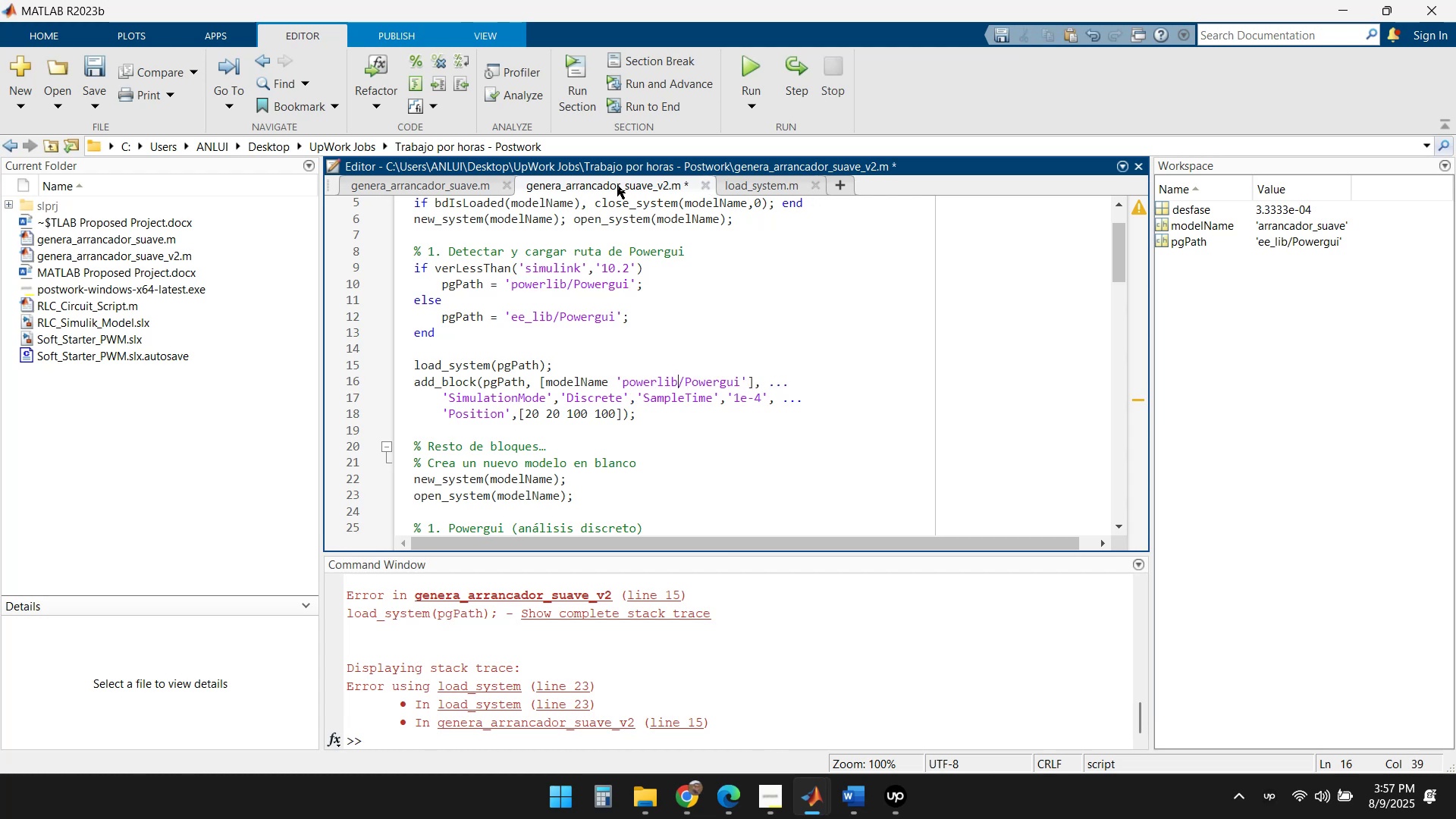 
left_click([750, 65])
 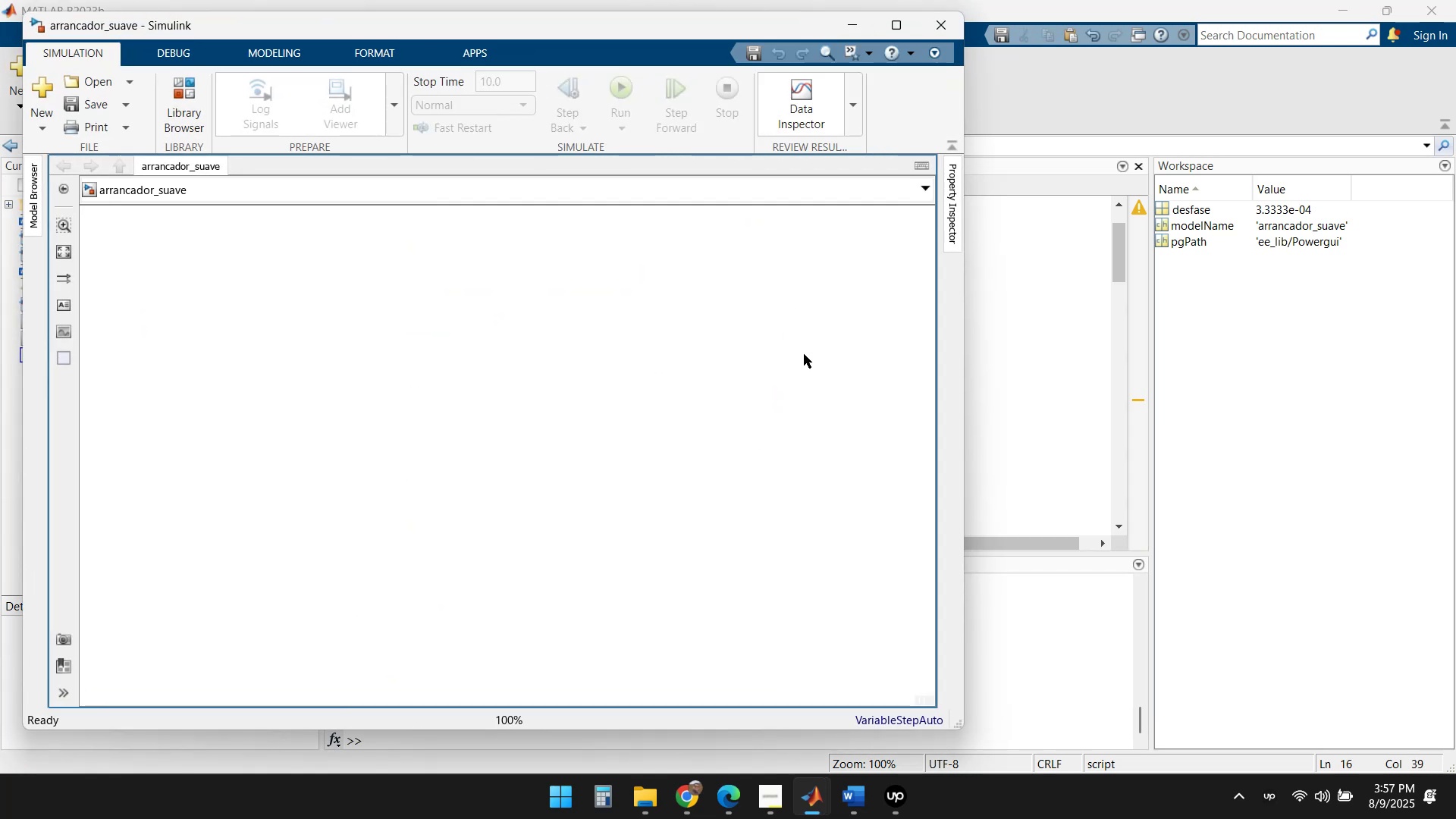 
left_click([944, 18])
 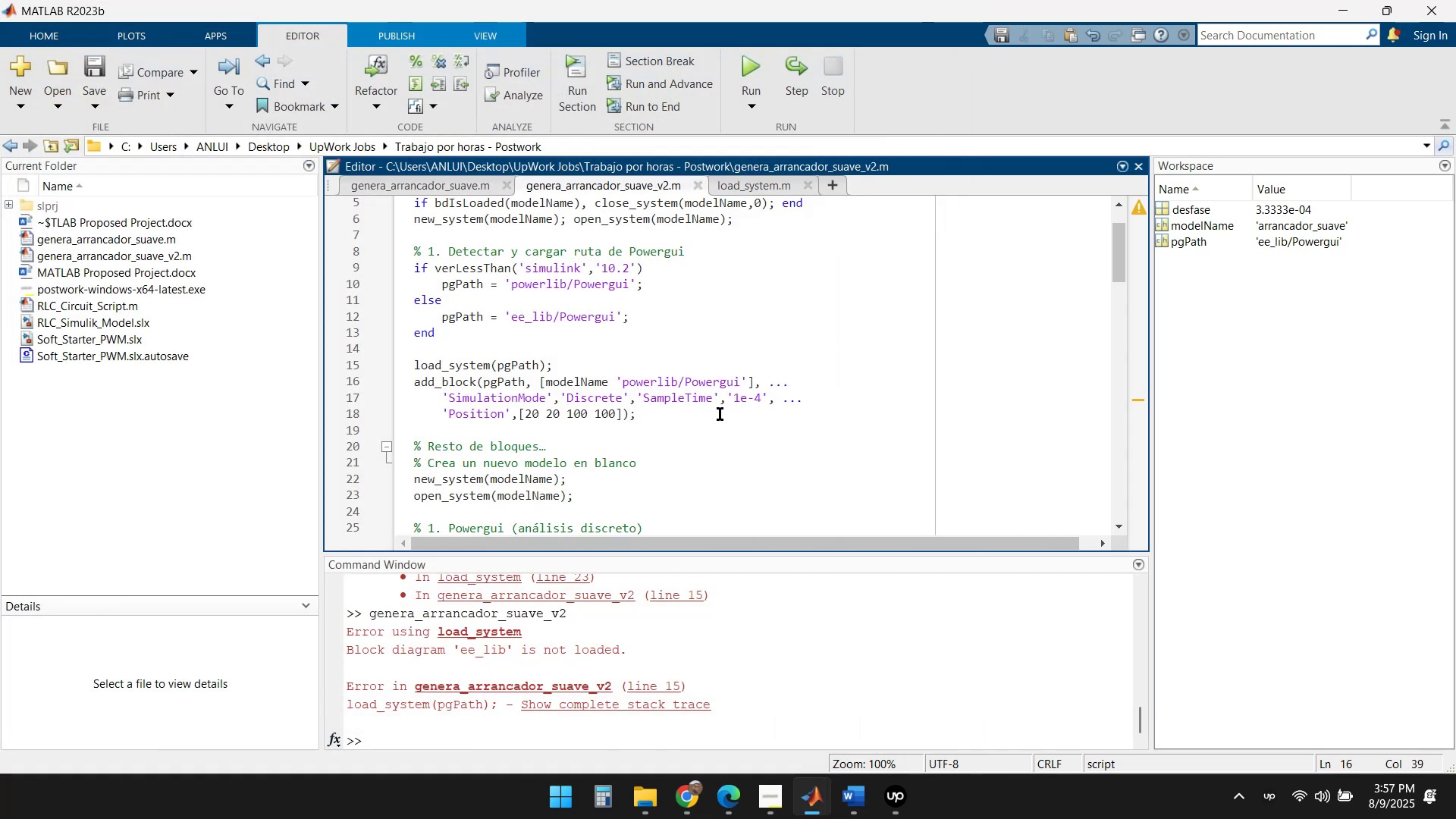 
scroll: coordinate [618, 395], scroll_direction: down, amount: 4.0
 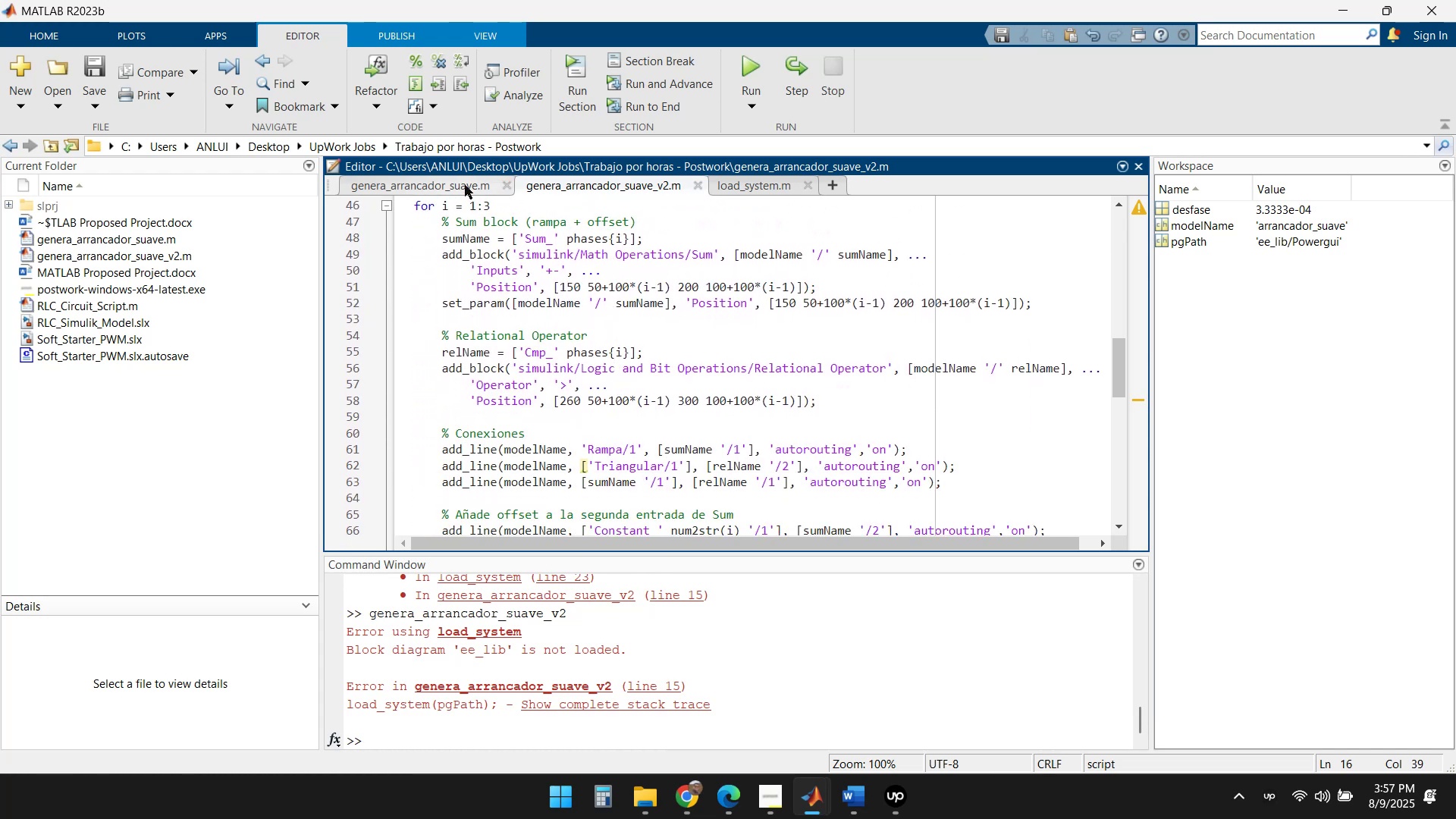 
left_click([507, 189])
 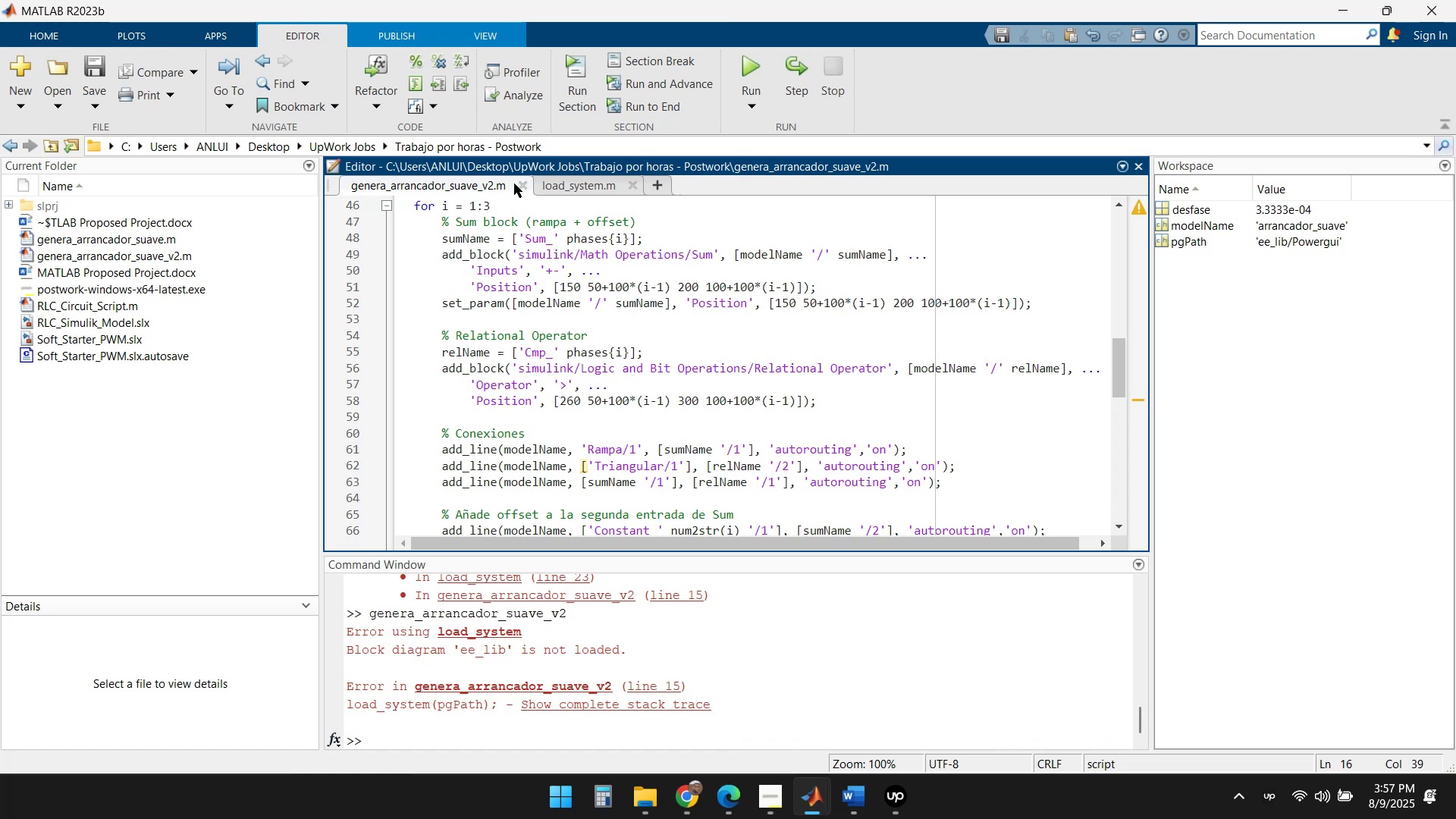 
left_click([520, 184])
 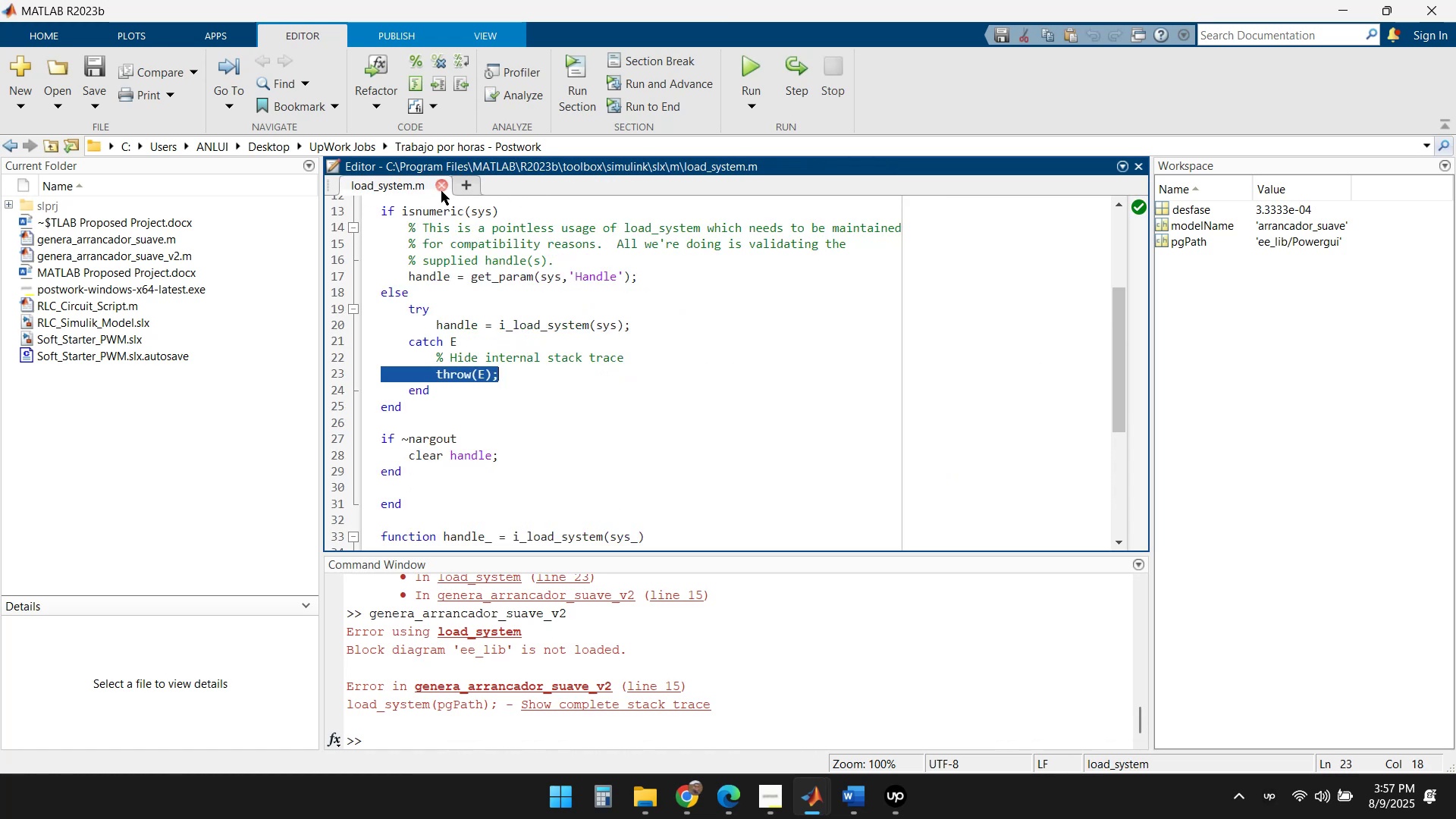 
left_click([441, 191])
 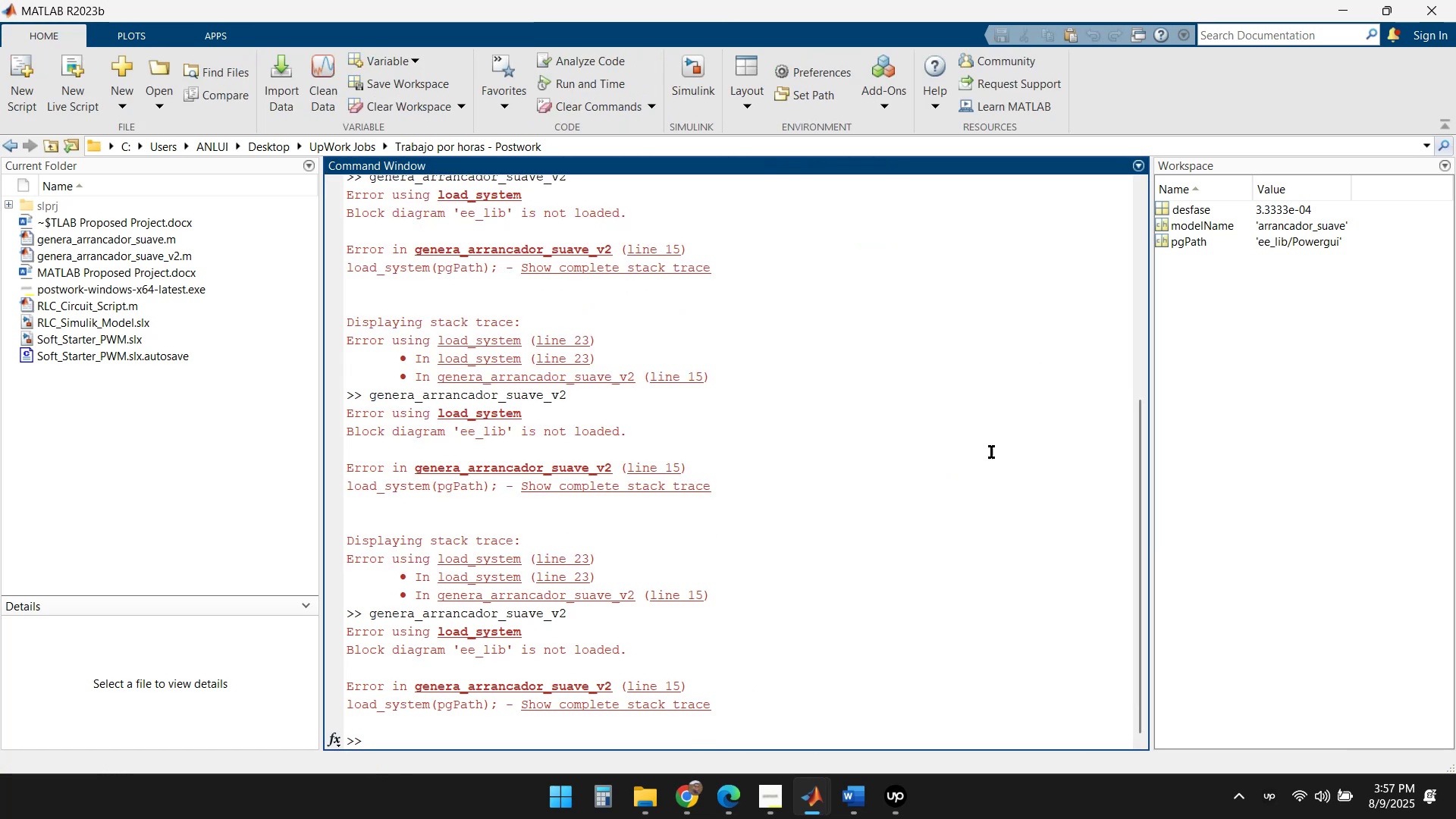 
left_click([1362, 14])
 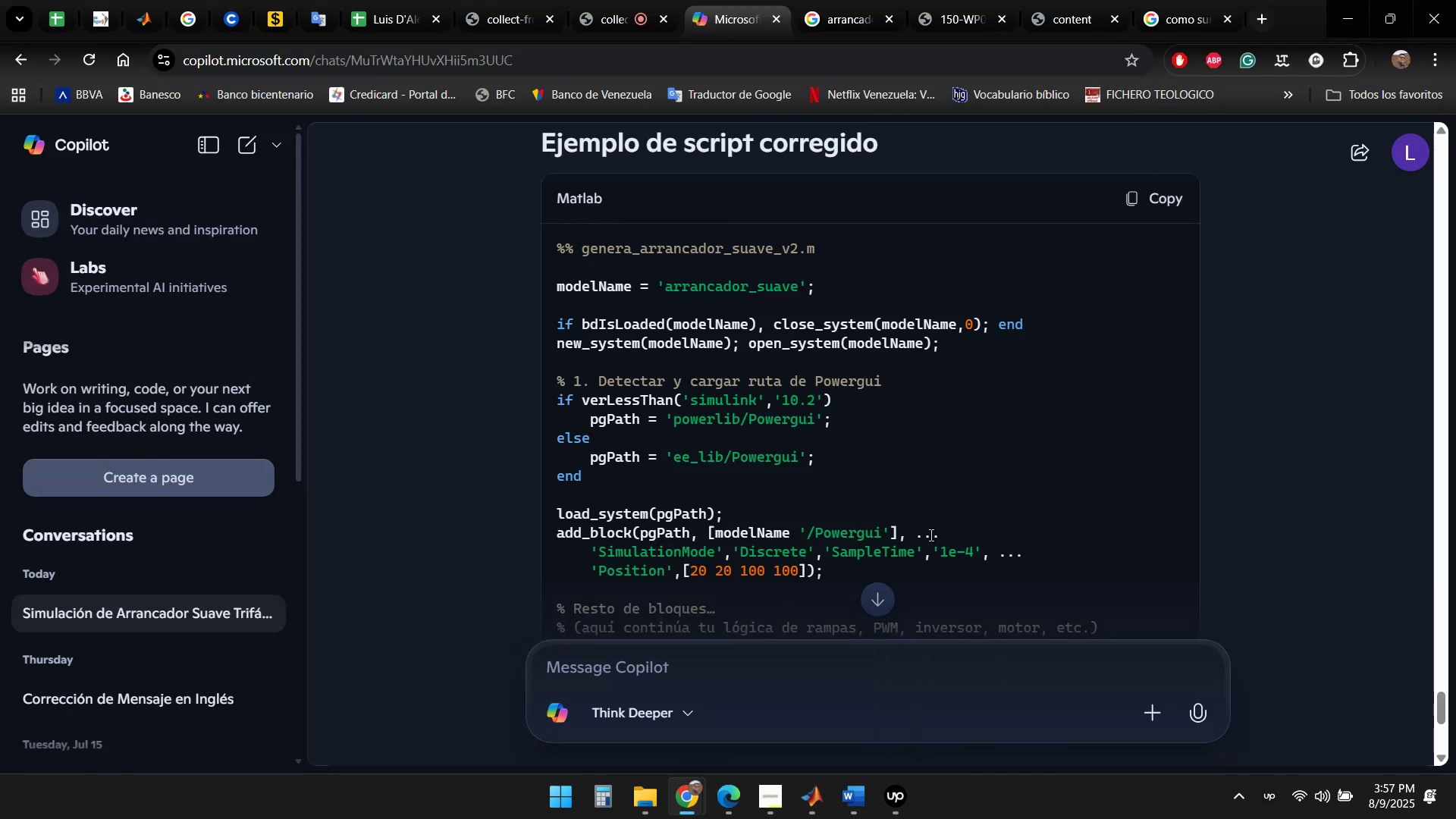 
scroll: coordinate [1058, 438], scroll_direction: down, amount: 5.0
 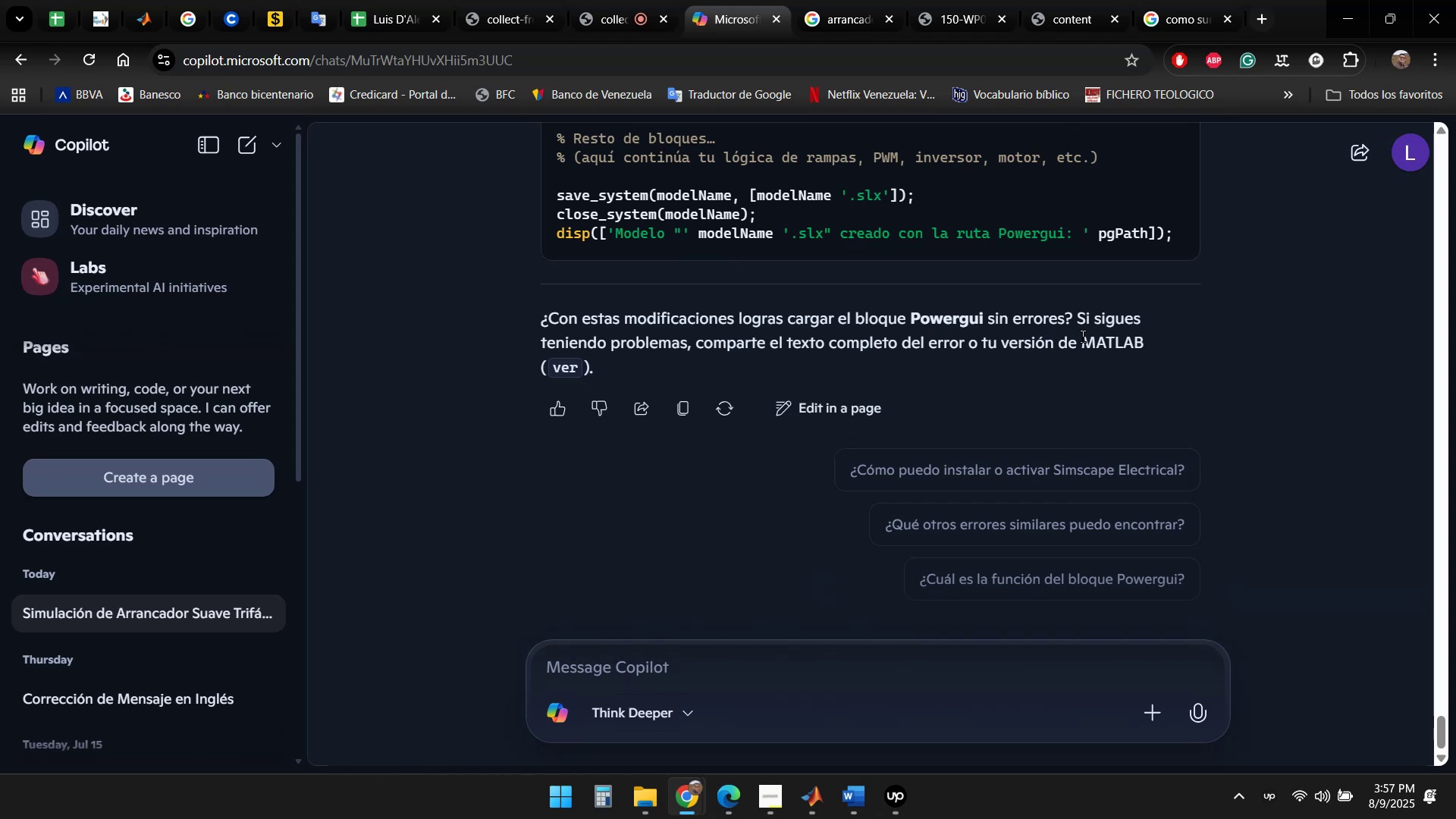 
wait(9.26)
 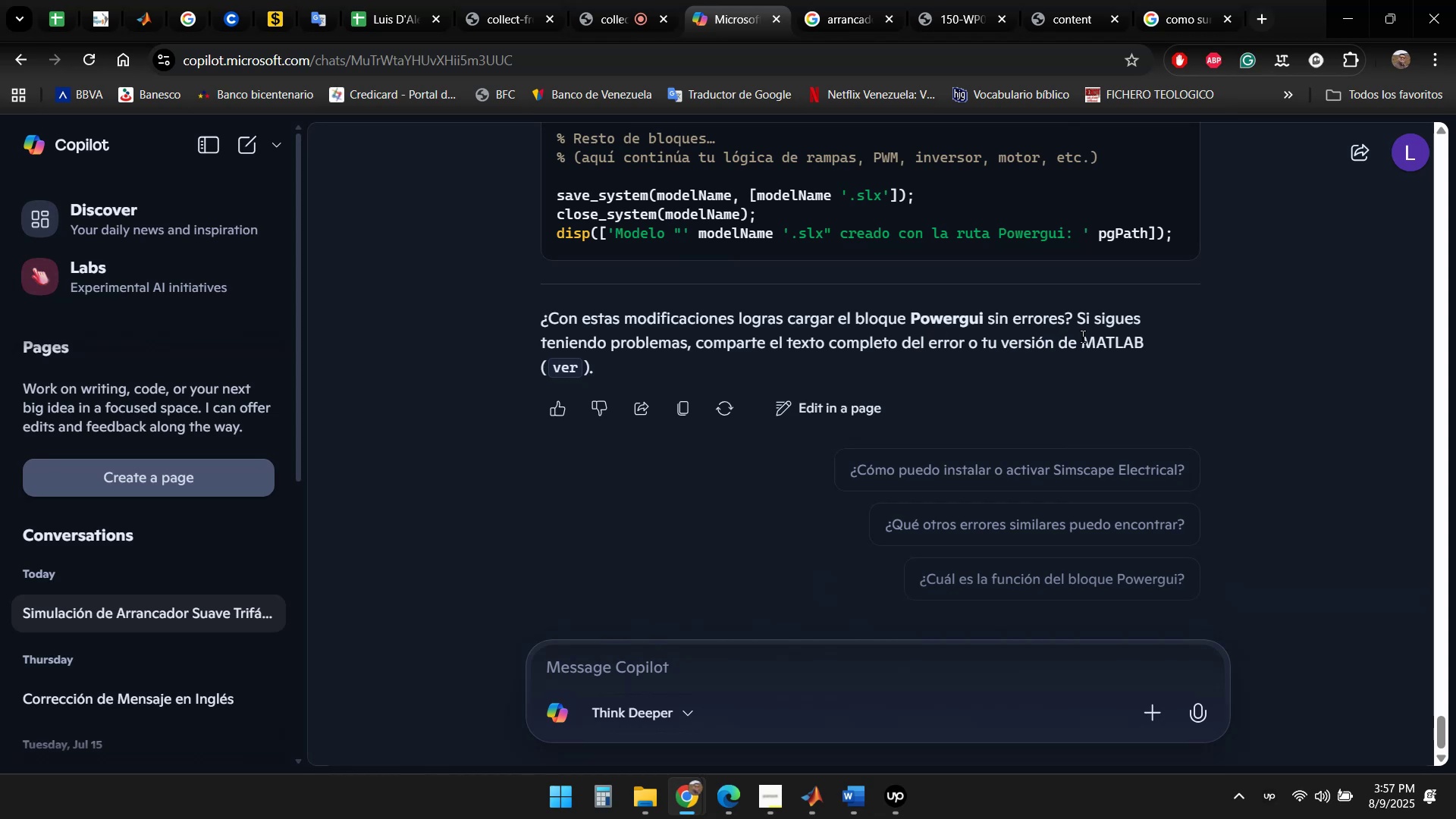 
left_click([814, 800])
 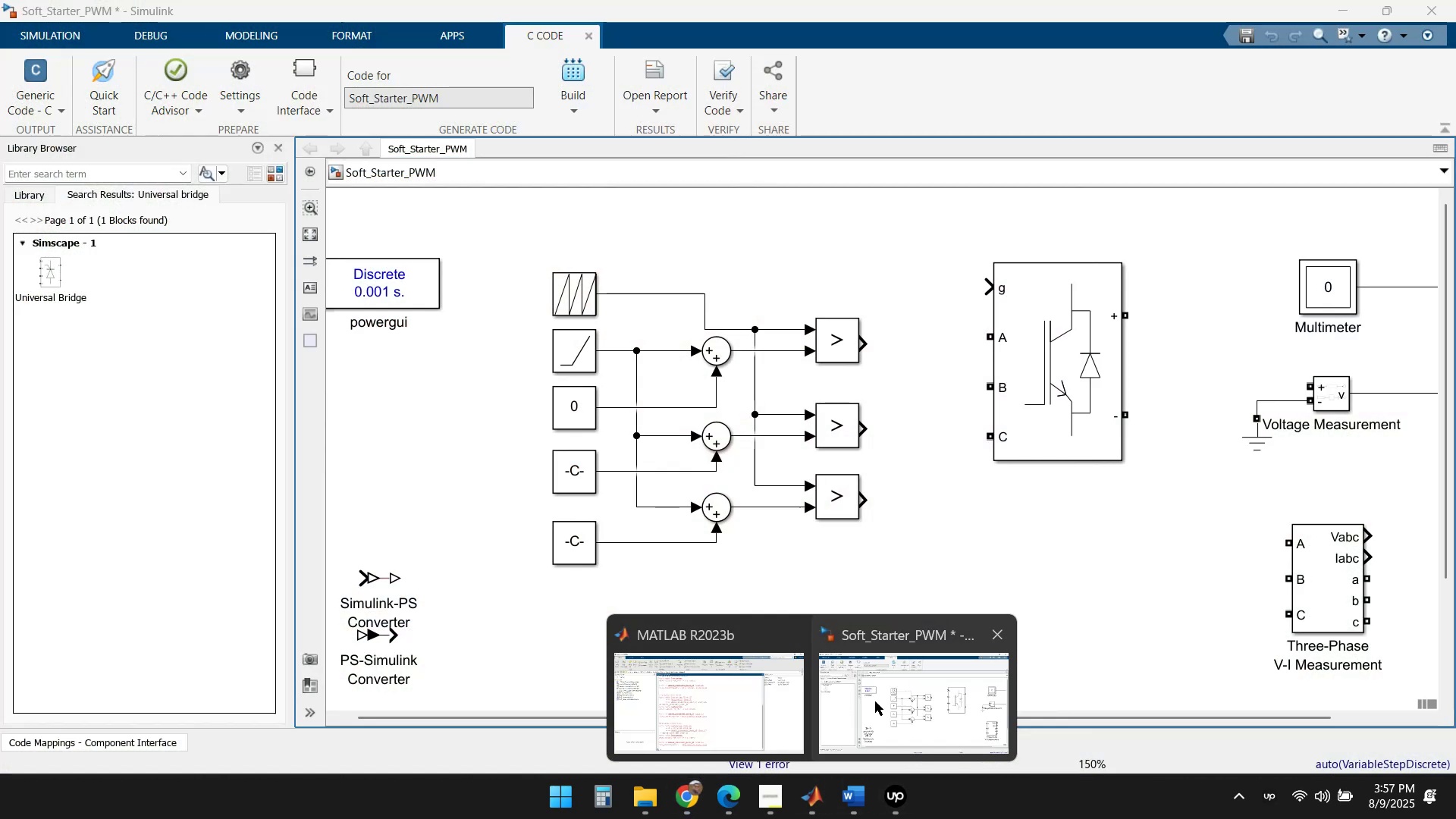 
left_click([726, 701])
 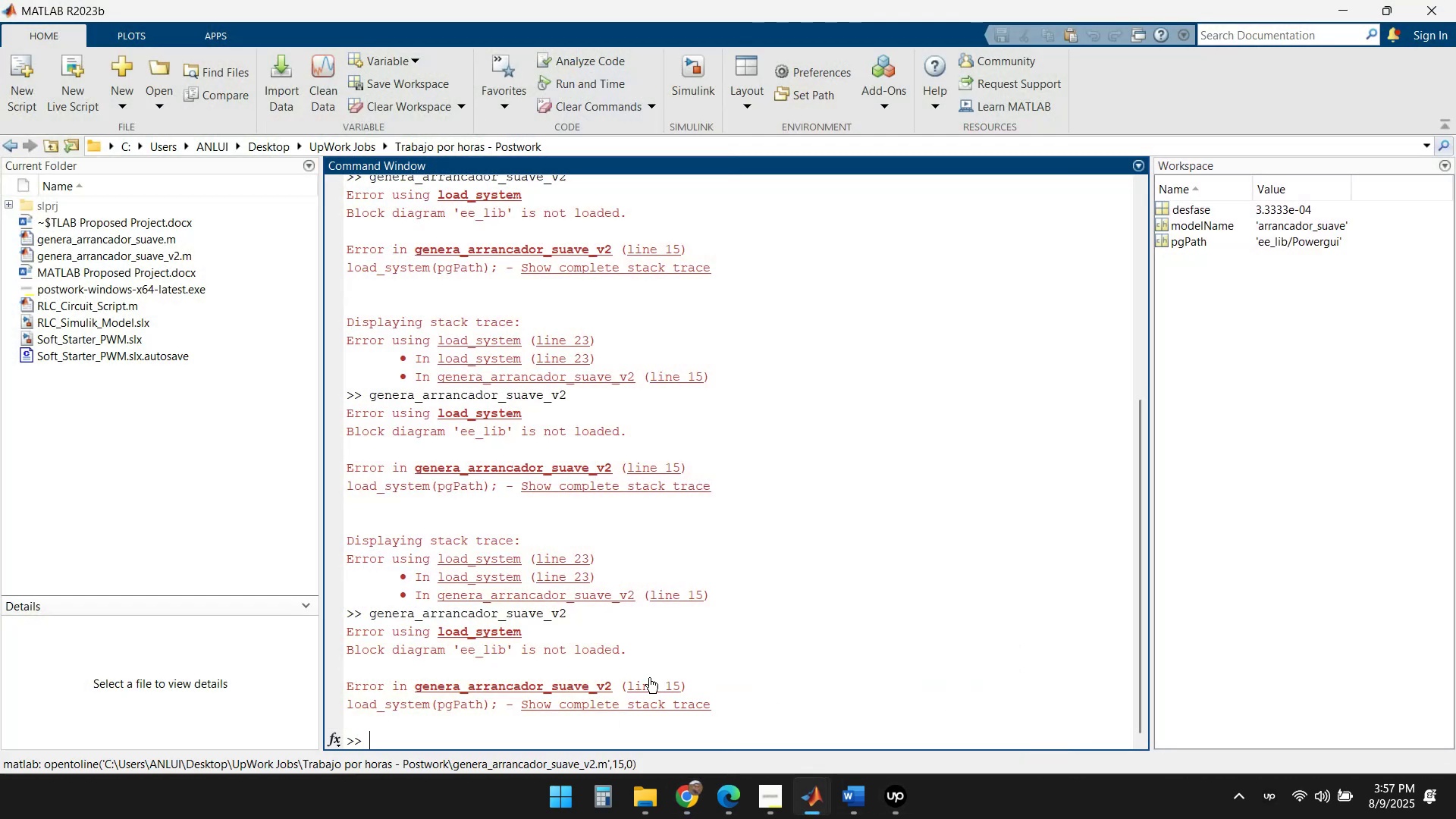 
scroll: coordinate [686, 671], scroll_direction: down, amount: 5.0
 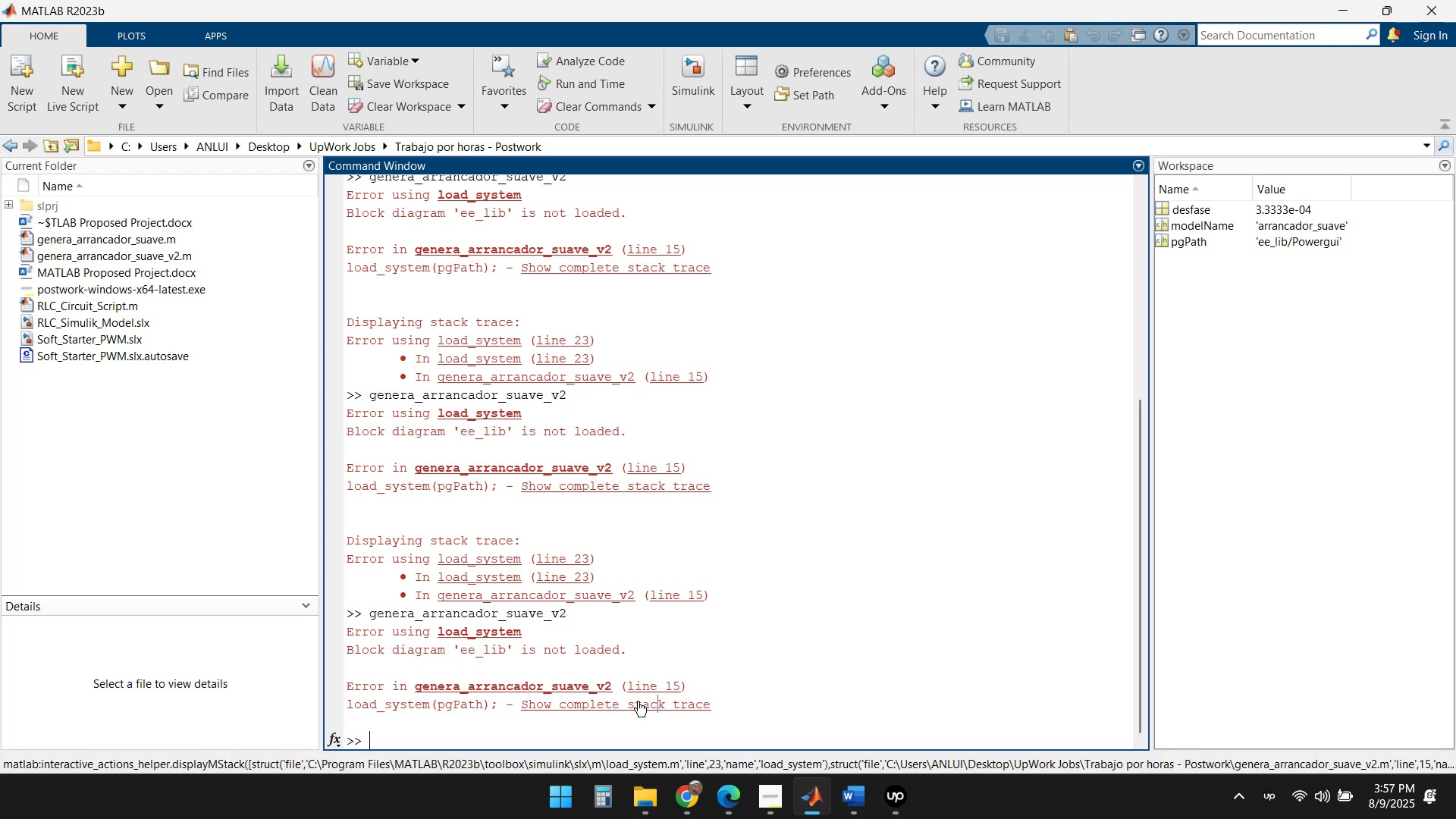 
left_click([625, 705])
 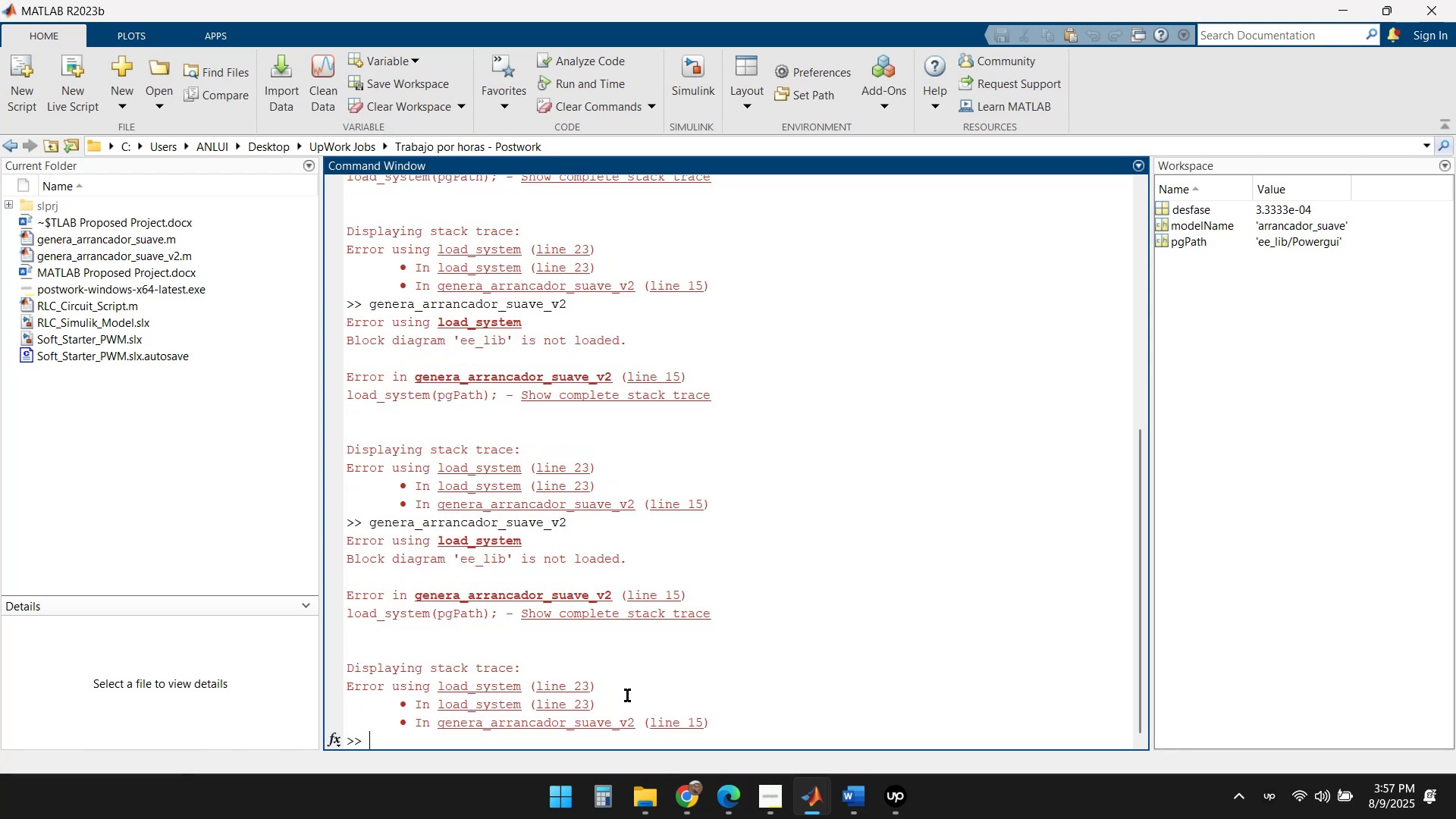 
scroll: coordinate [689, 628], scroll_direction: down, amount: 1.0
 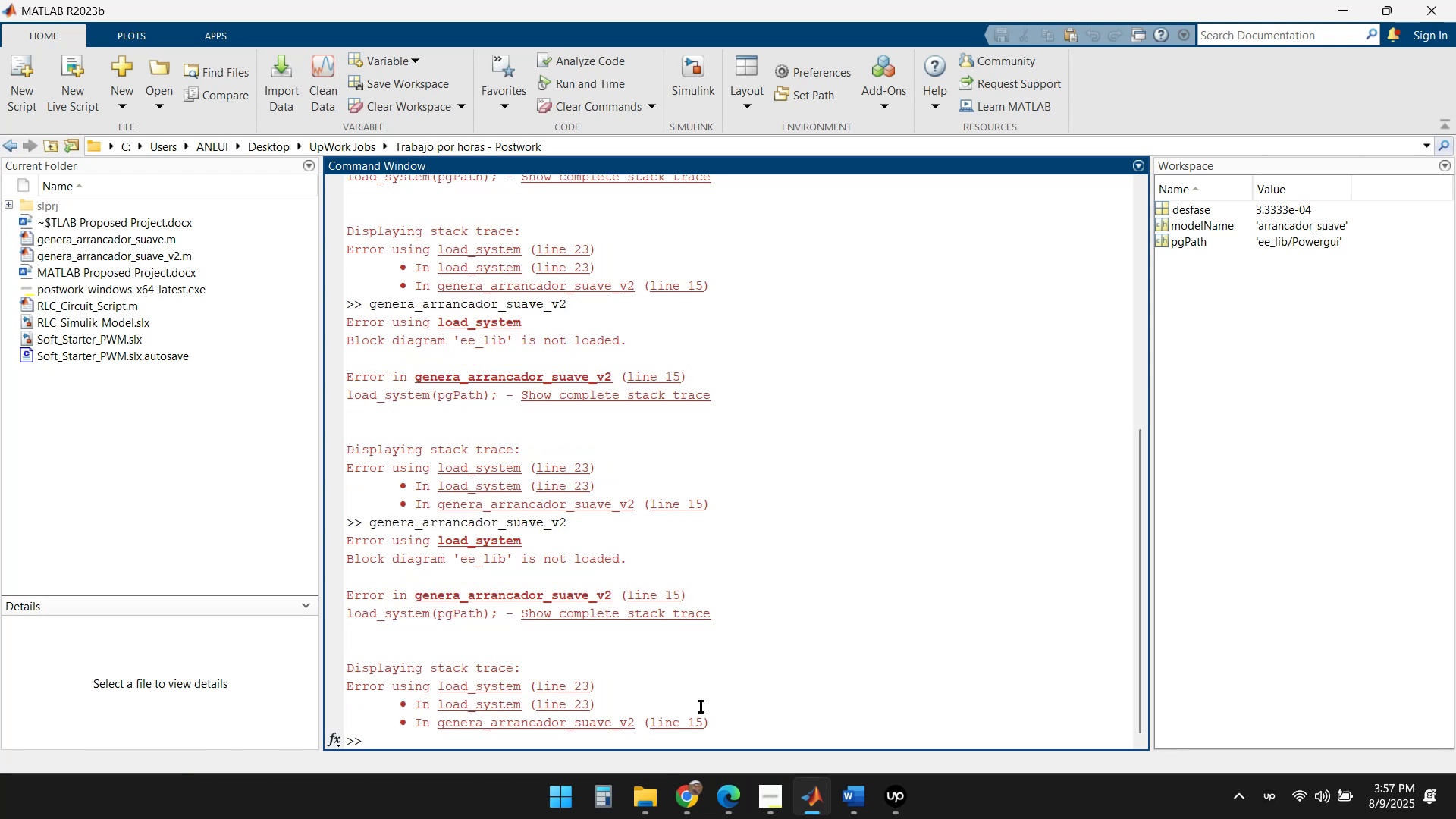 
left_click_drag(start_coordinate=[726, 723], to_coordinate=[331, 671])
 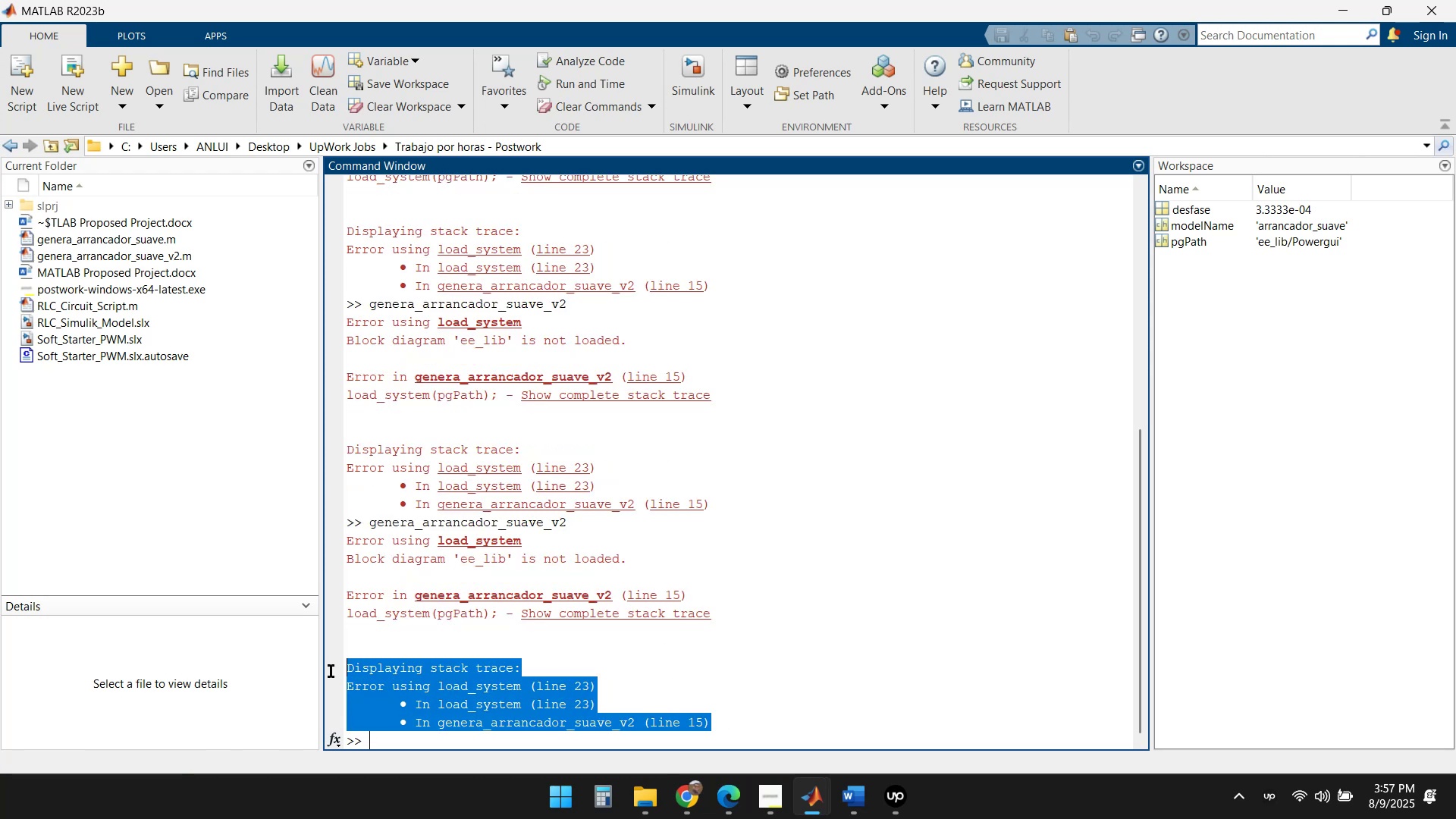 
key(Control+C)
 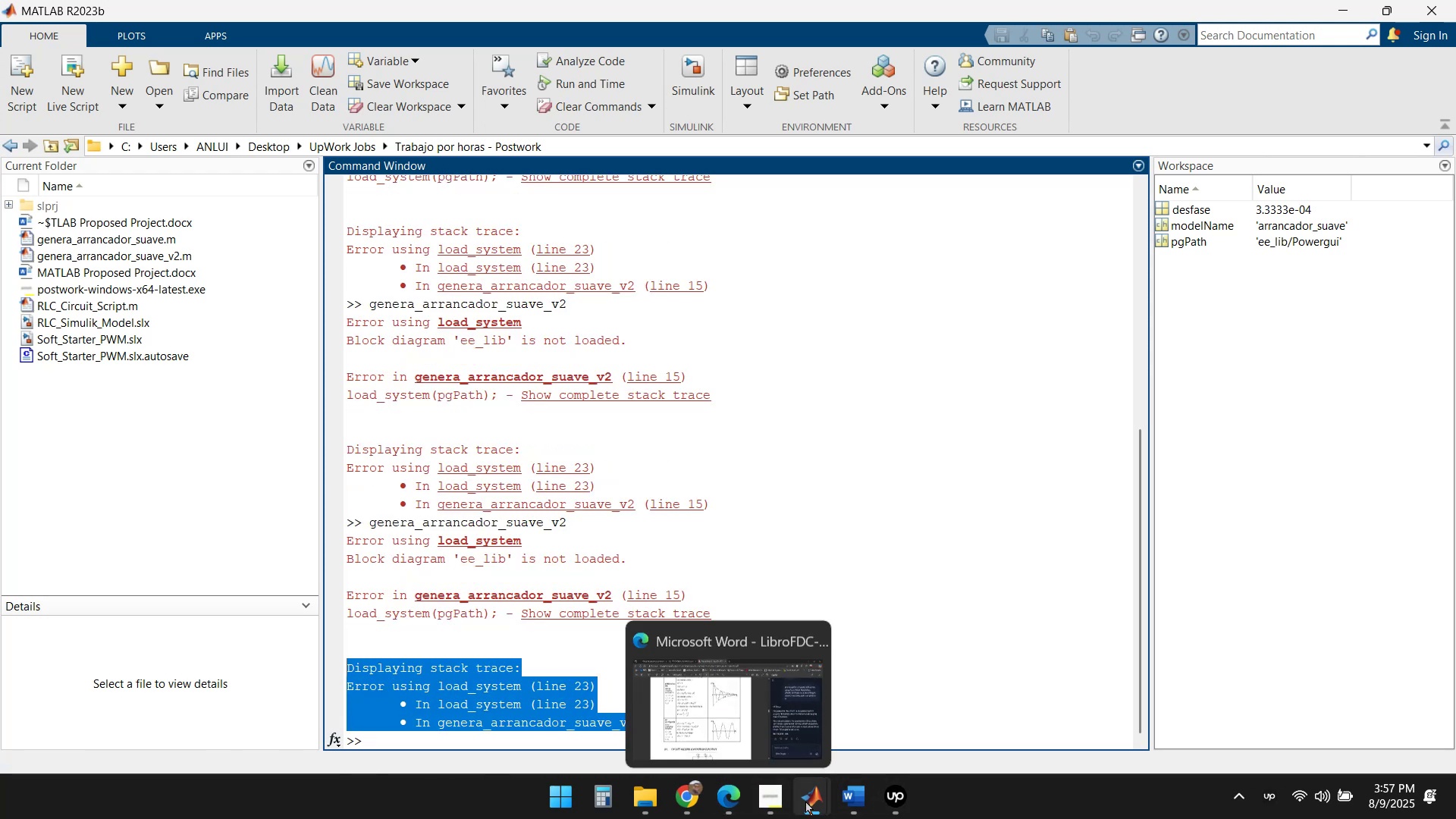 
left_click([679, 792])
 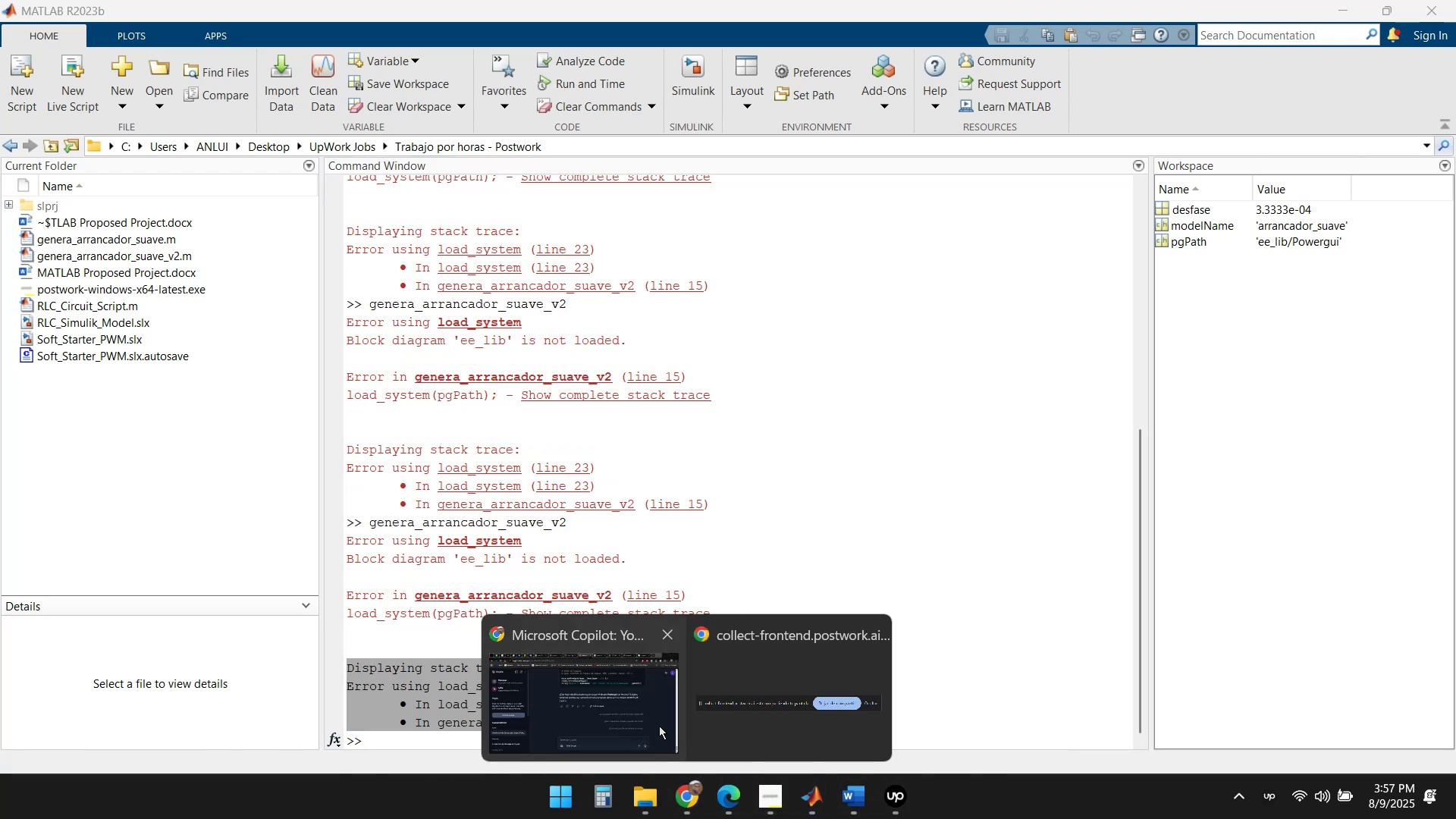 
left_click([583, 696])
 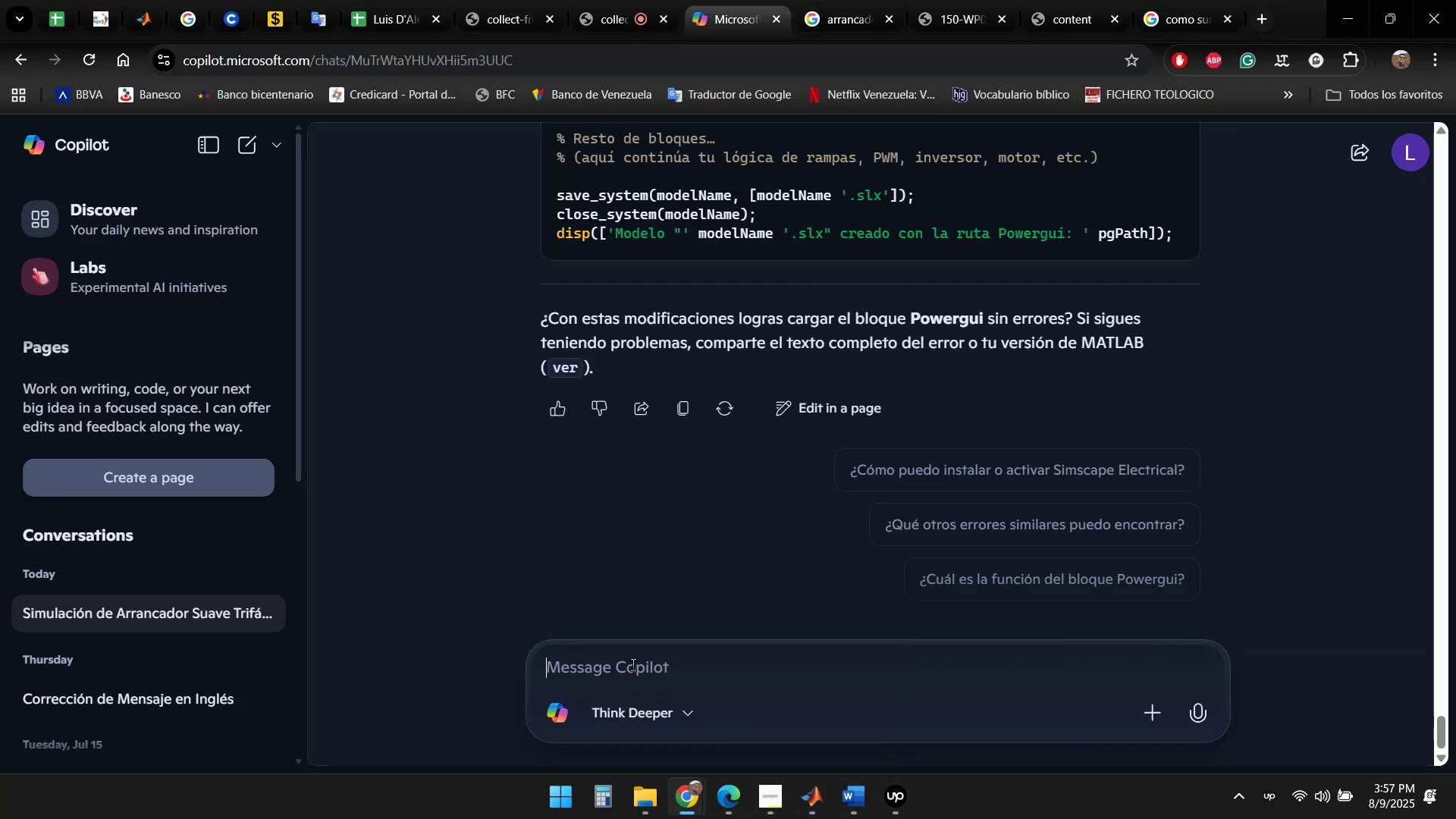 
type(Obtengo otro error:)
 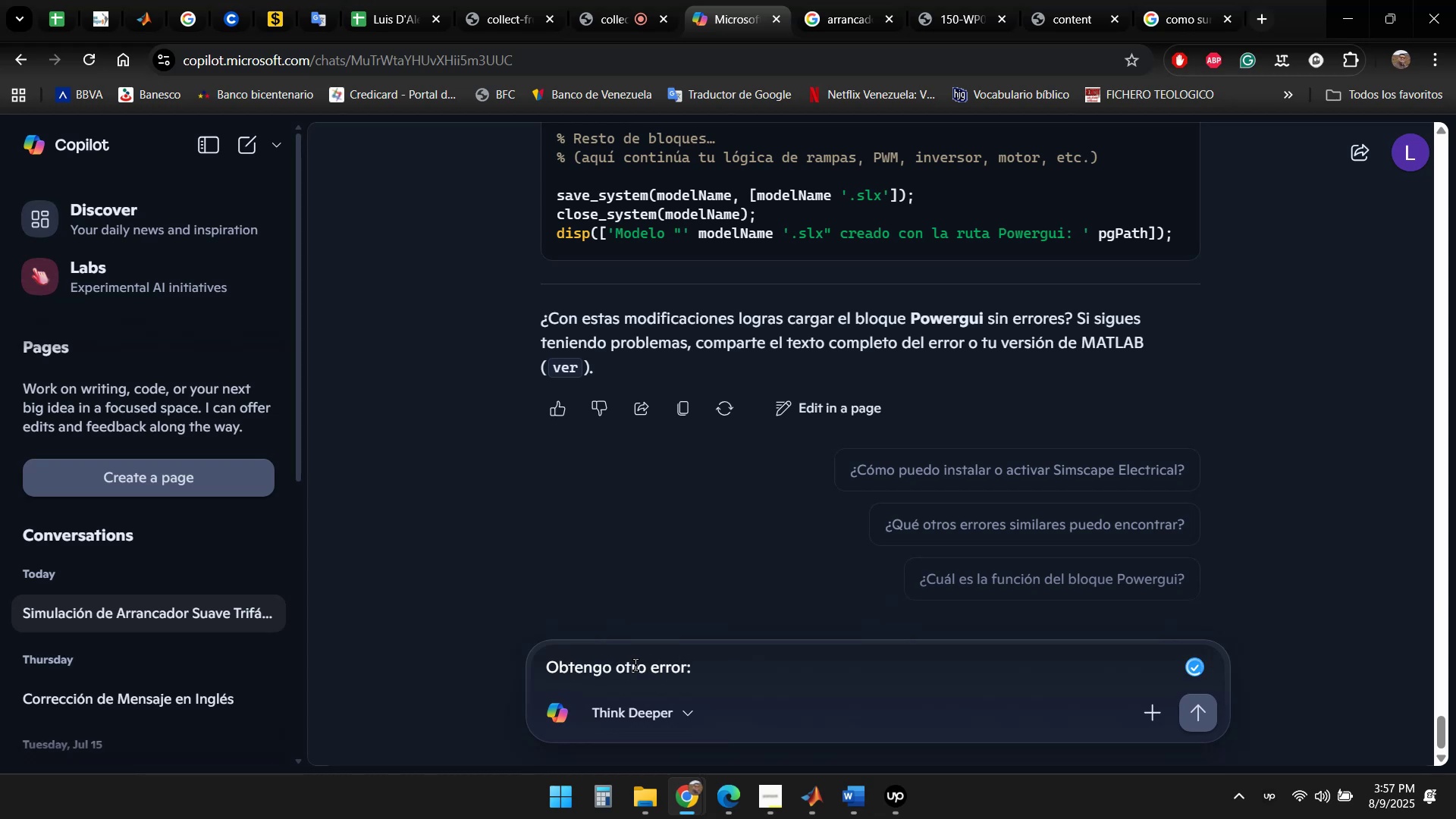 
key(Shift+Enter)
 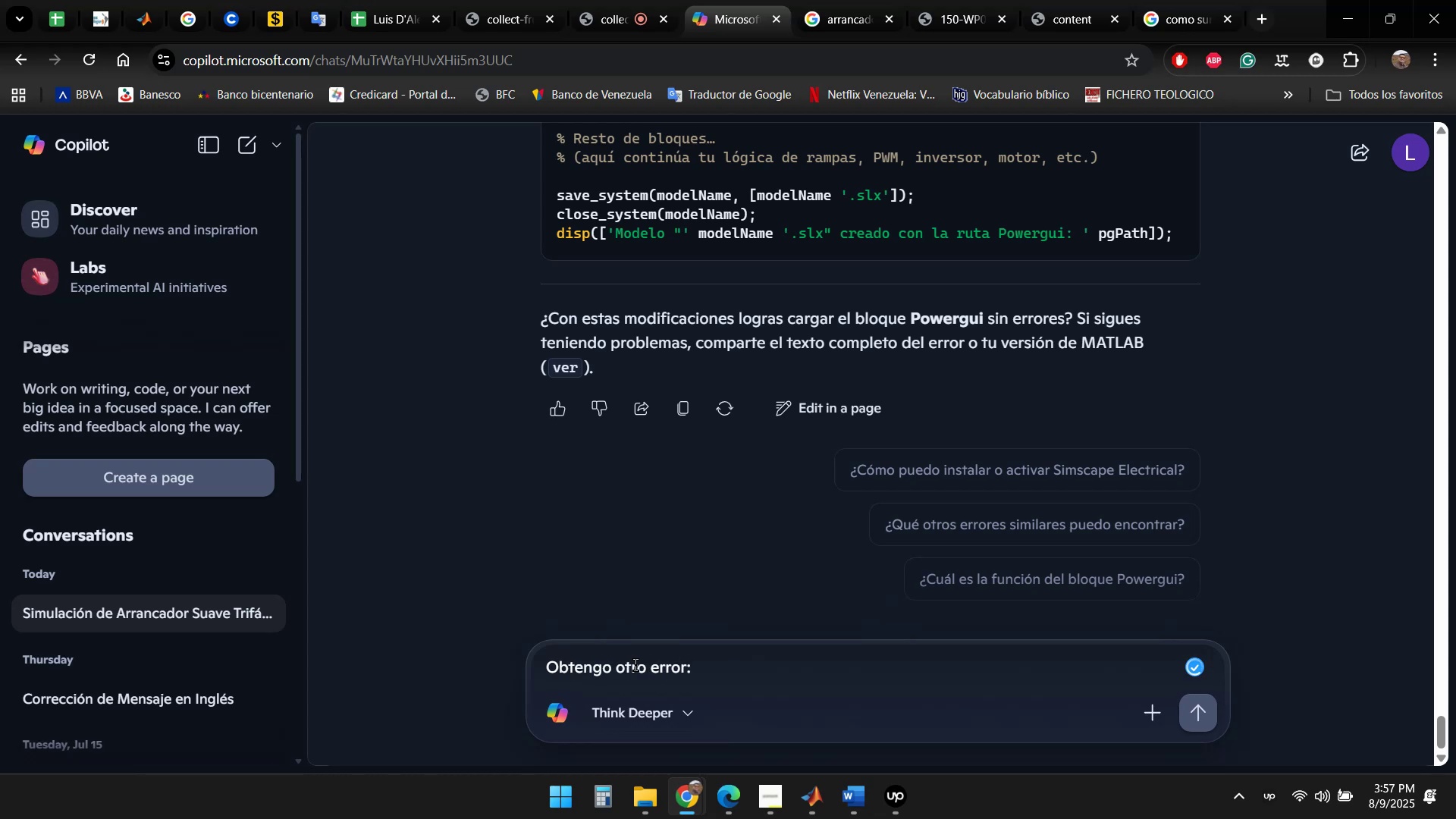 
key(Shift+Enter)
 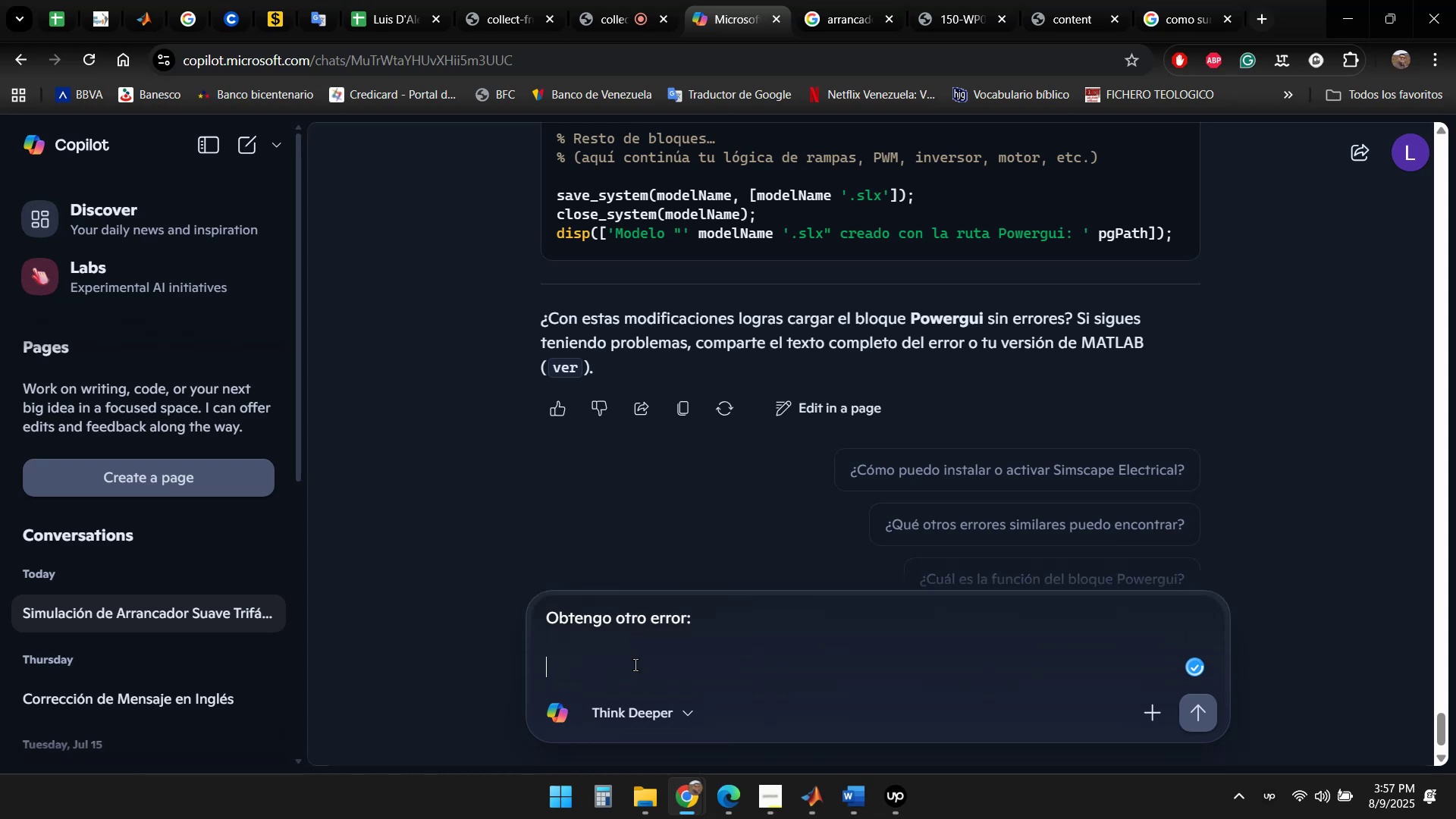 
key(Control+ControlLeft)
 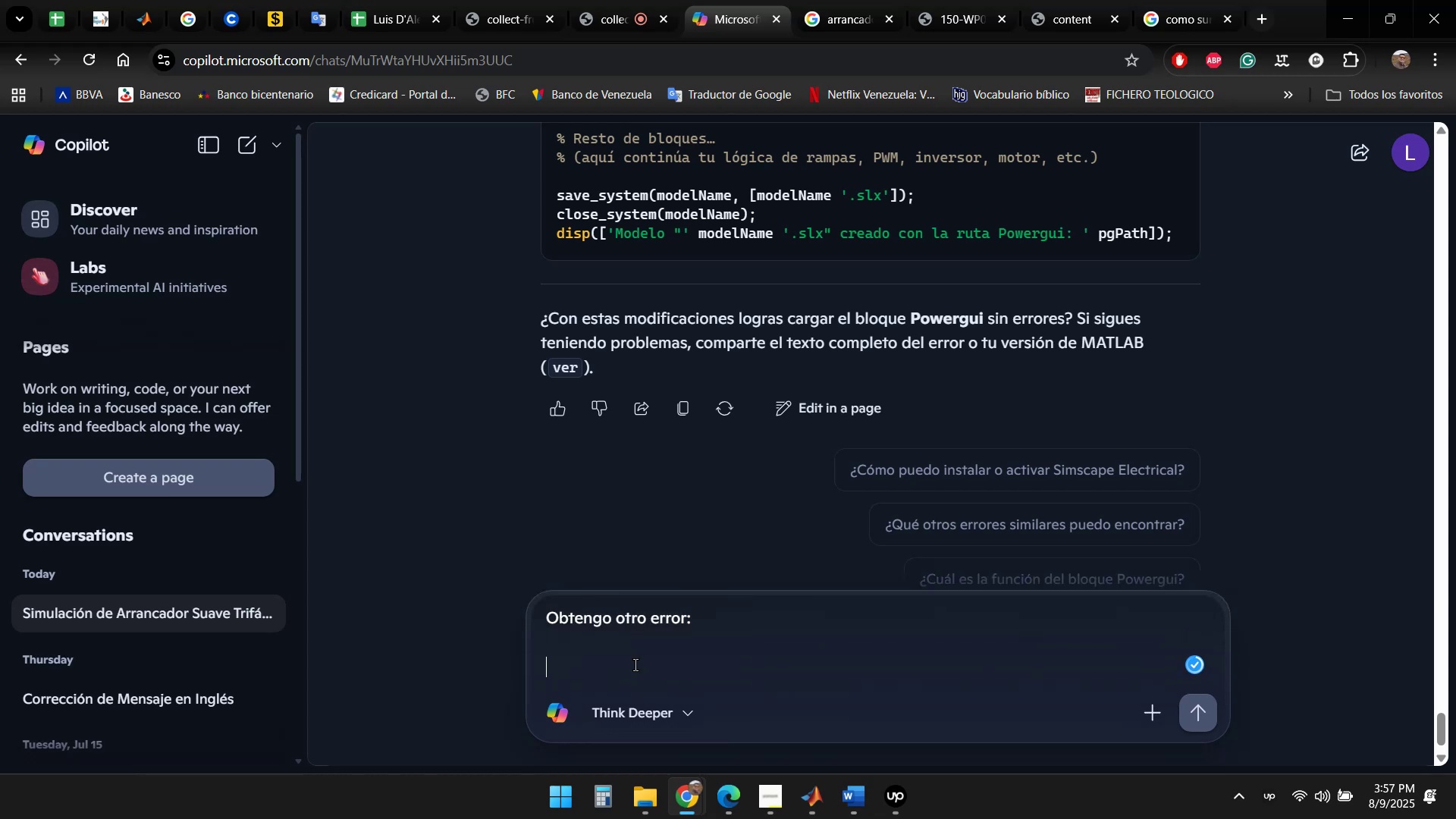 
key(Control+V)
 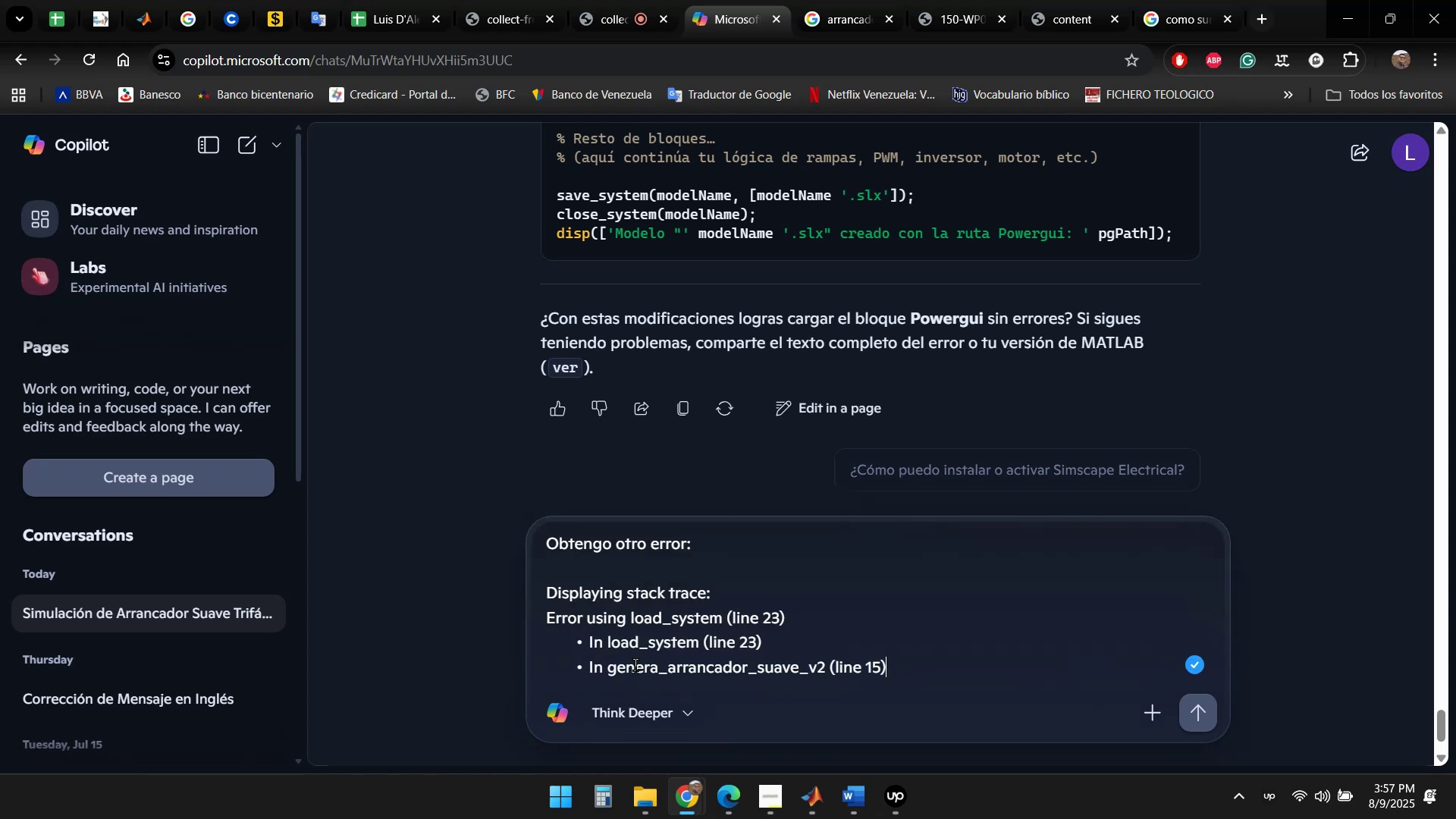 
key(Enter)
 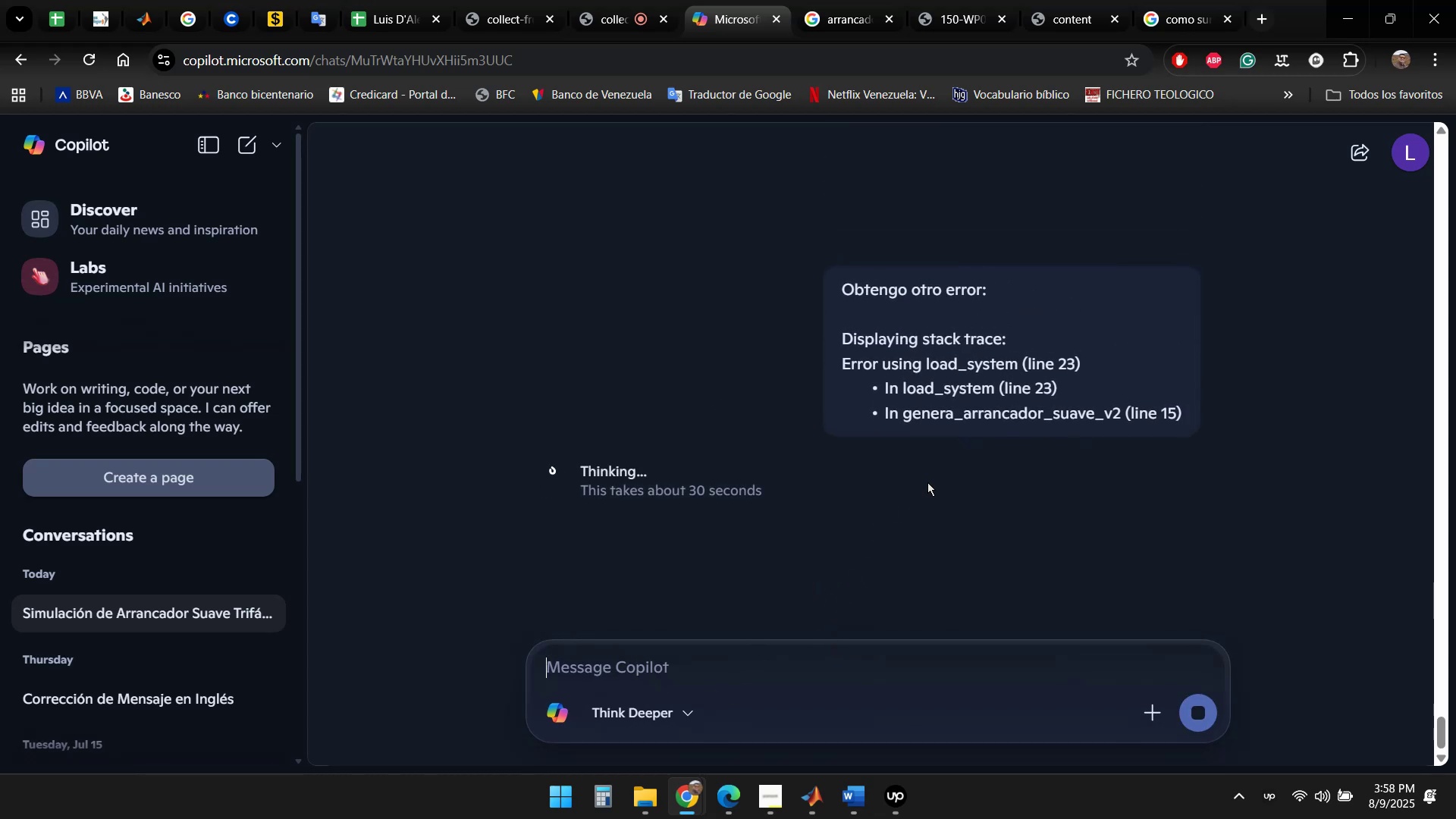 
wait(5.32)
 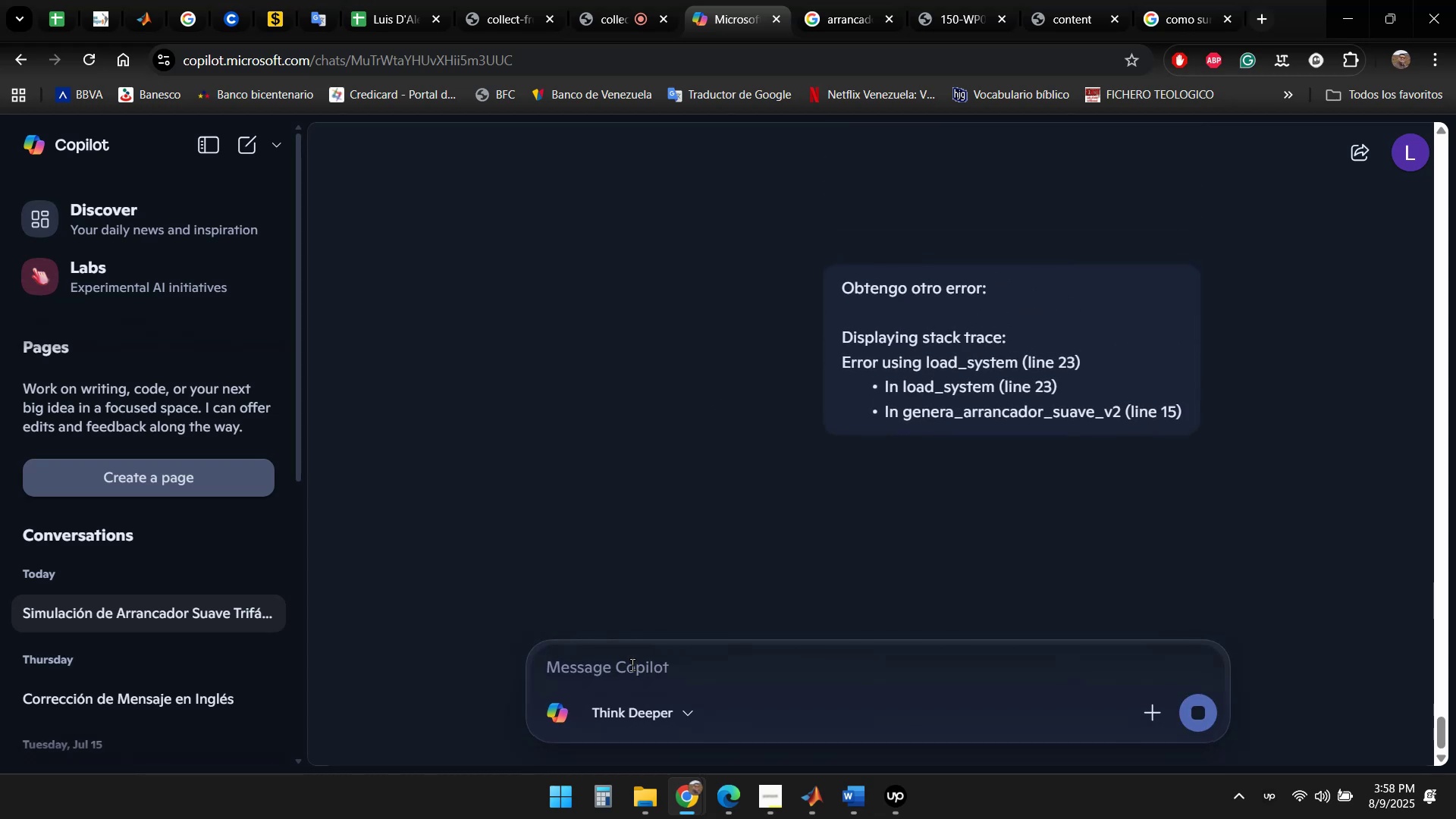 
scroll: coordinate [956, 400], scroll_direction: up, amount: 13.0
 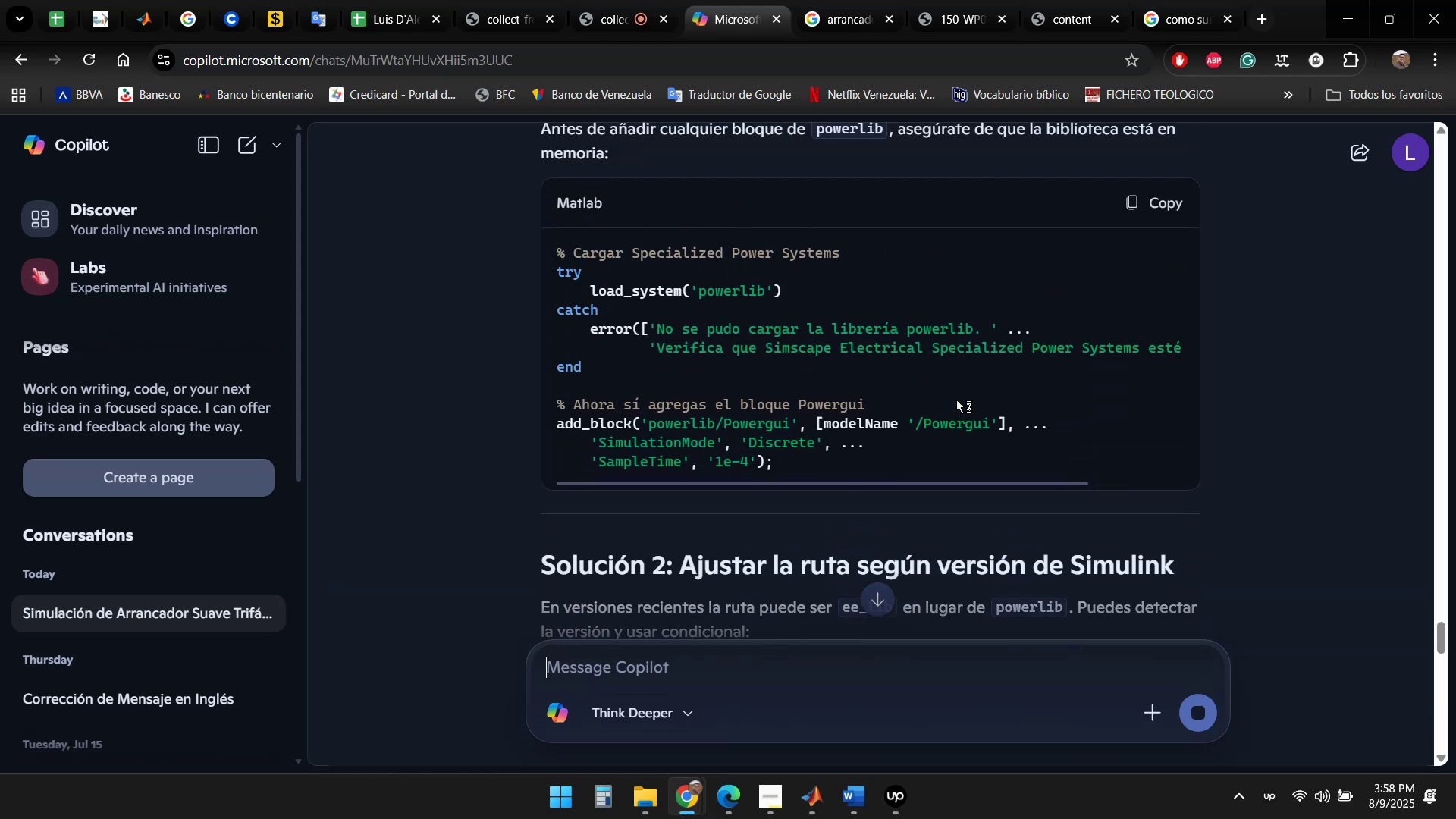 
scroll: coordinate [1079, 341], scroll_direction: down, amount: 25.0
 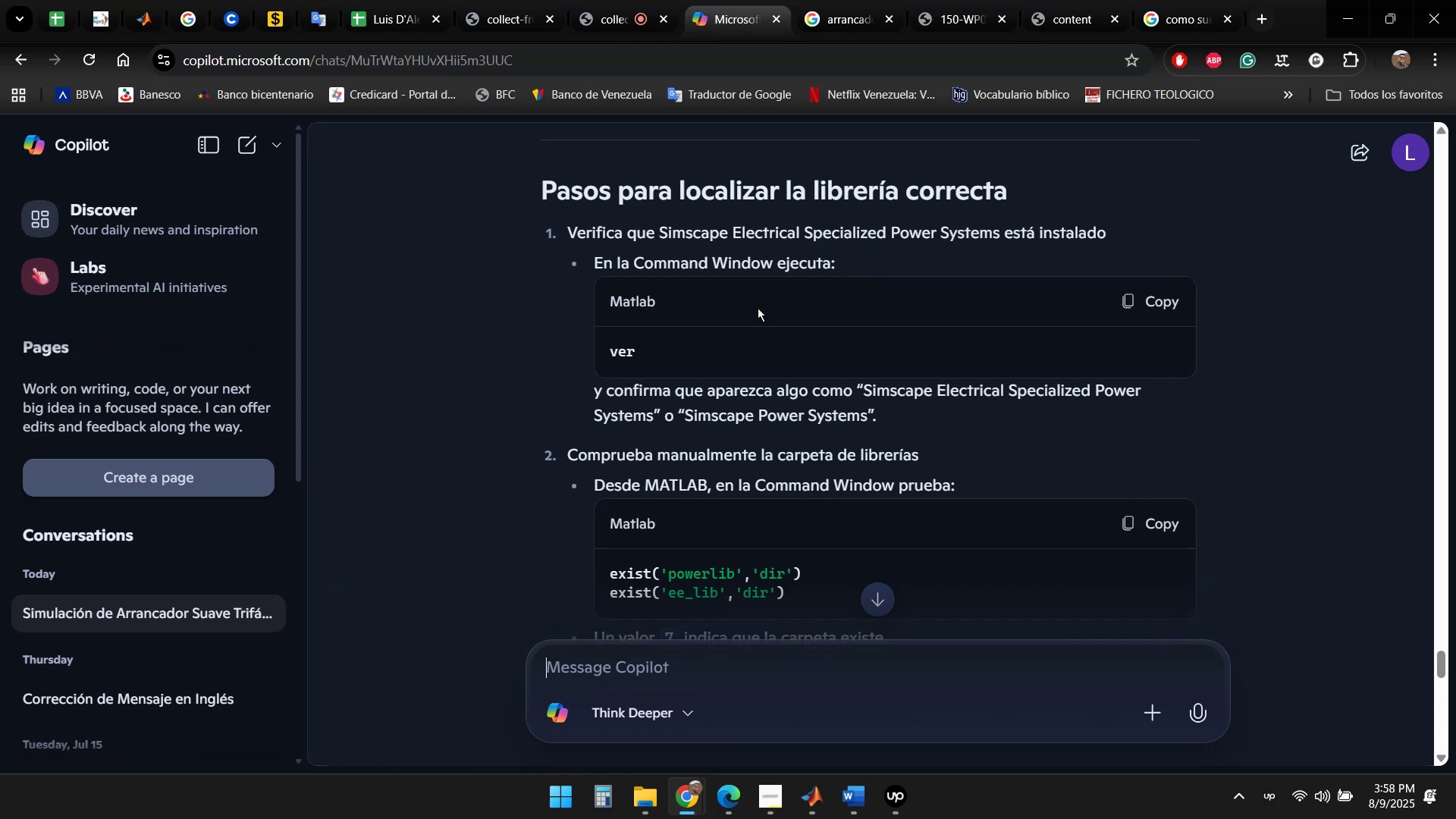 
wait(14.76)
 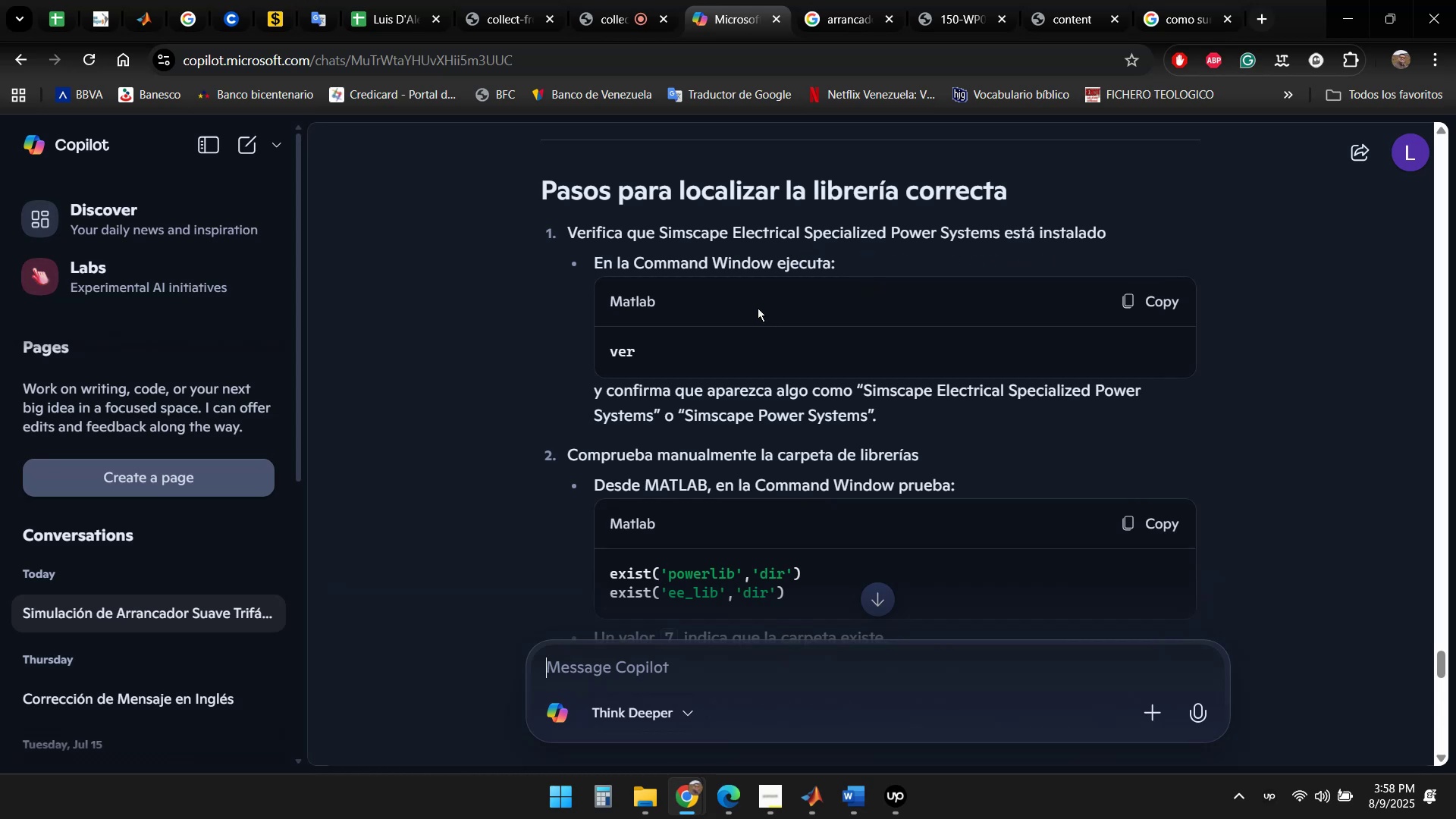 
scroll: coordinate [856, 278], scroll_direction: down, amount: 1.0
 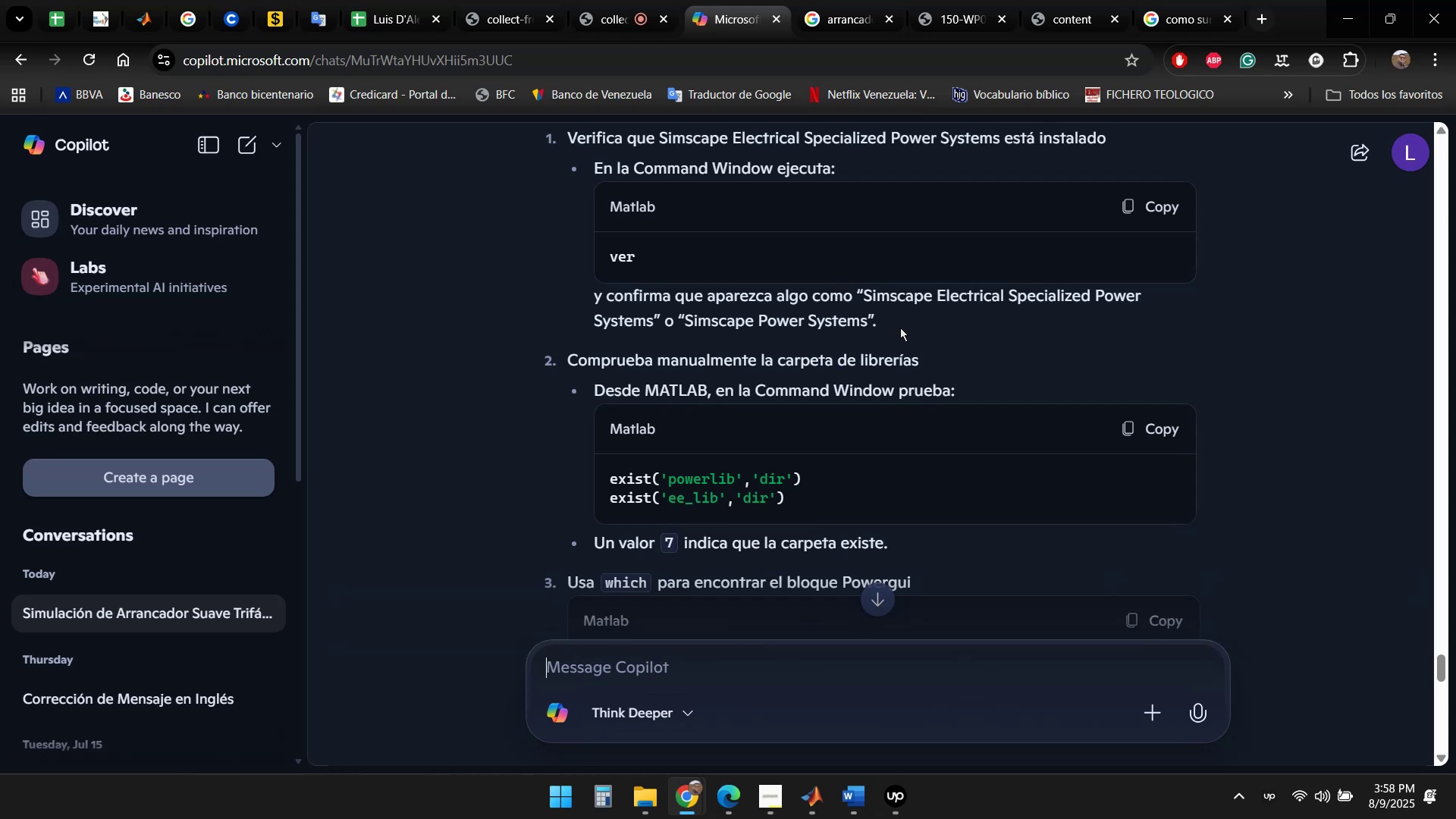 
wait(5.92)
 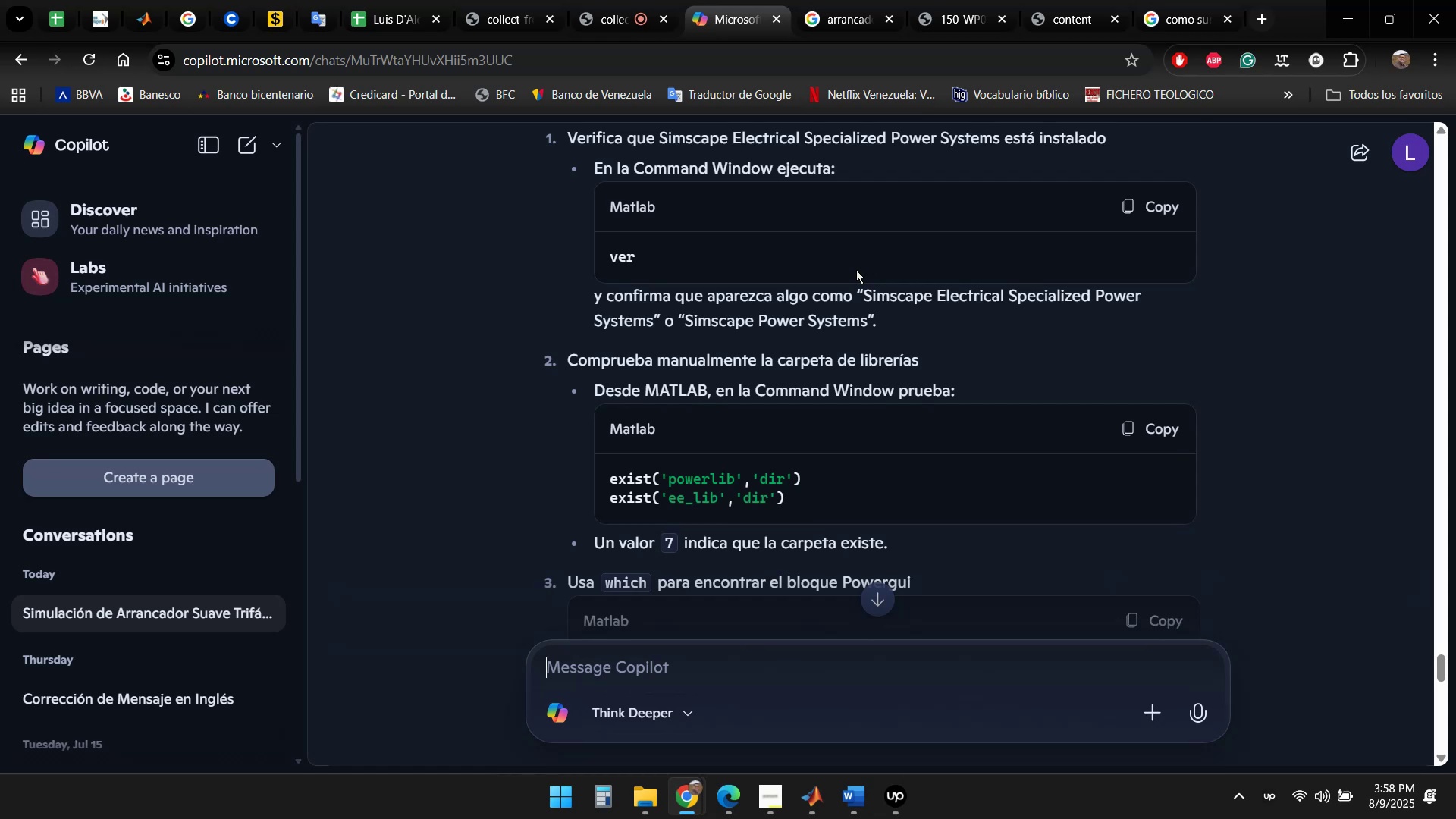 
scroll: coordinate [1038, 347], scroll_direction: down, amount: 1.0
 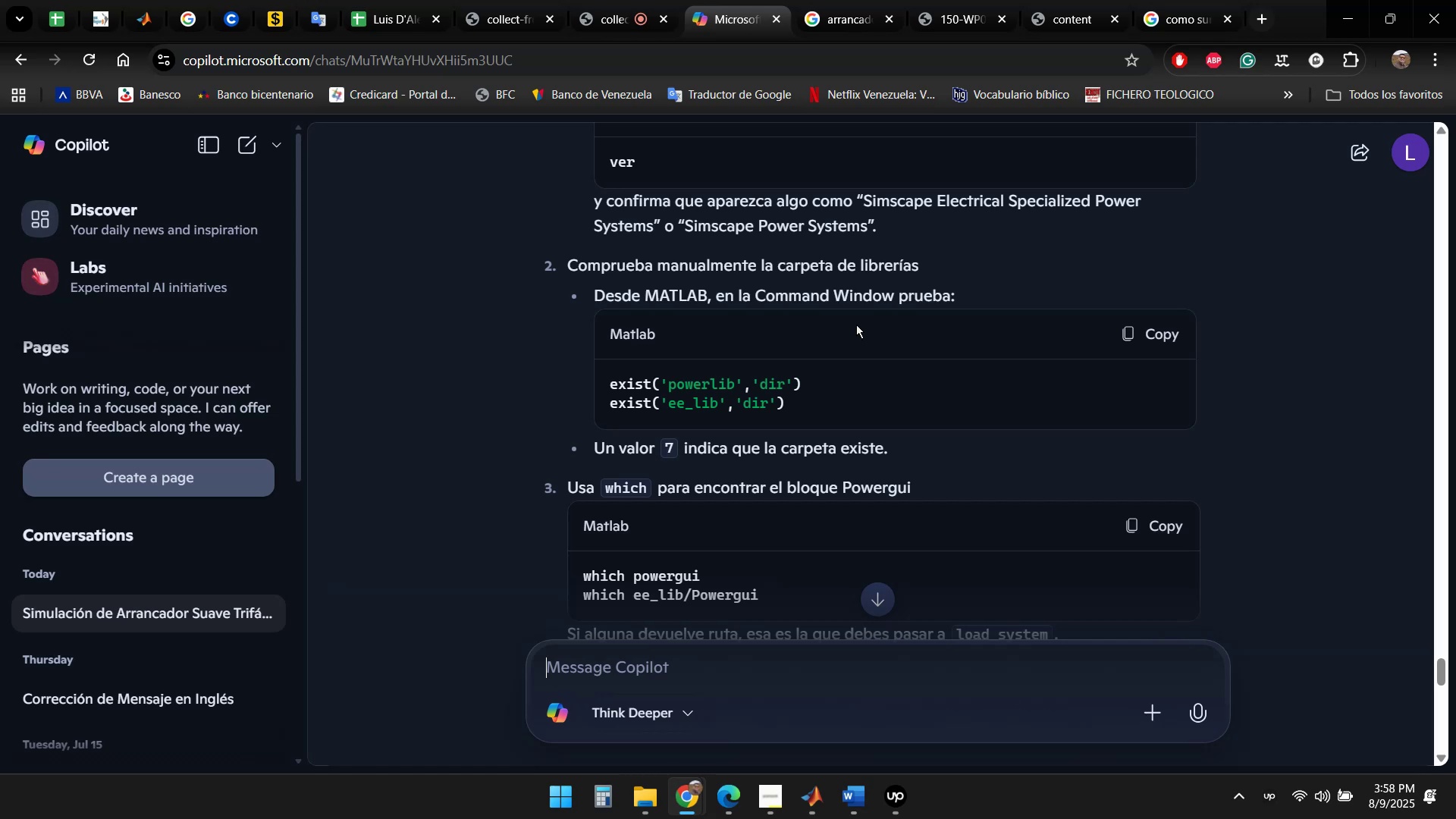 
wait(7.06)
 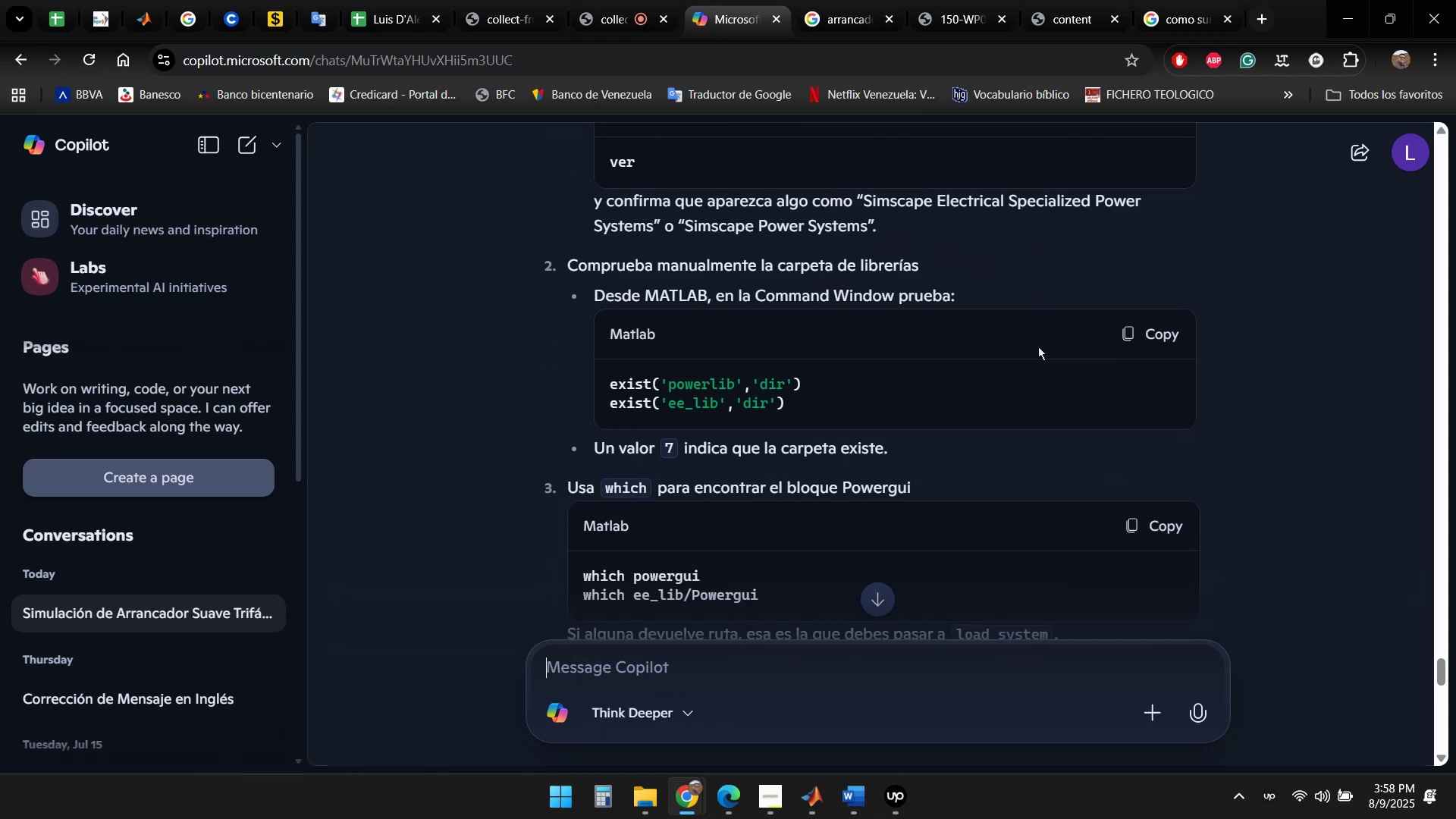 
left_click_drag(start_coordinate=[836, 799], to_coordinate=[830, 799])
 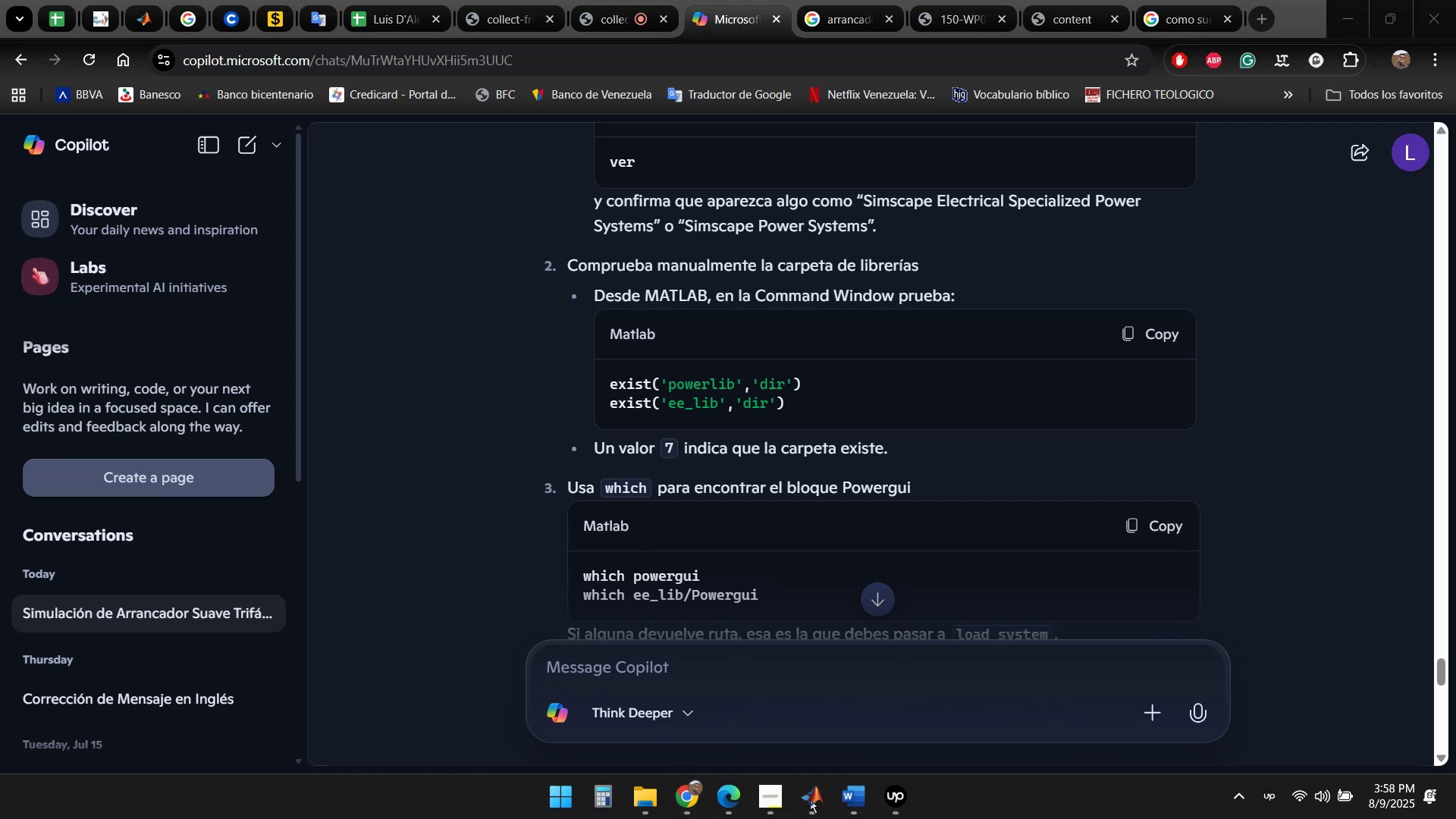 
double_click([810, 799])
 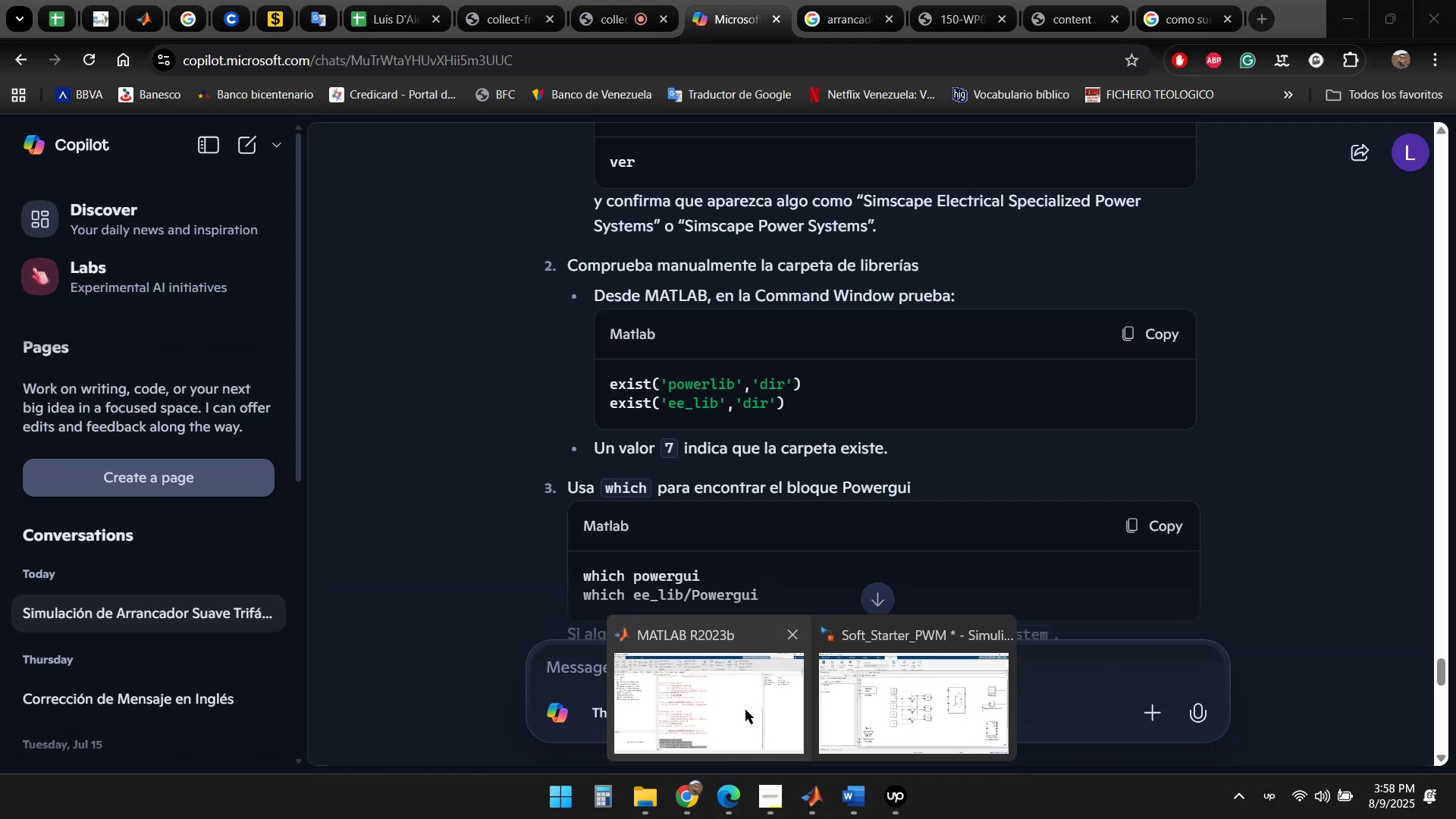 
left_click([741, 708])
 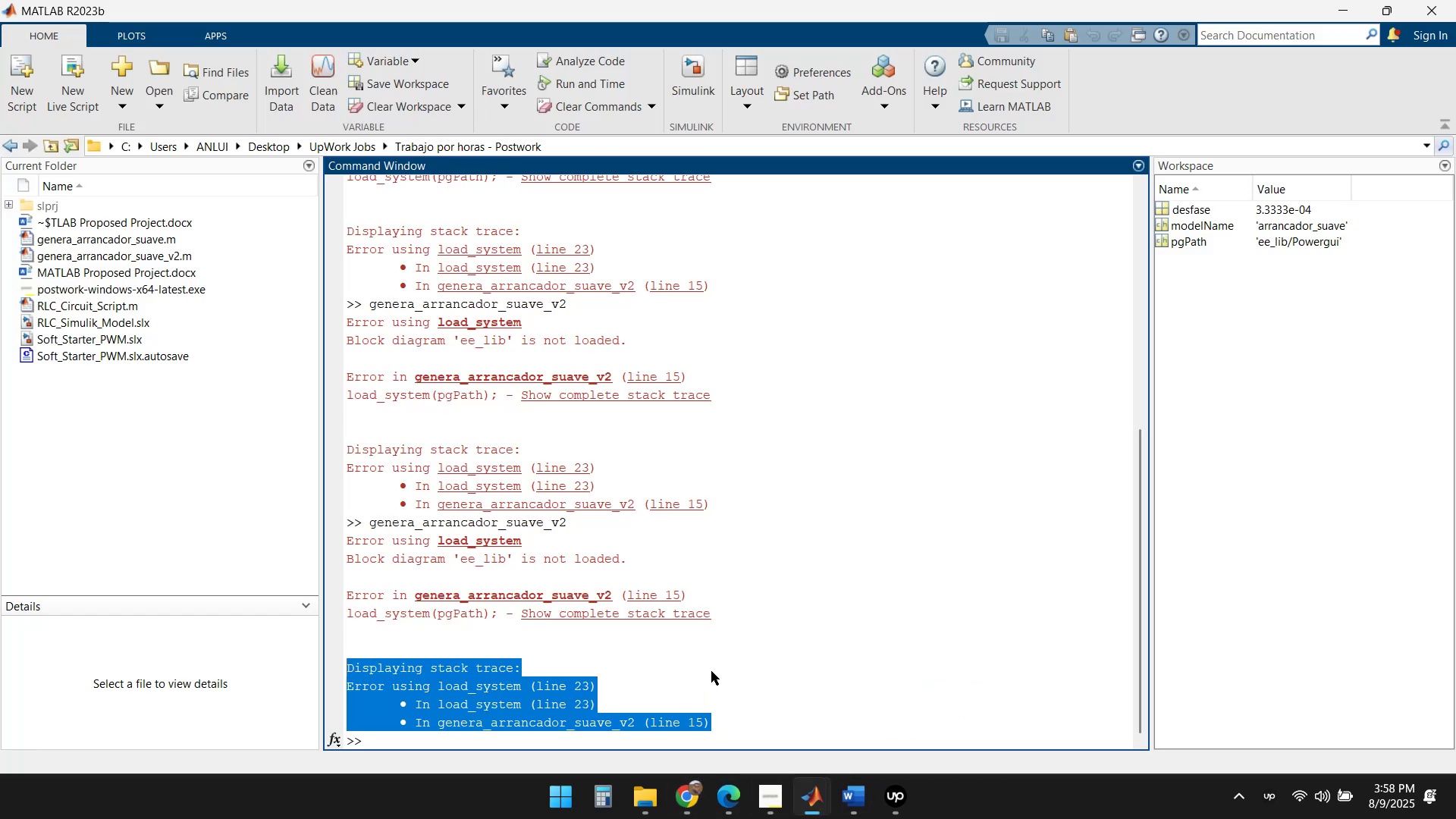 
scroll: coordinate [745, 607], scroll_direction: down, amount: 5.0
 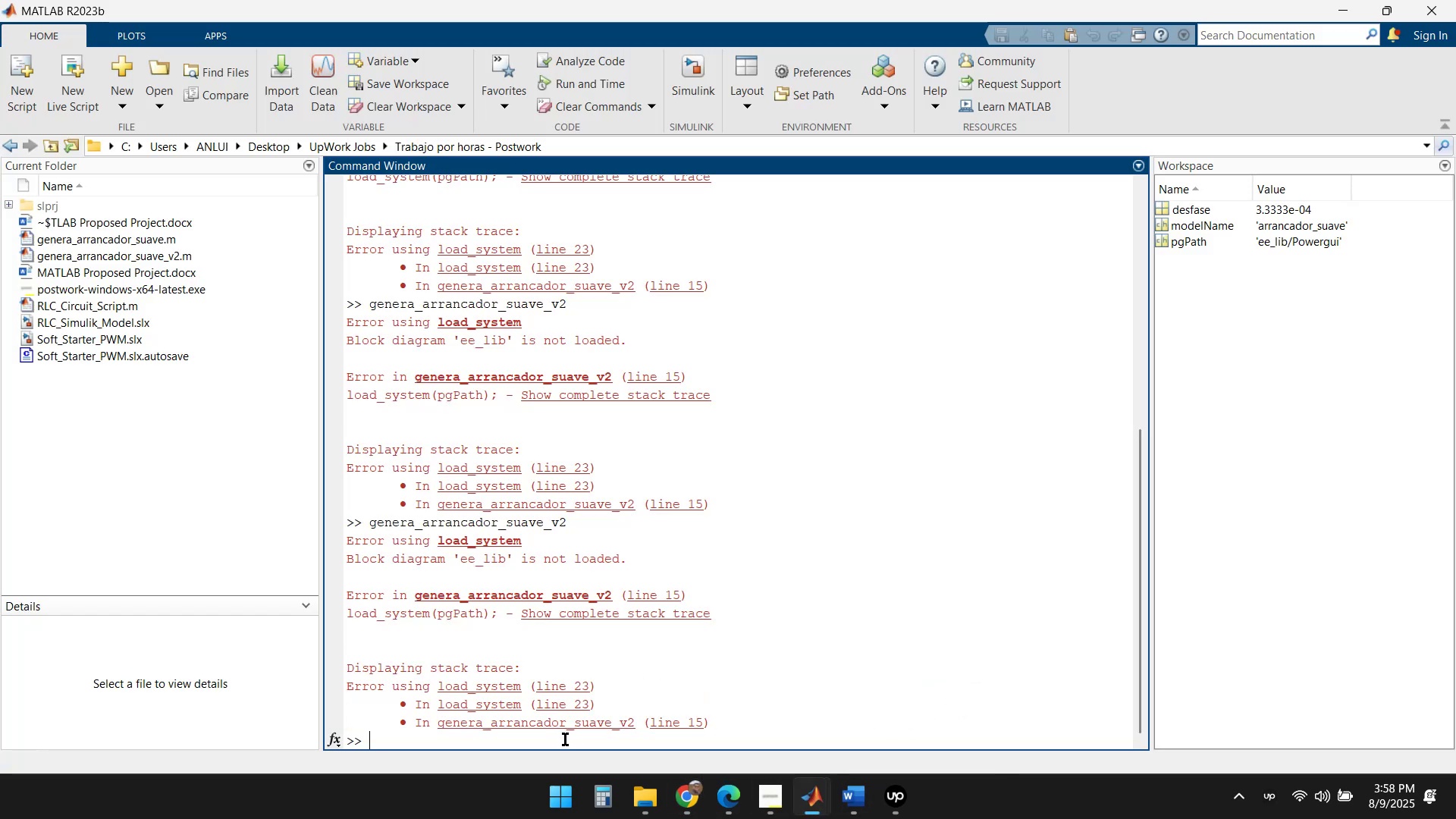 
type(ver)
 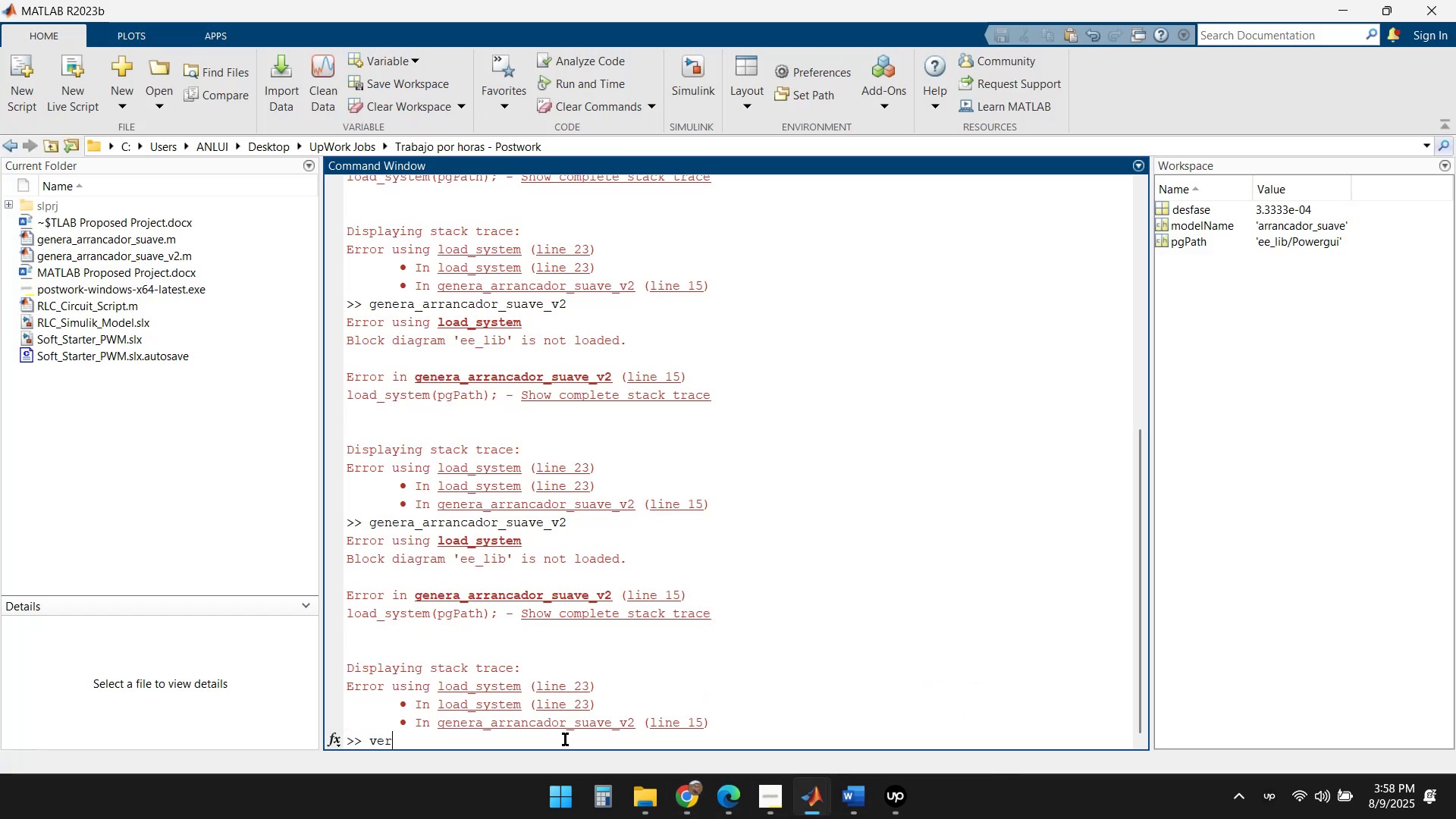 
key(Enter)
 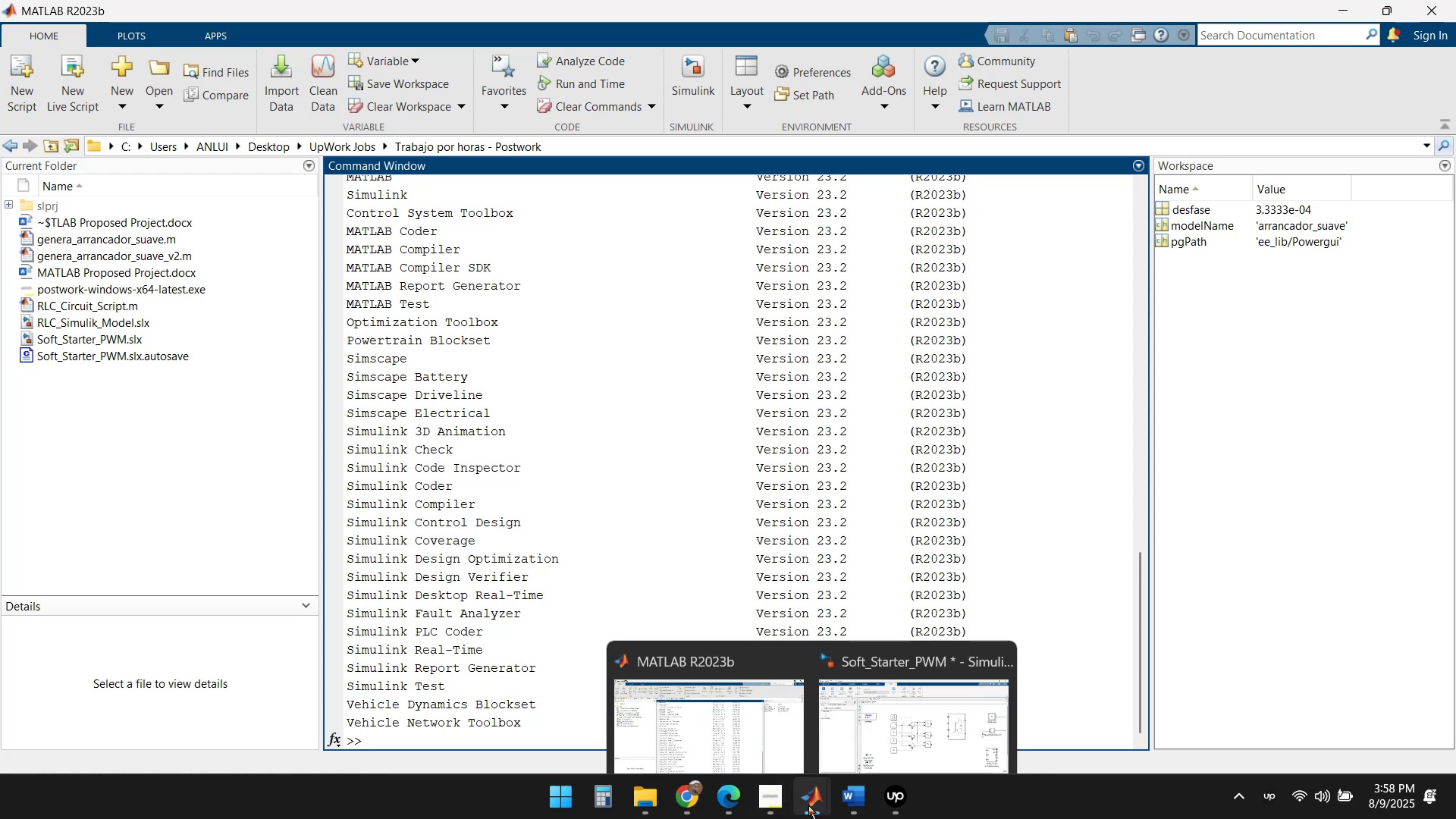 
wait(6.98)
 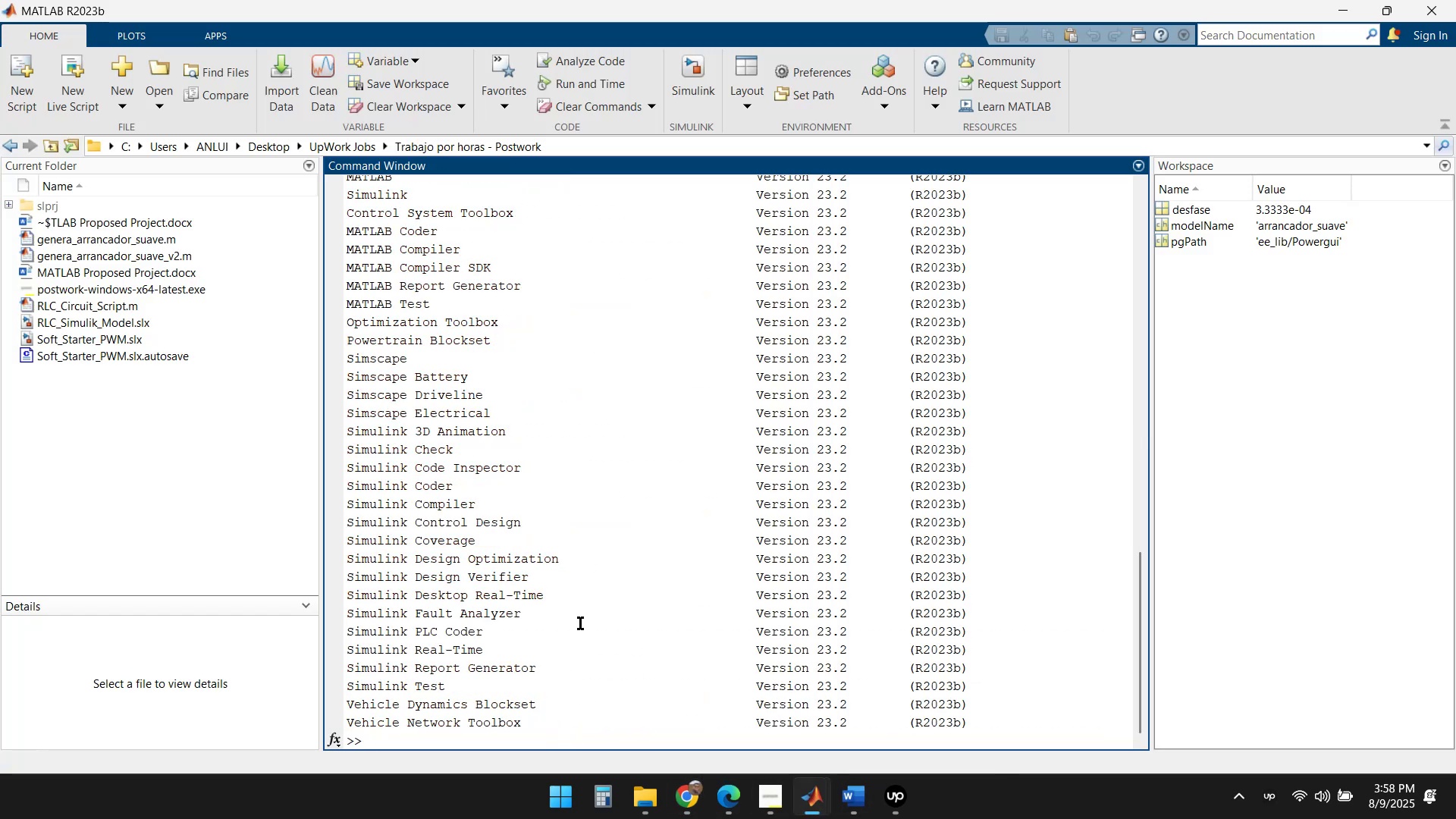 
left_click([581, 739])
 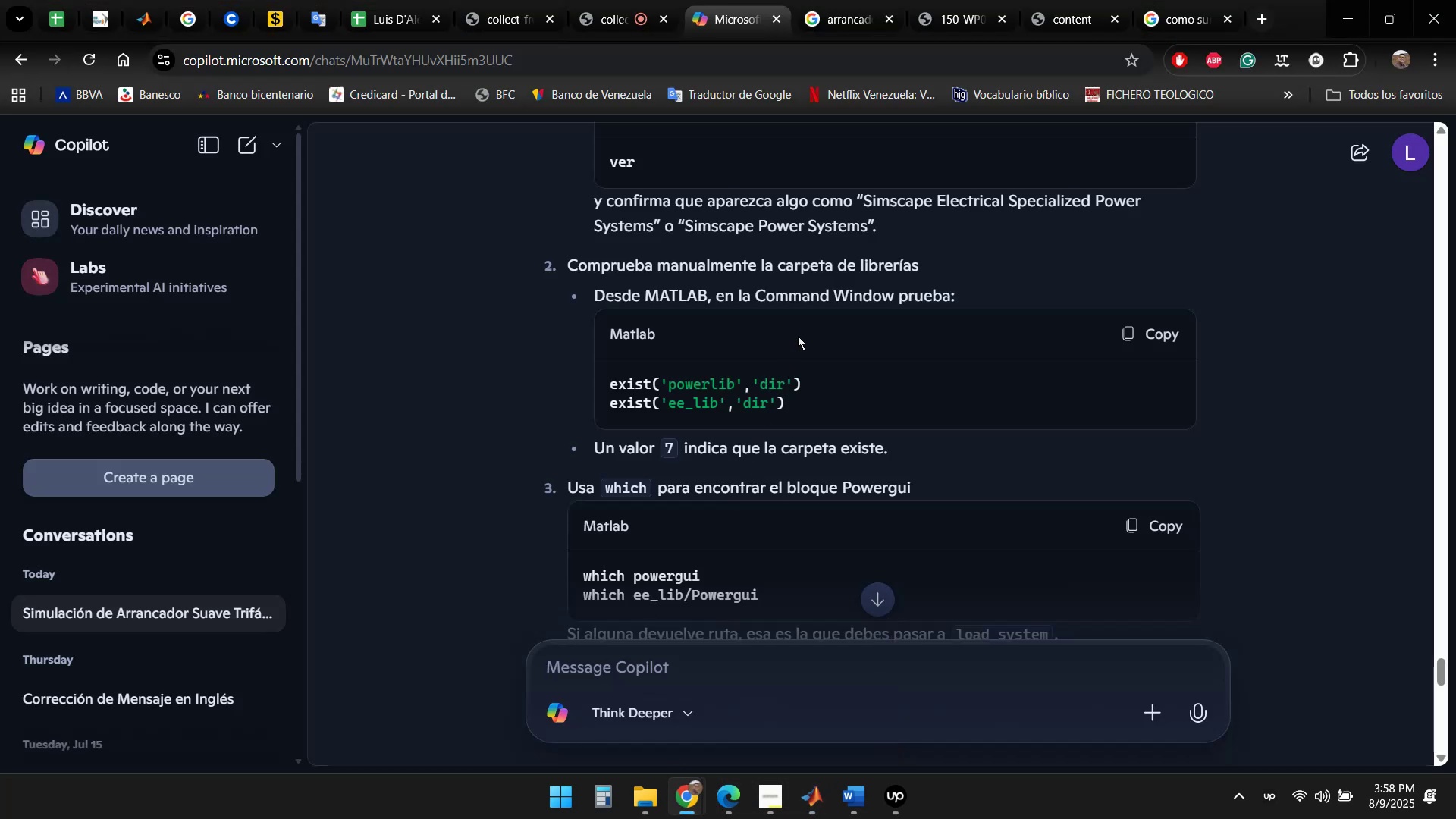 
scroll: coordinate [833, 271], scroll_direction: up, amount: 1.0
 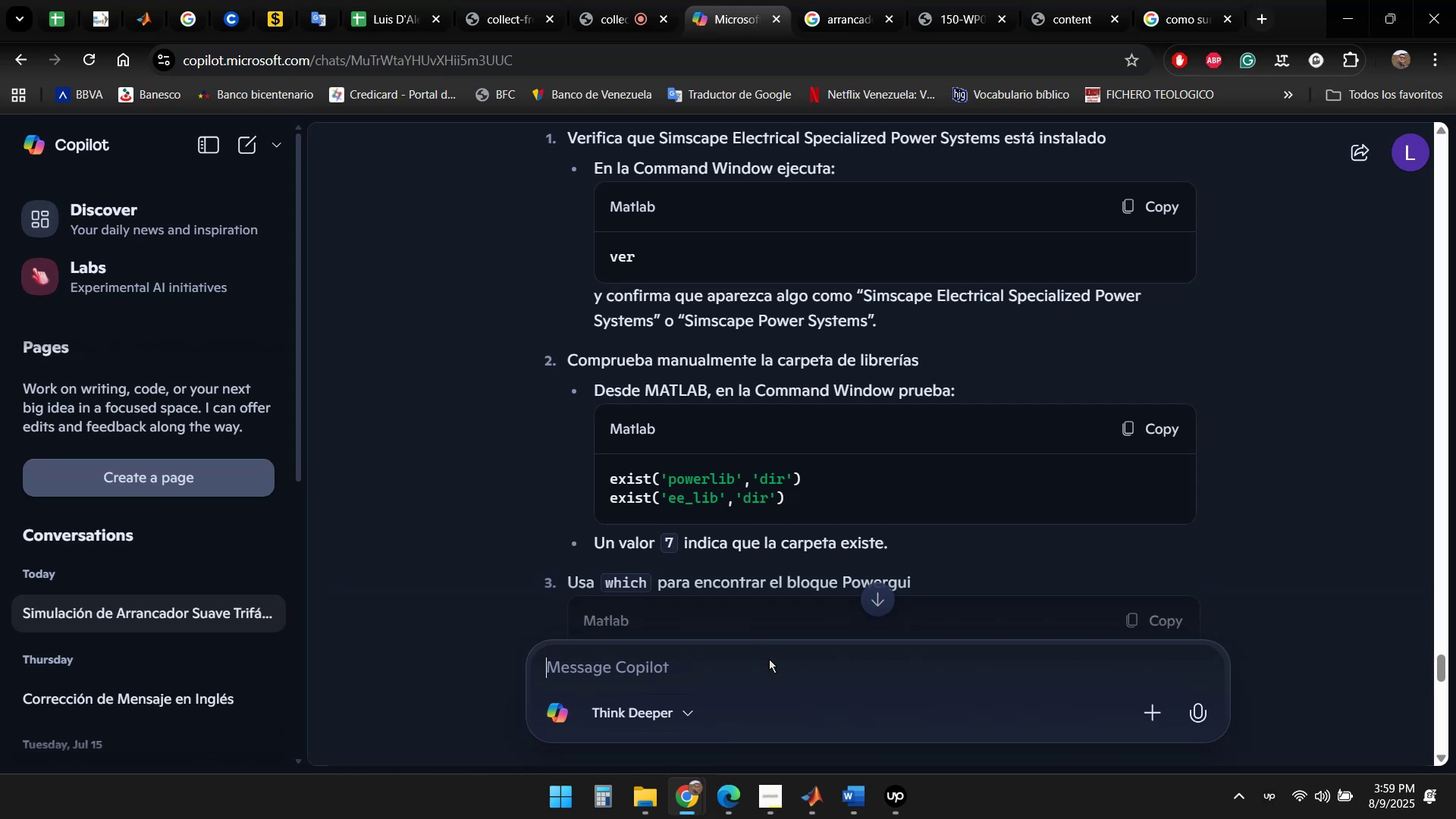 
wait(6.99)
 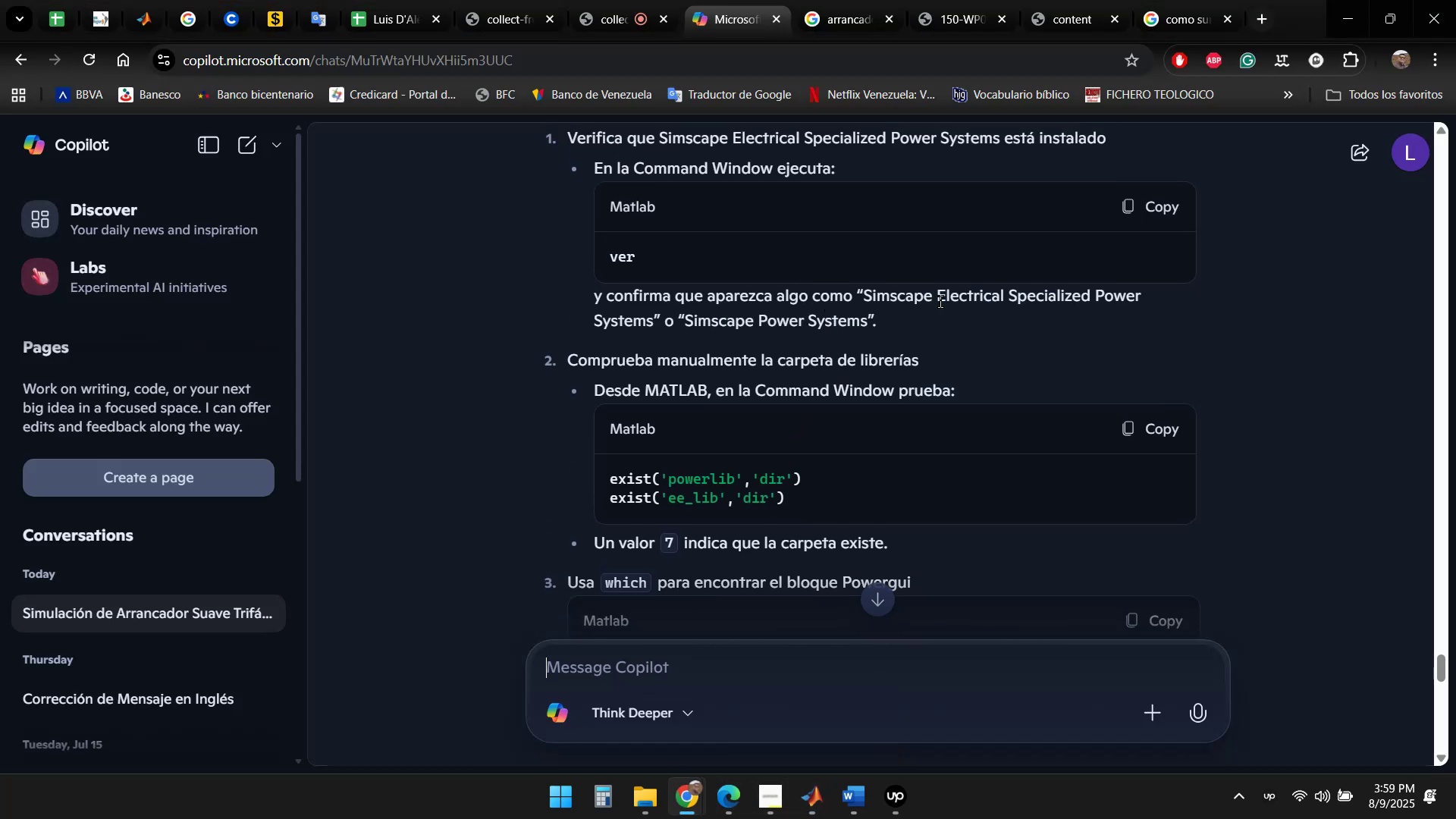 
left_click([813, 801])
 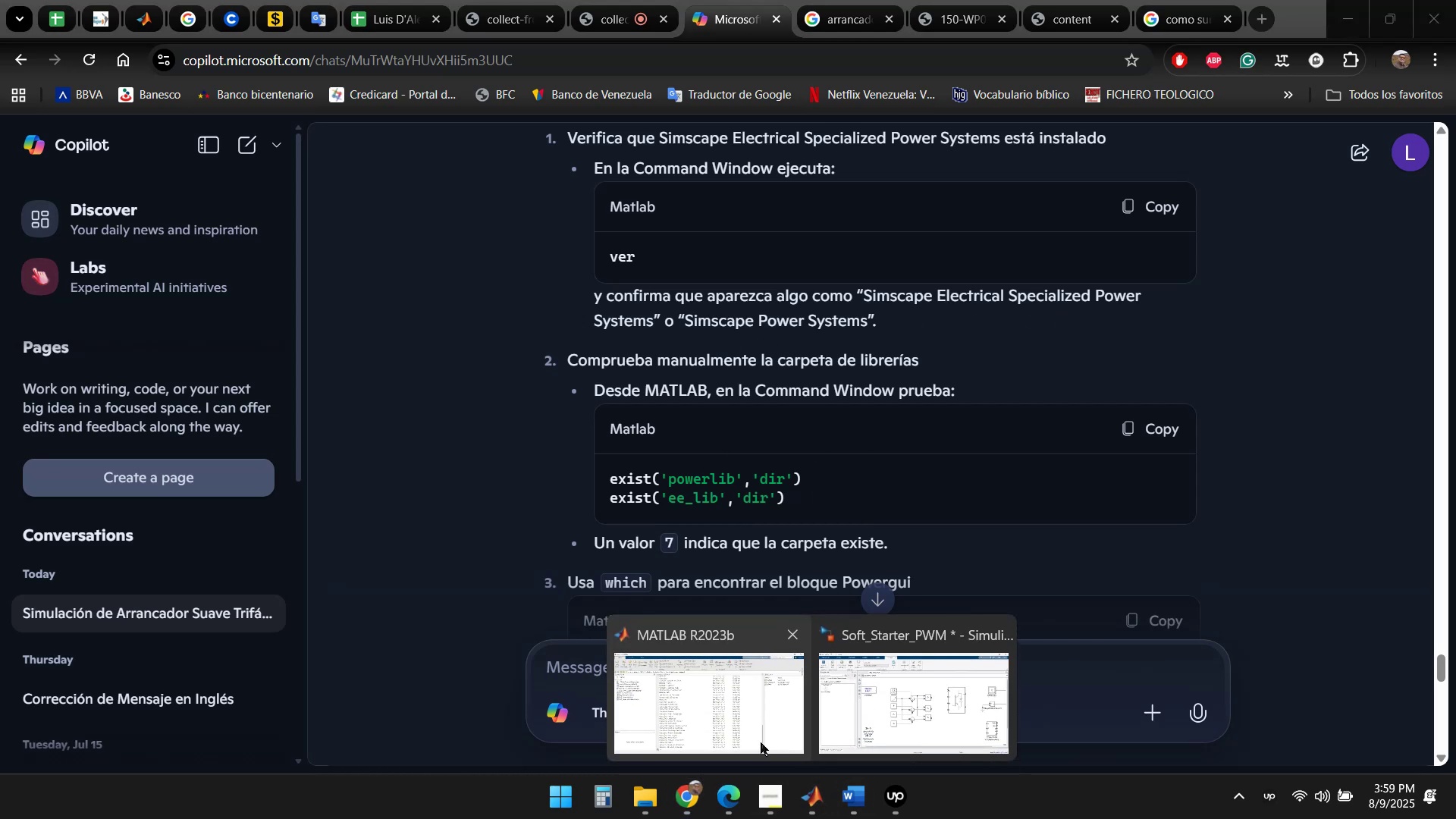 
left_click([735, 720])
 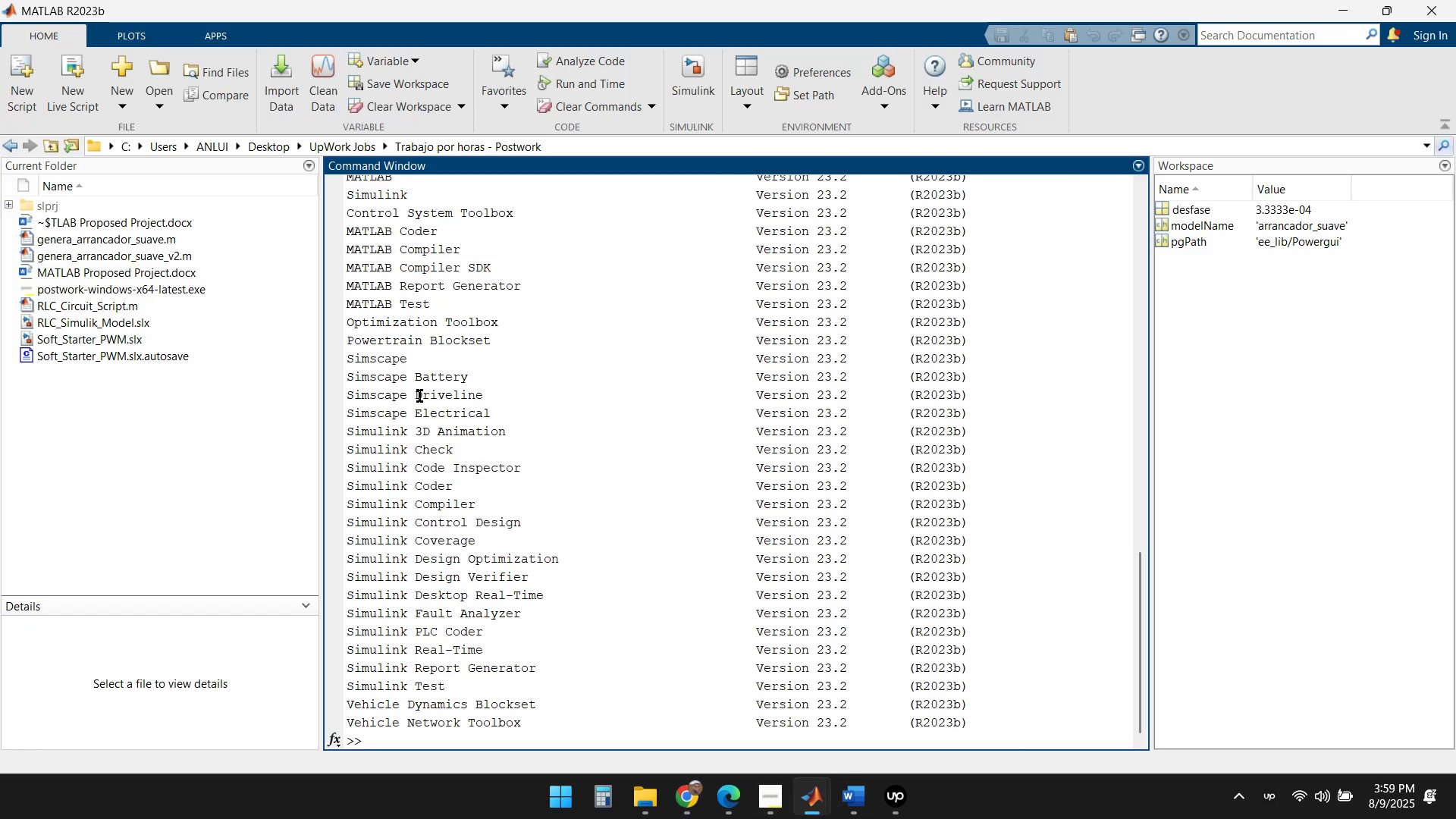 
scroll: coordinate [427, 395], scroll_direction: up, amount: 1.0
 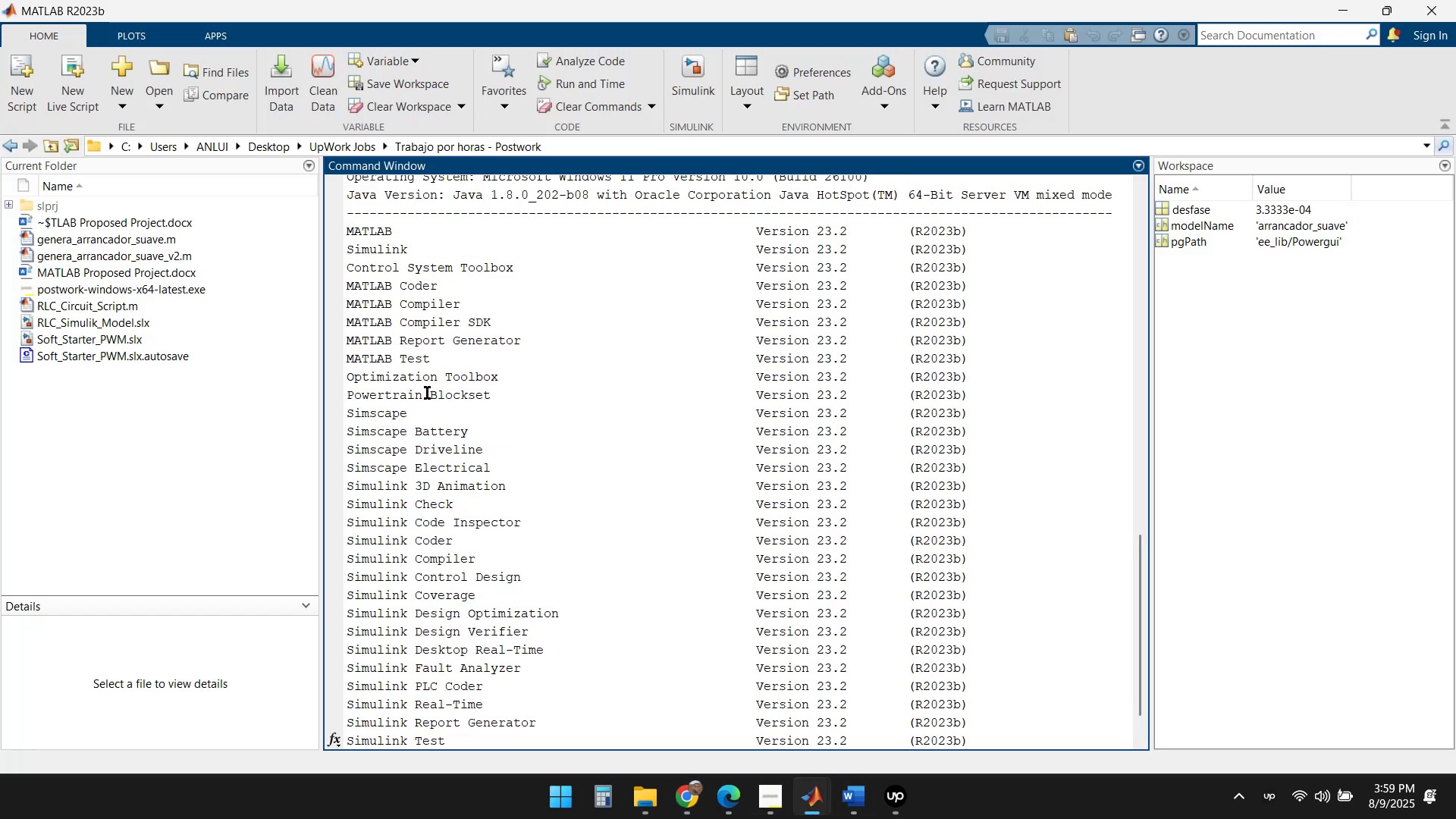 
scroll: coordinate [427, 391], scroll_direction: down, amount: 4.0
 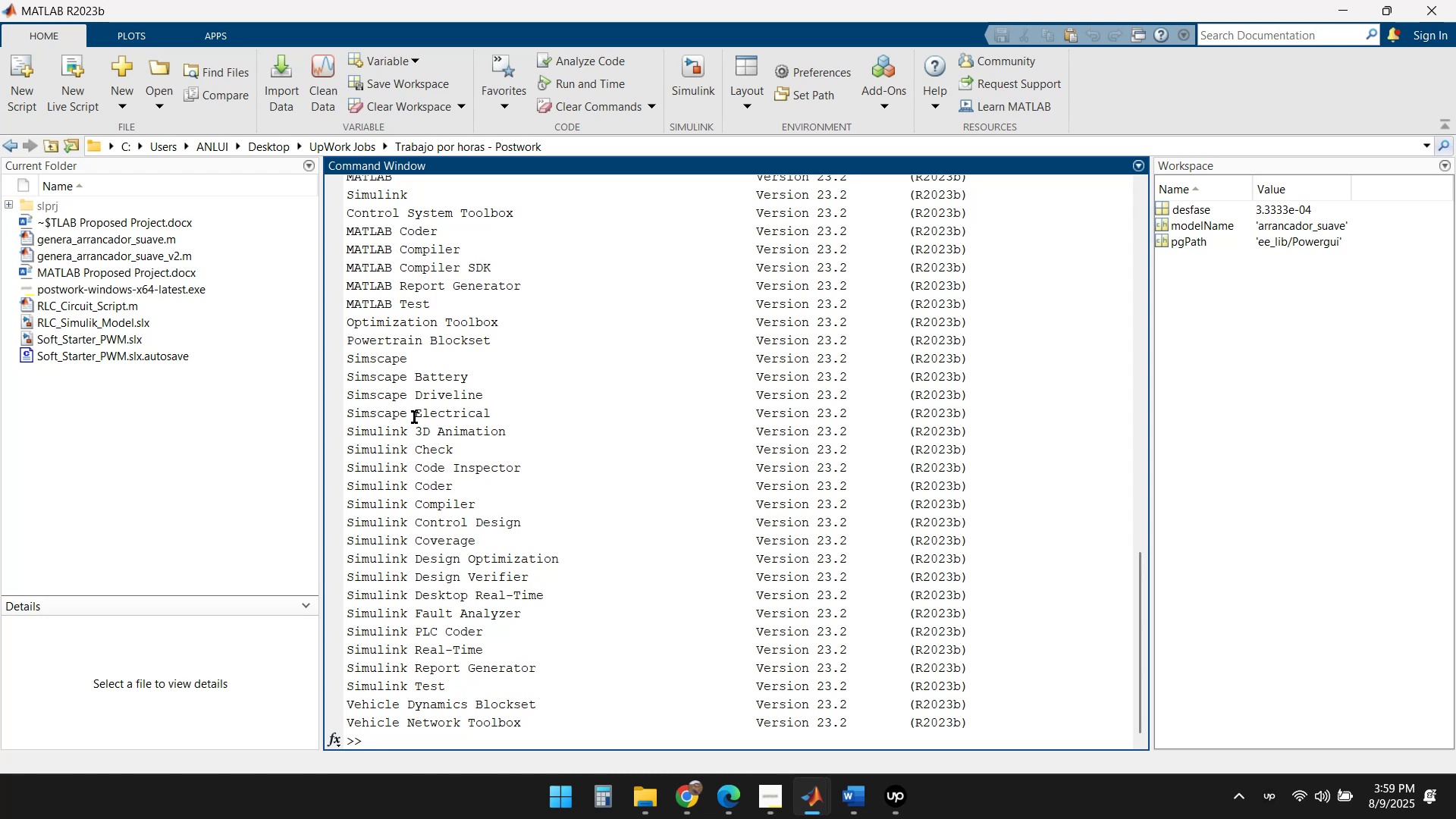 
wait(9.01)
 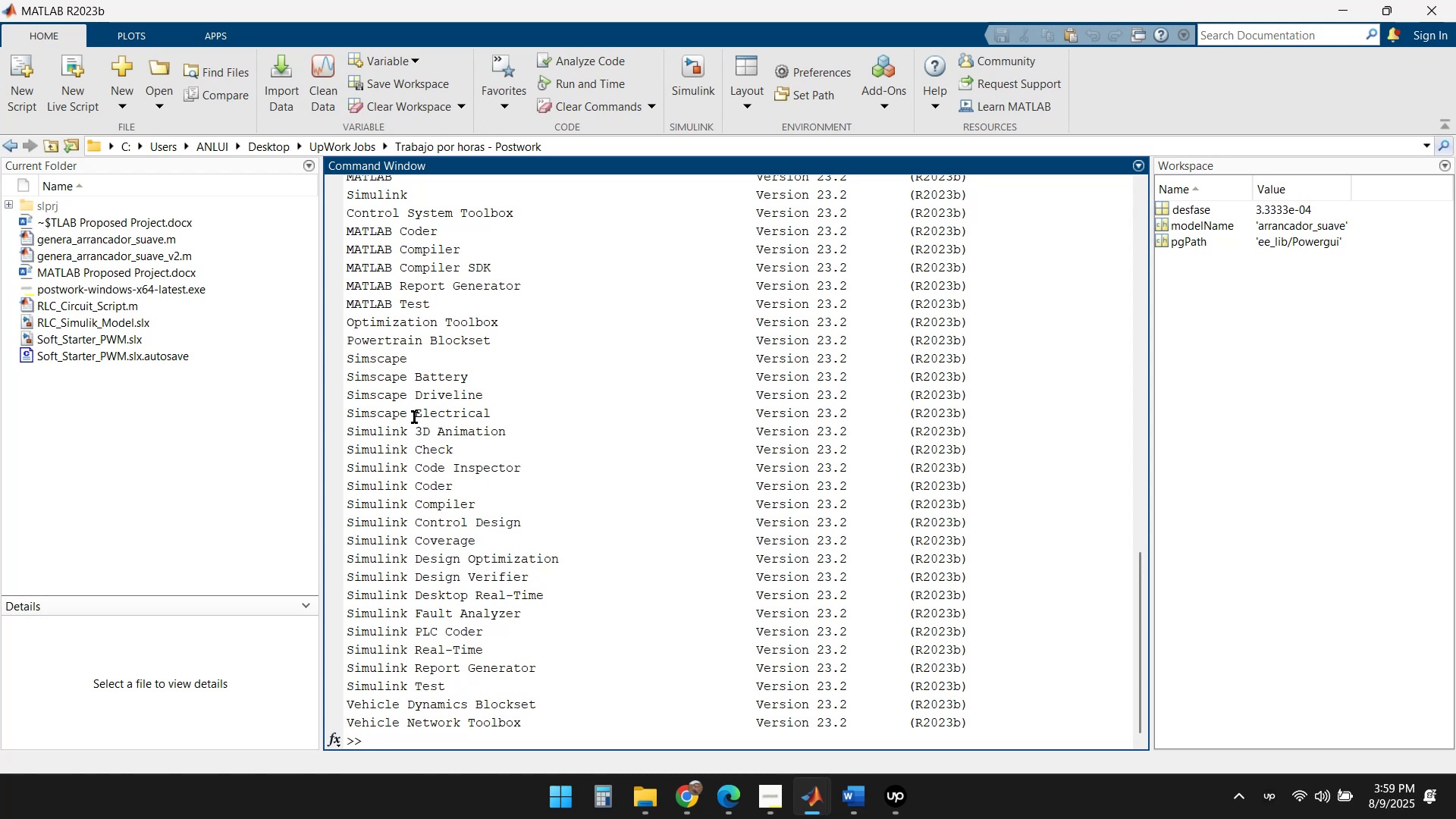 
scroll: coordinate [422, 392], scroll_direction: up, amount: 2.0
 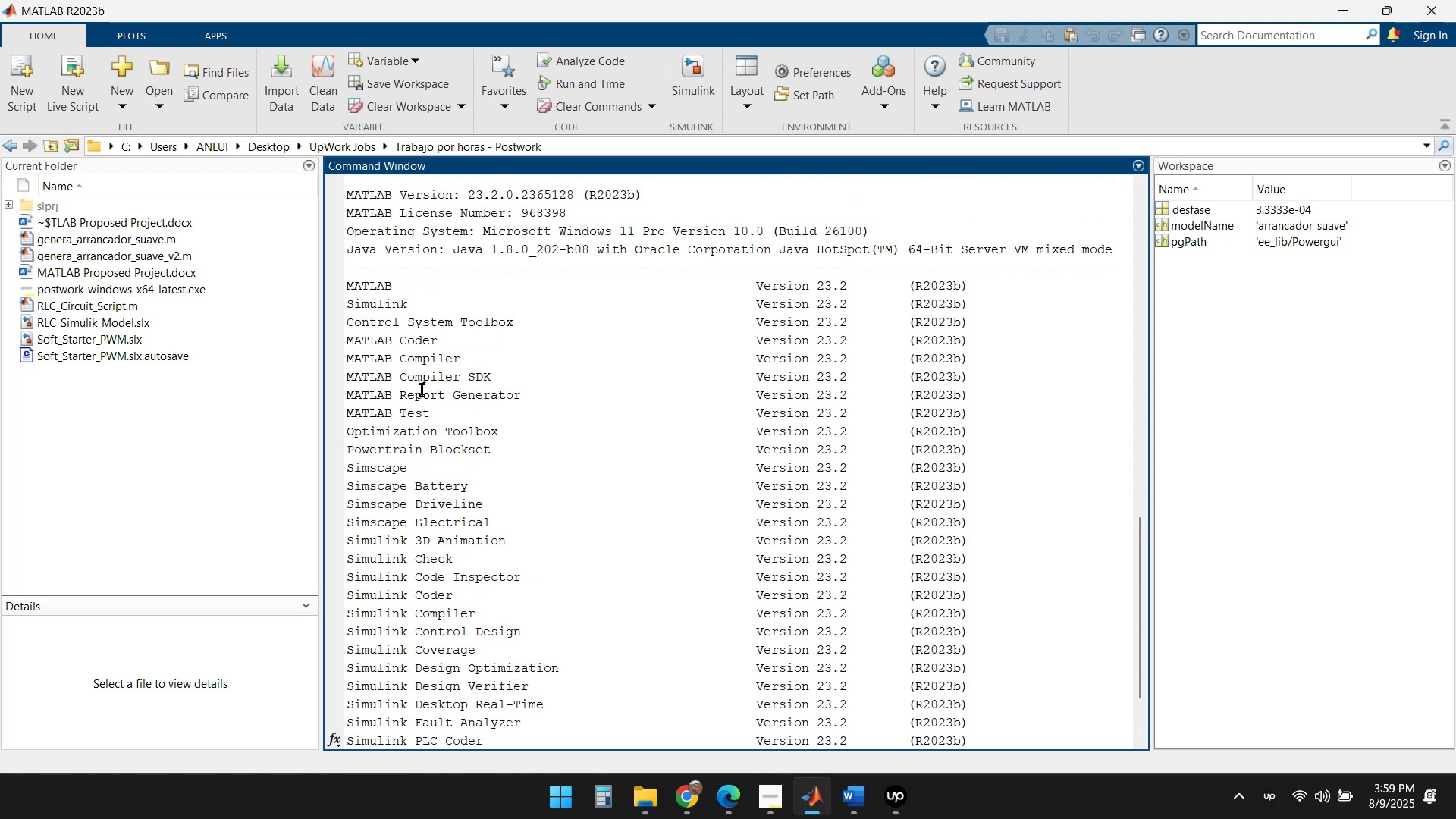 
scroll: coordinate [407, 385], scroll_direction: down, amount: 3.0
 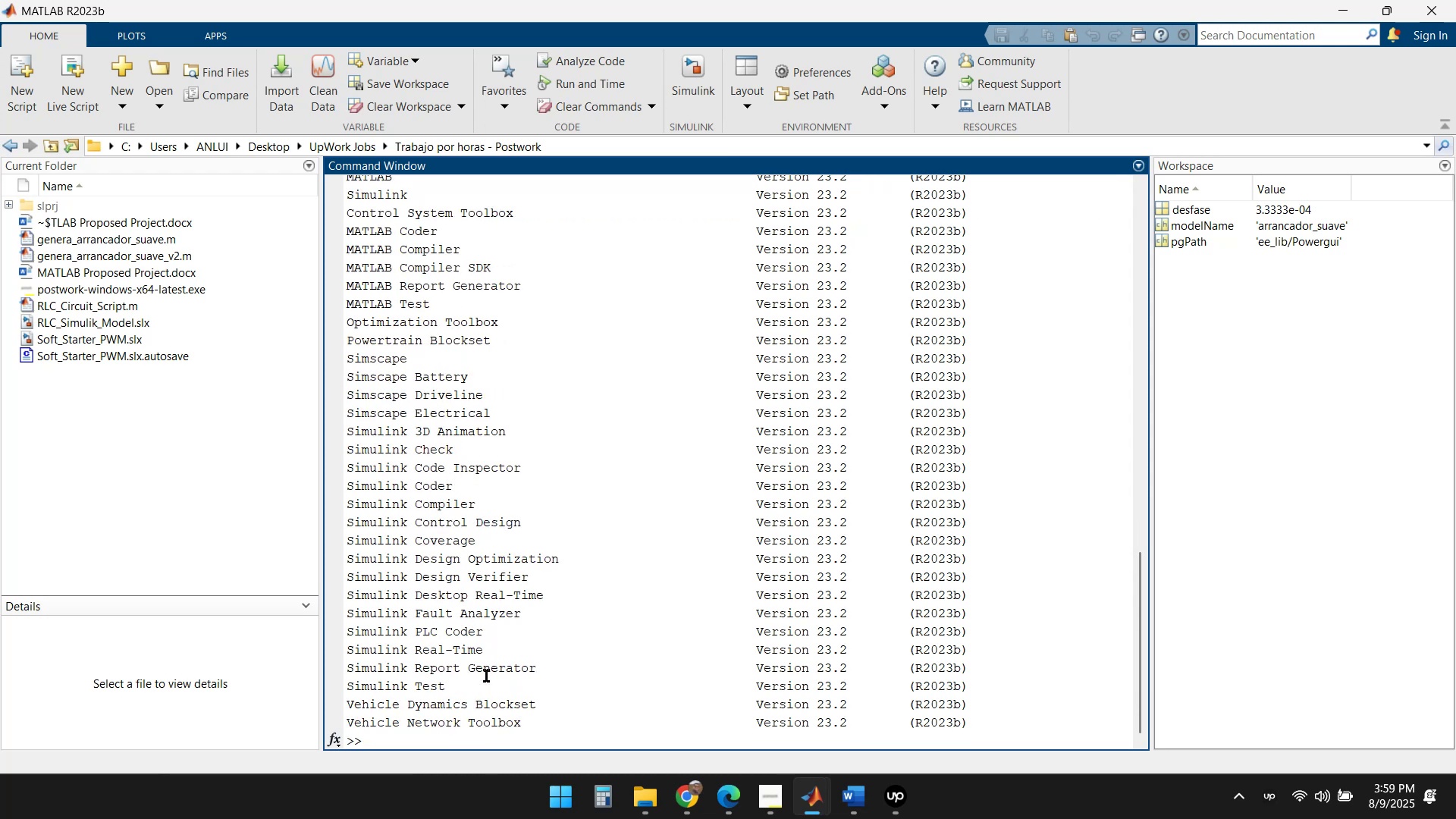 
wait(6.3)
 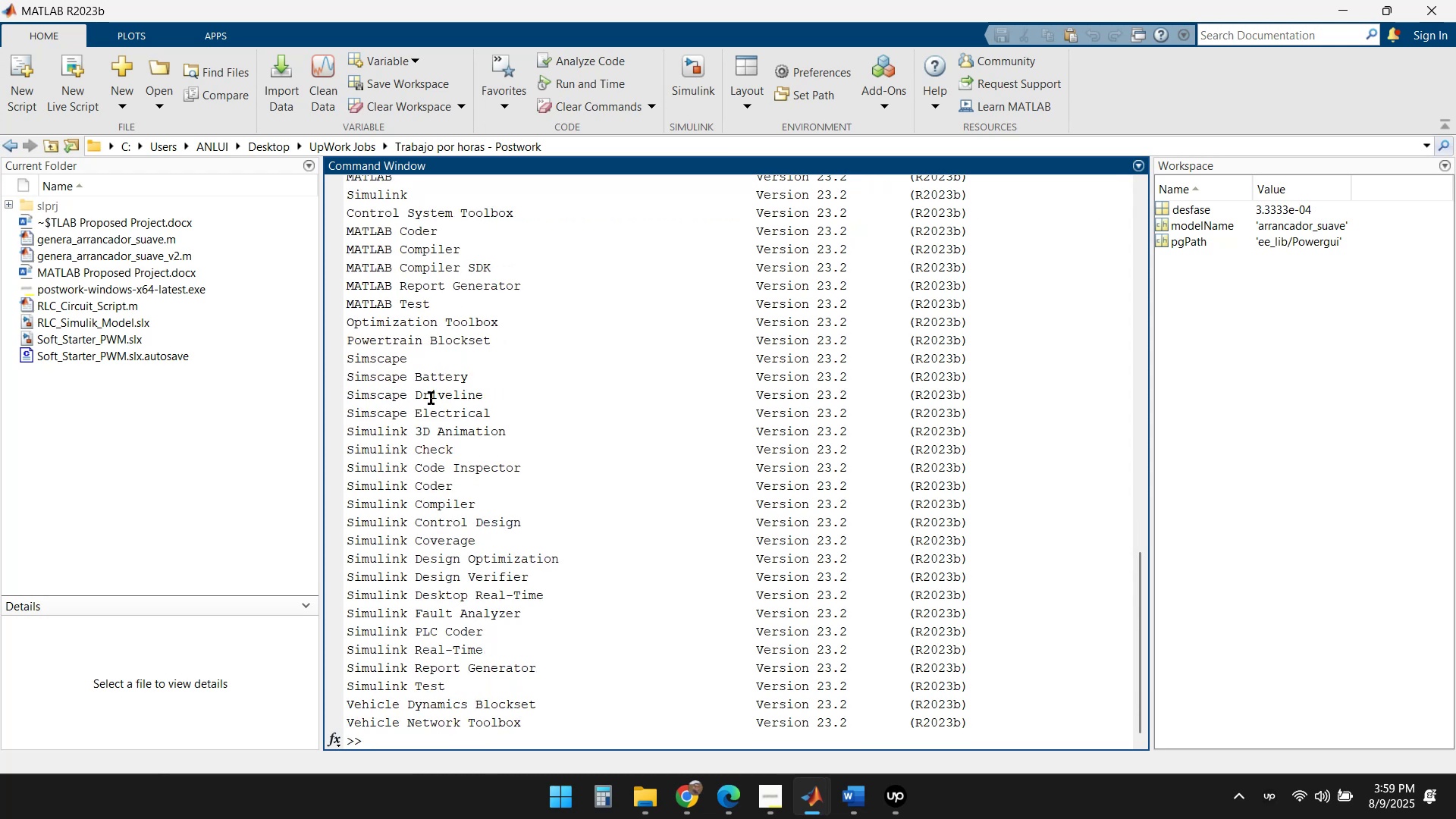 
left_click([690, 791])
 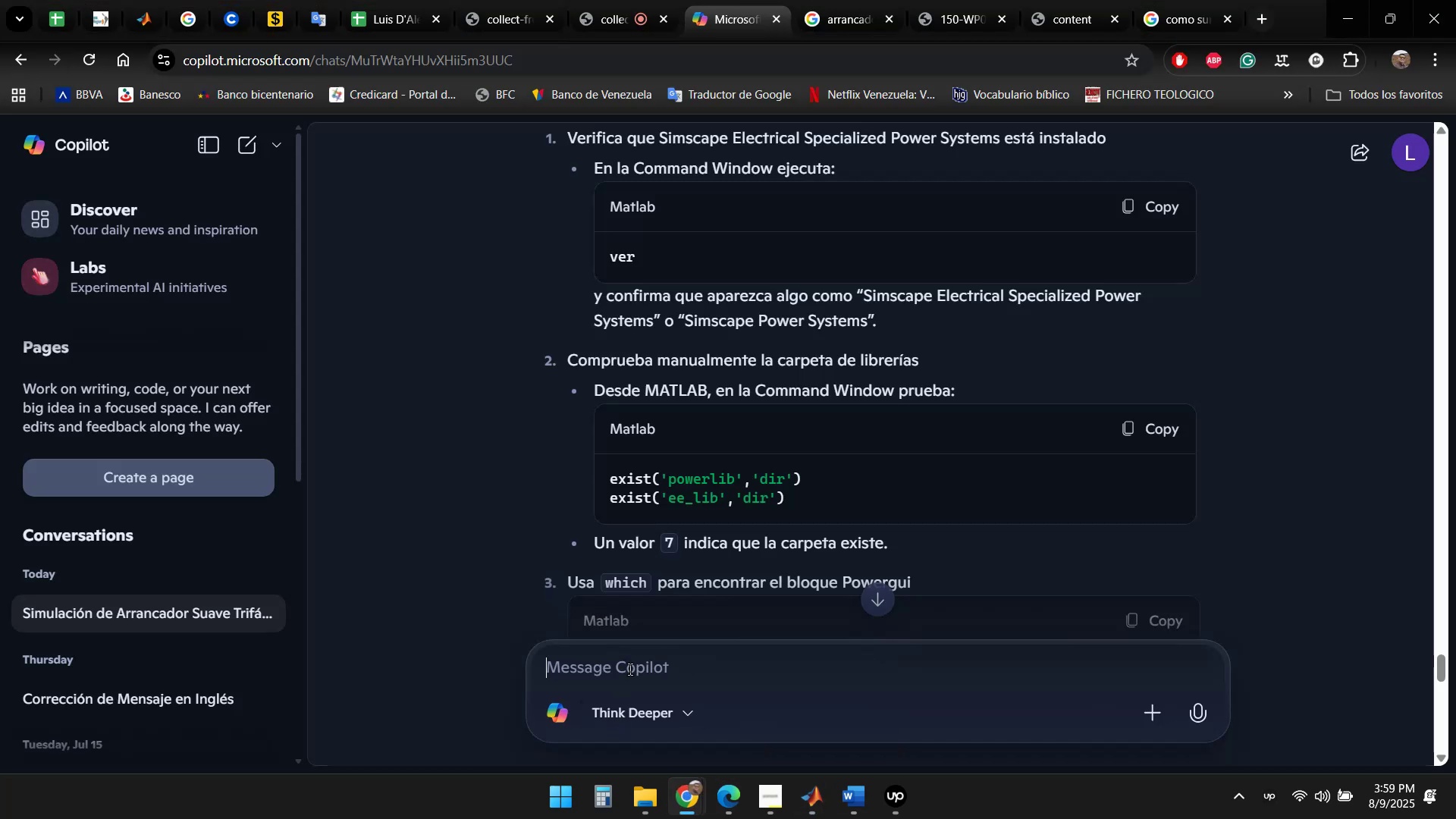 
scroll: coordinate [755, 456], scroll_direction: down, amount: 1.0
 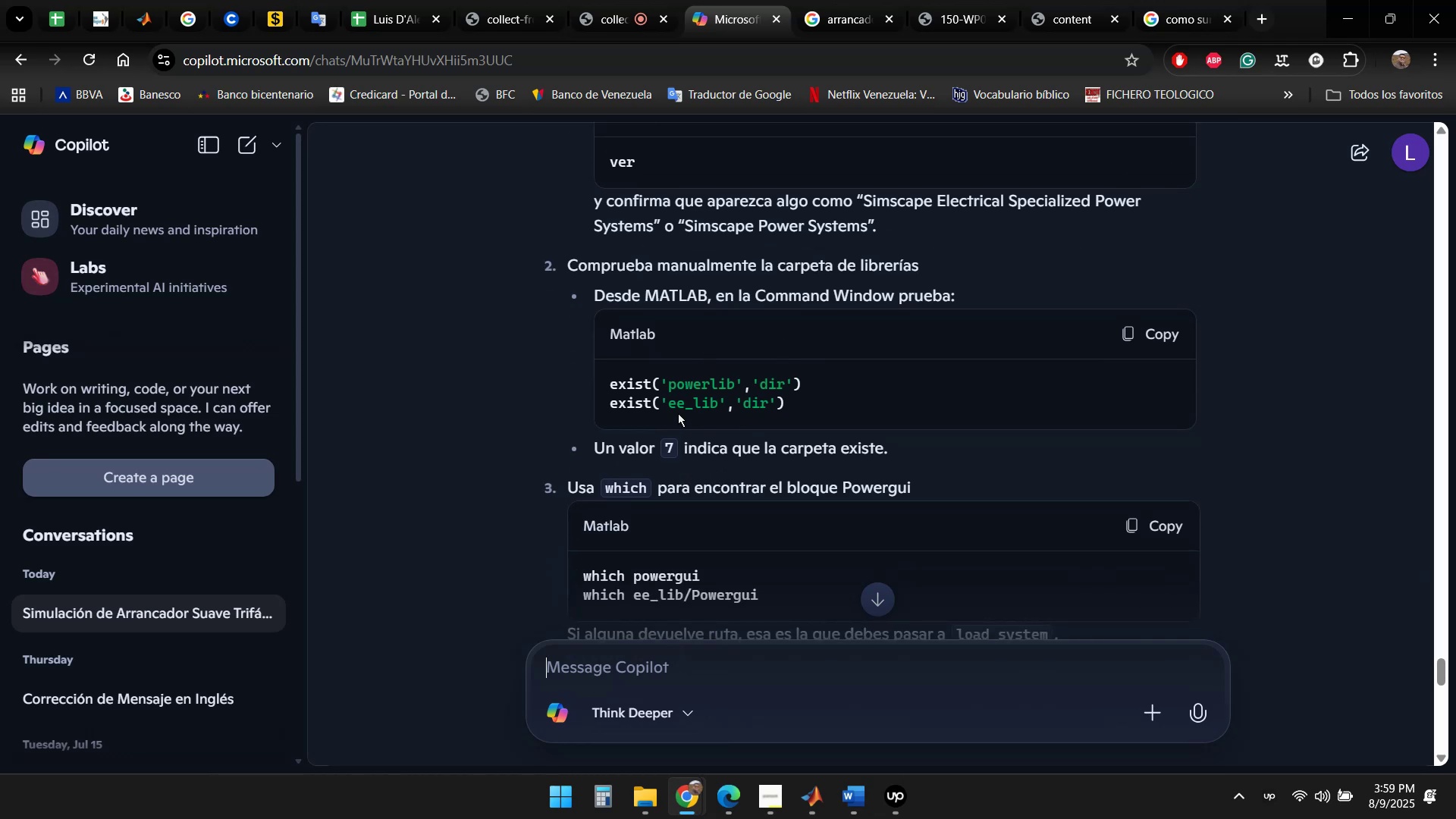 
wait(5.38)
 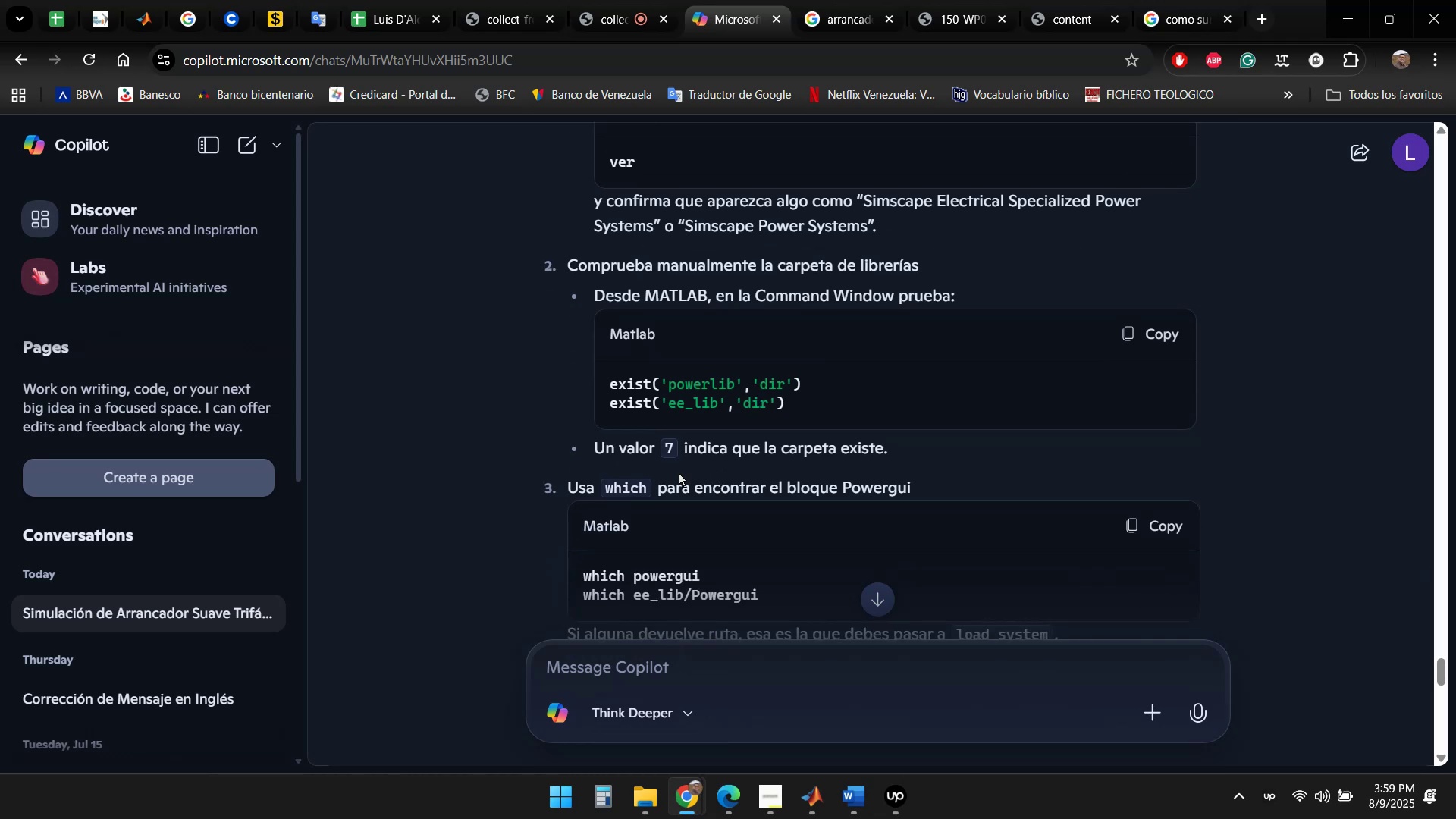 
left_click_drag(start_coordinate=[801, 410], to_coordinate=[729, 402])
 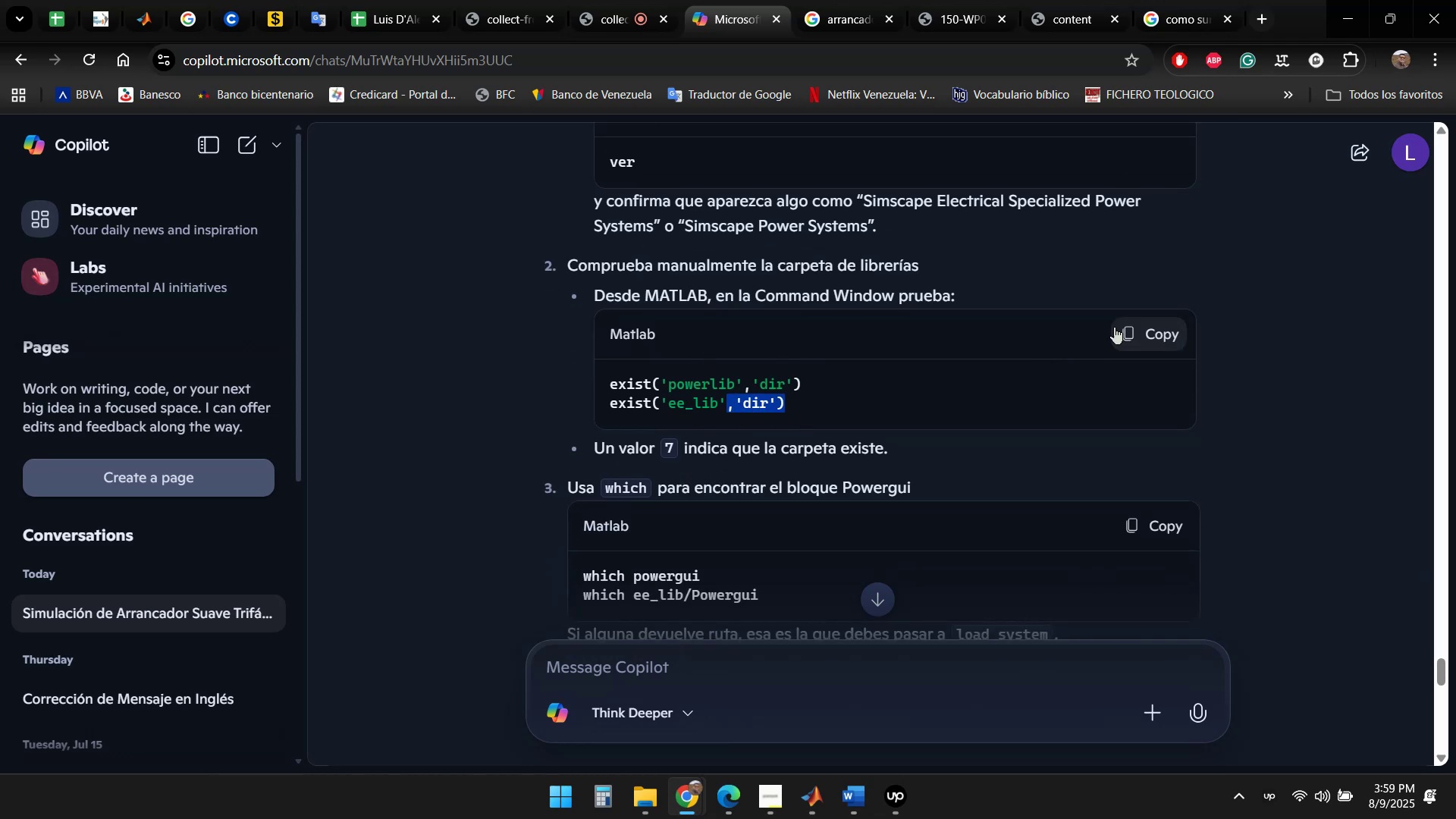 
left_click([1122, 332])
 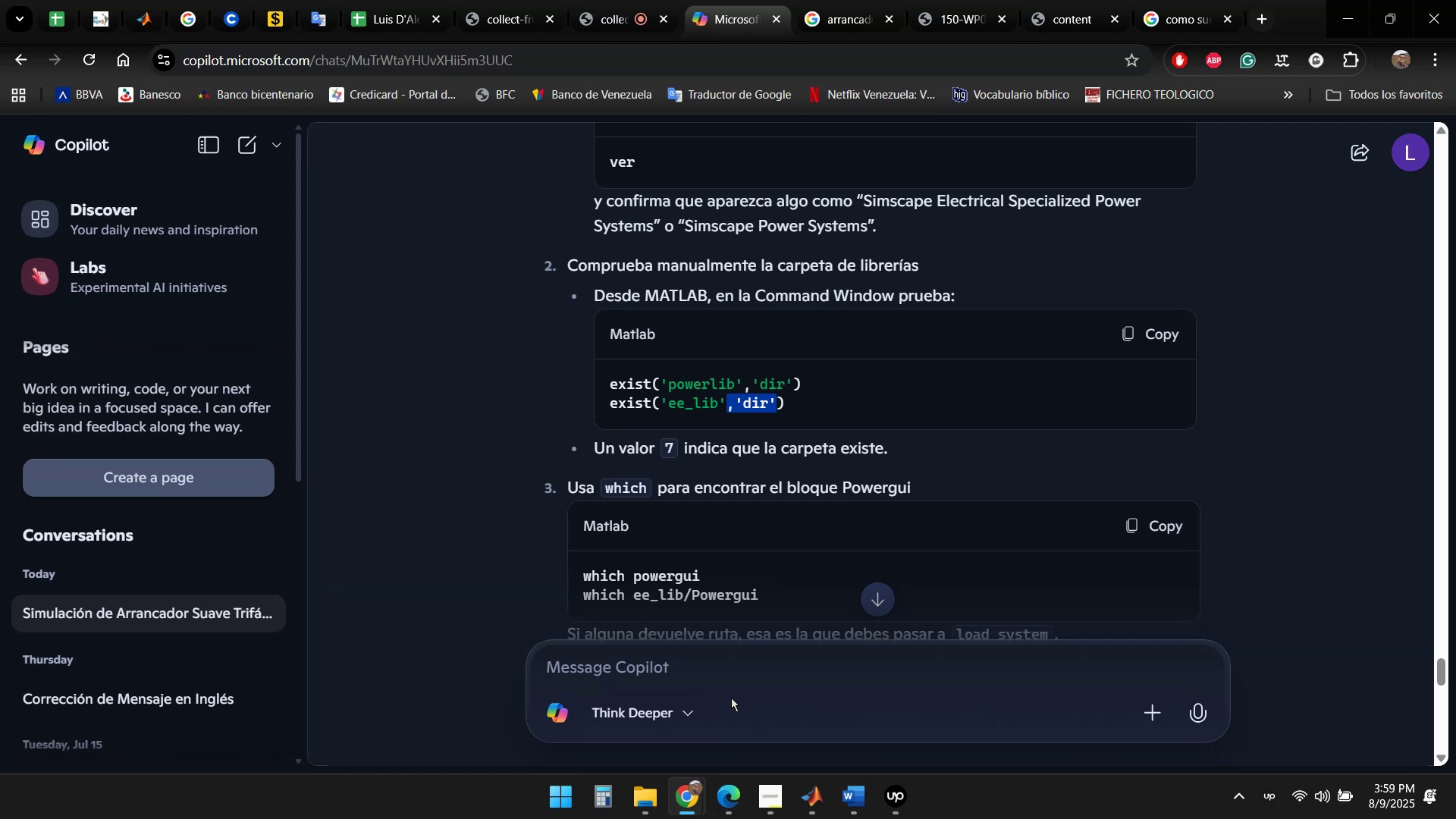 
left_click([816, 804])
 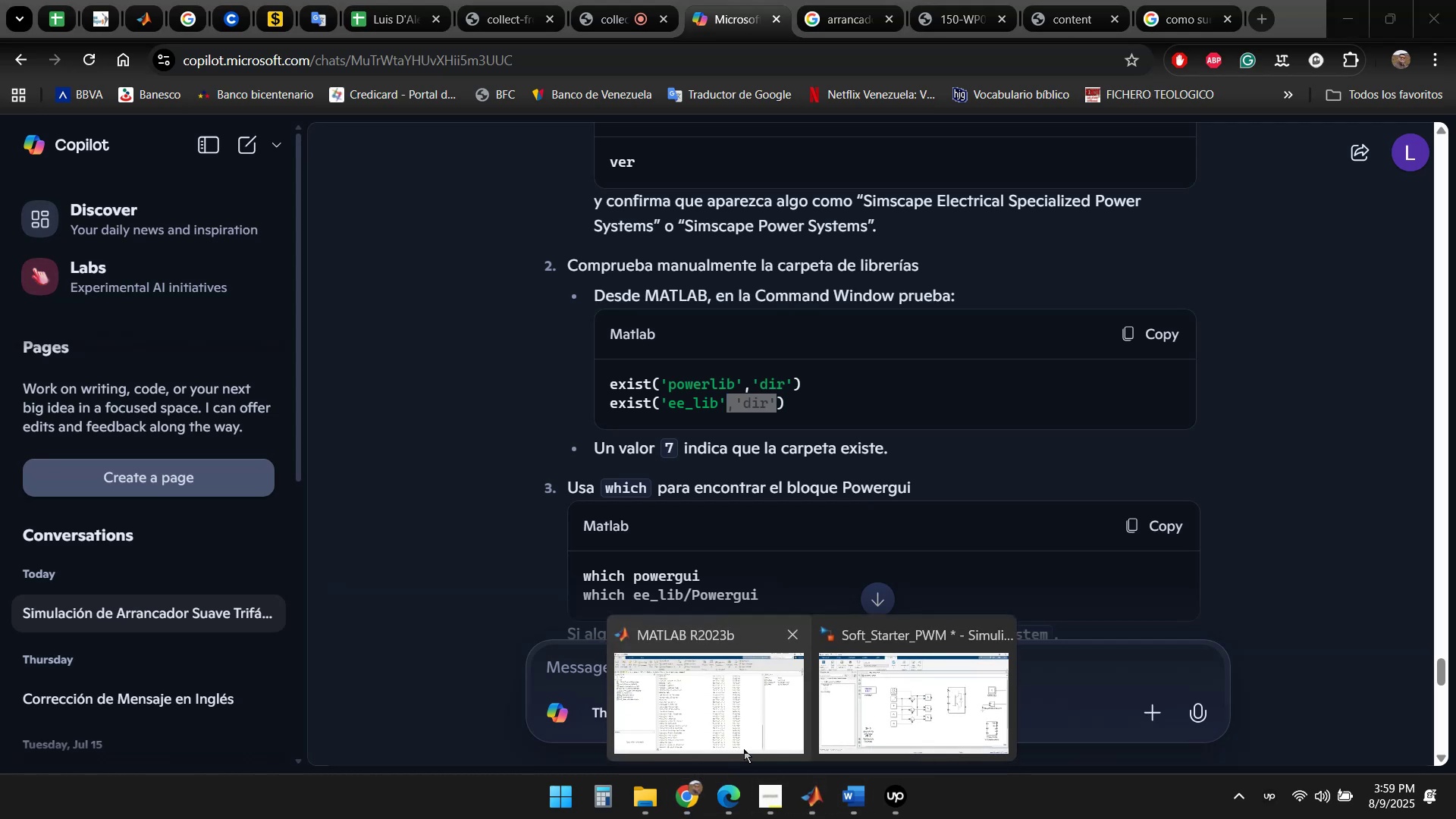 
left_click([706, 724])
 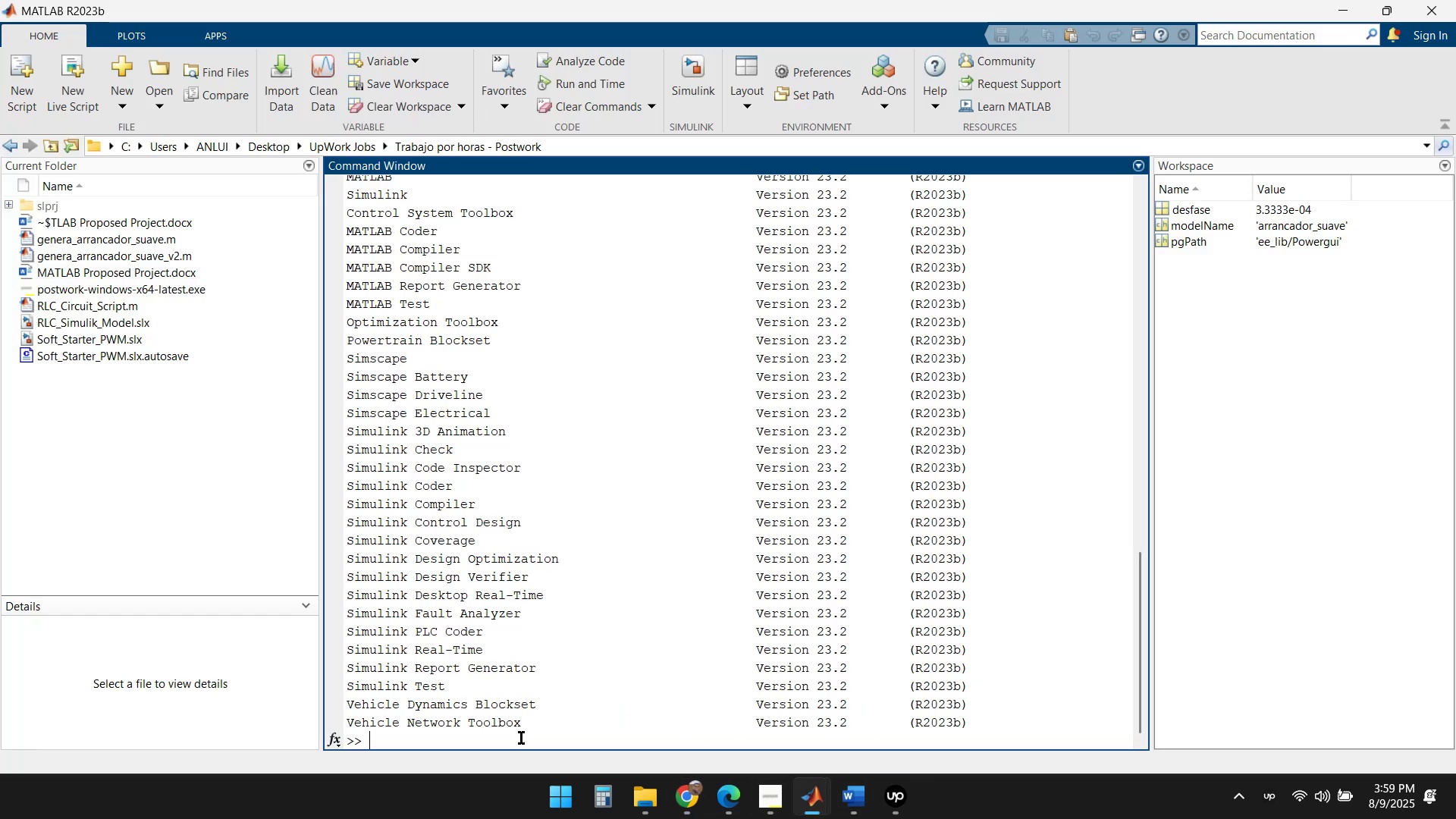 
key(Control+ControlLeft)
 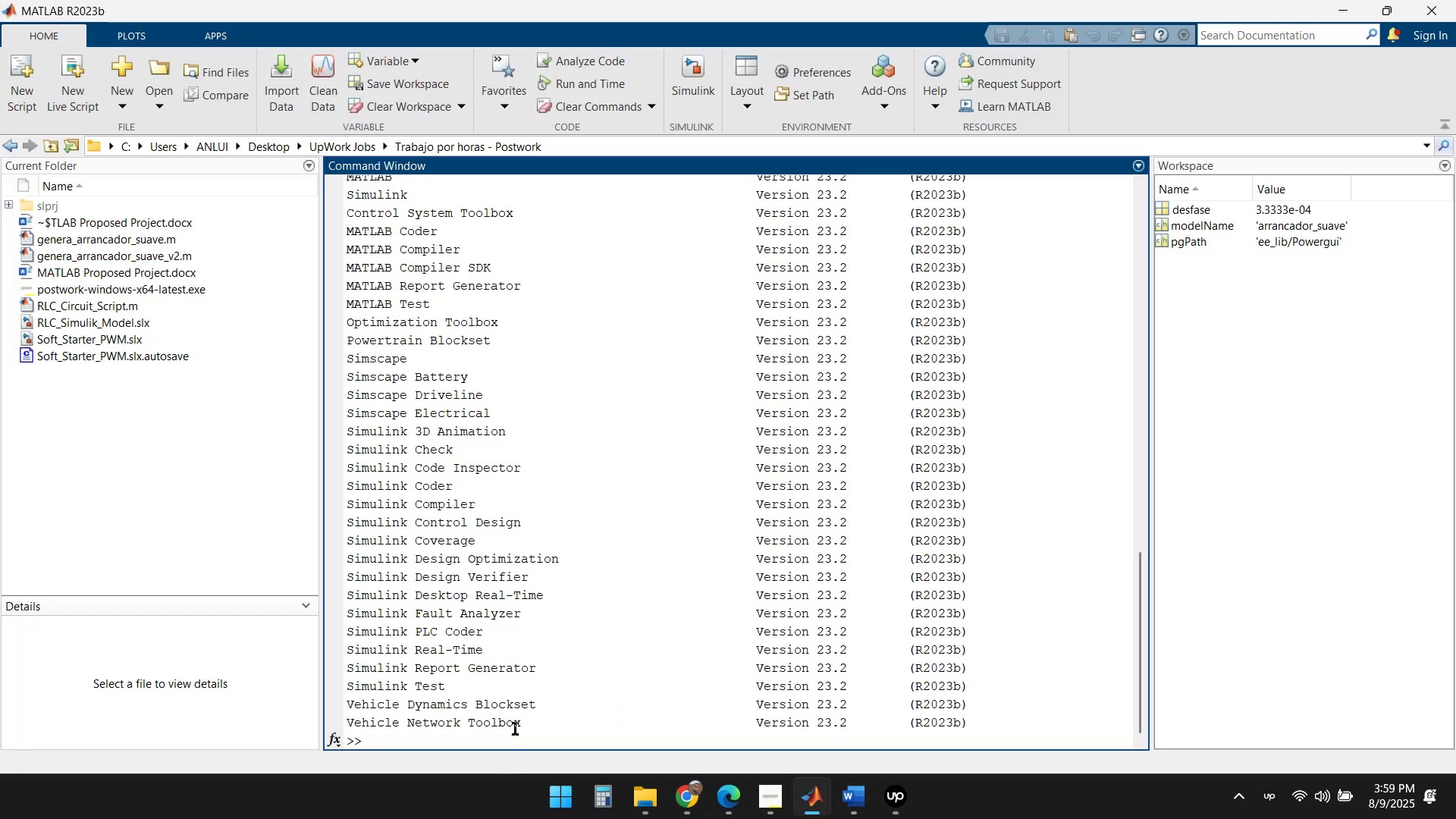 
key(Control+V)
 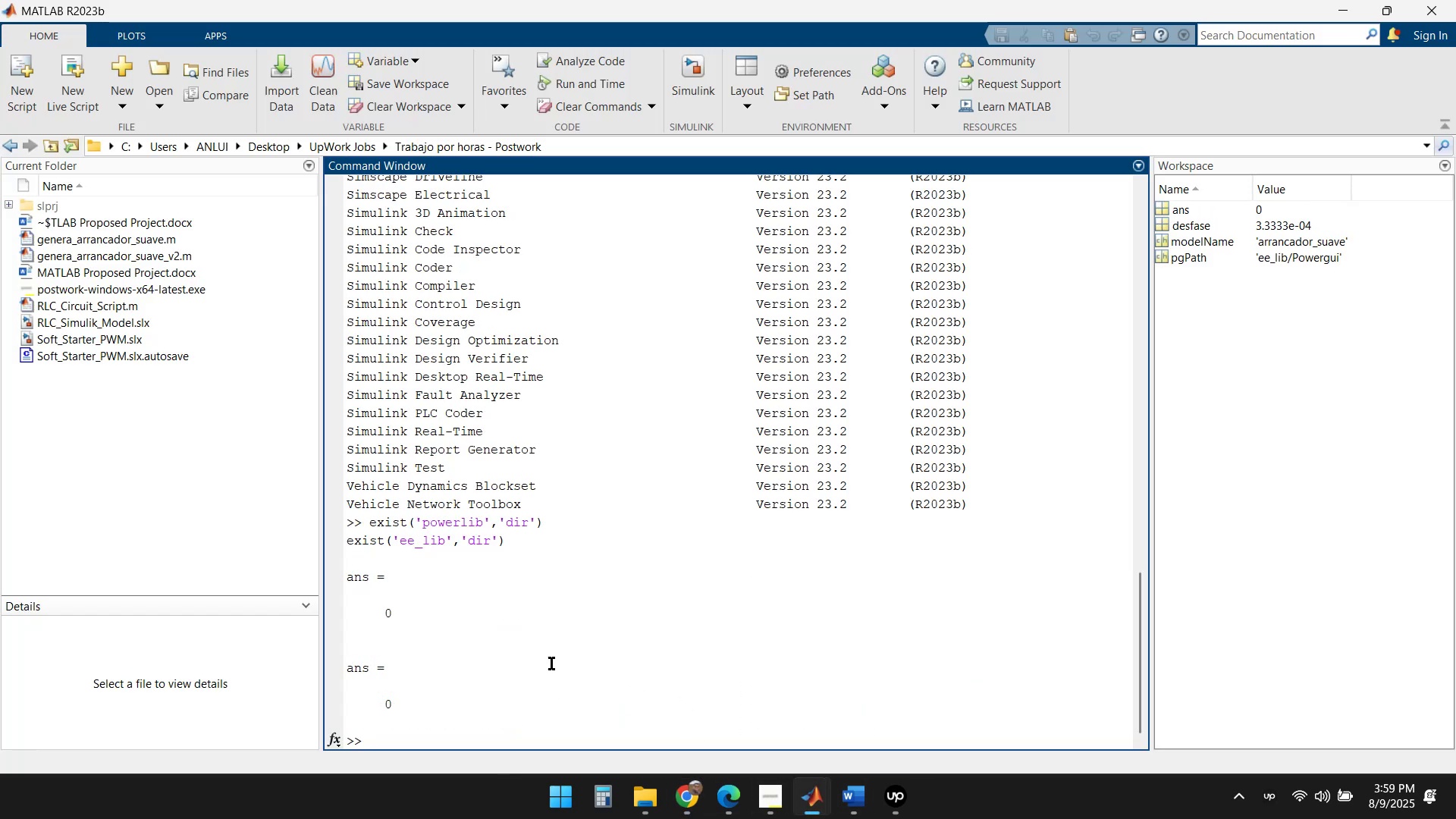 
wait(6.82)
 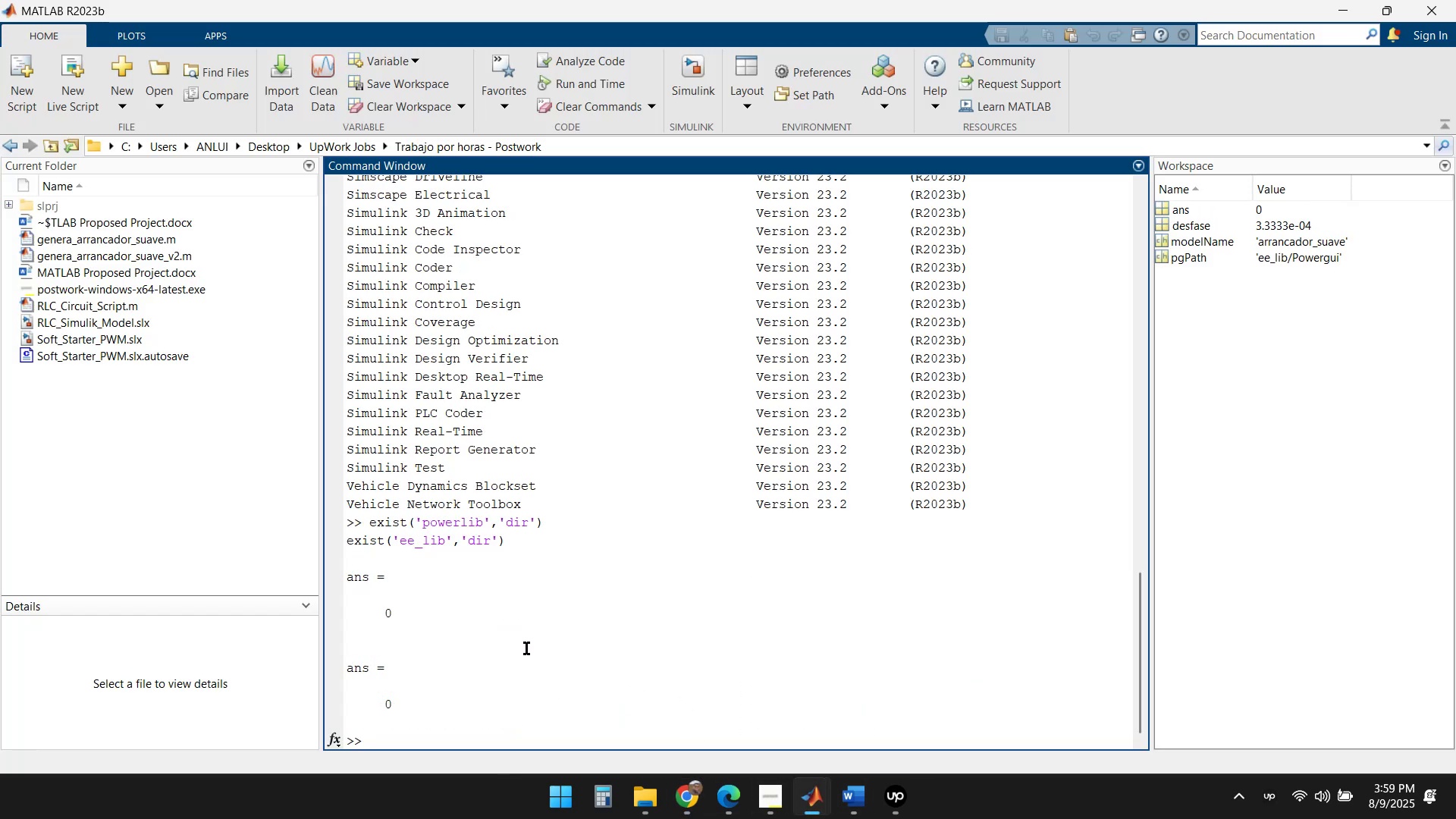 
left_click([692, 797])
 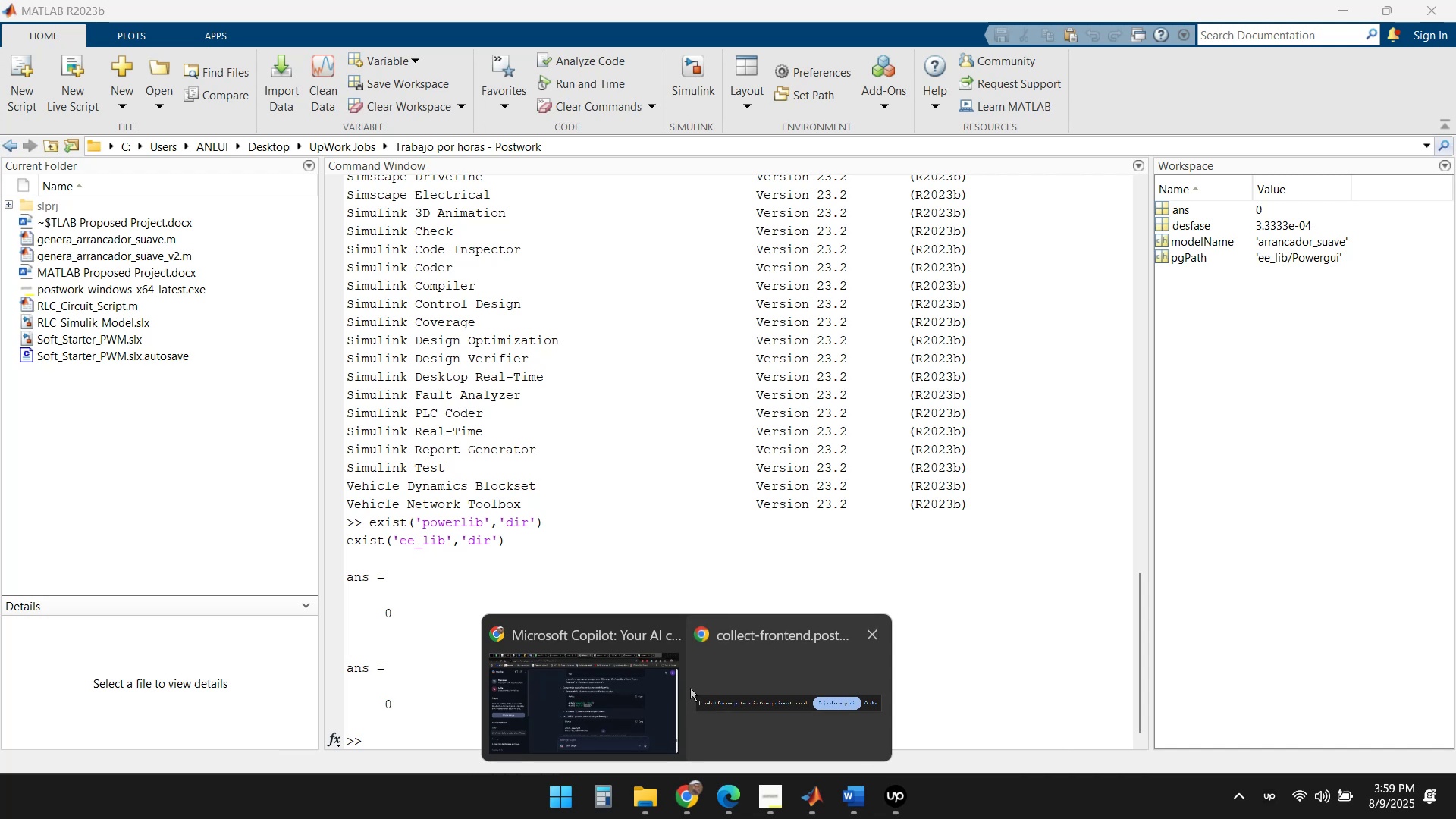 
left_click([593, 708])
 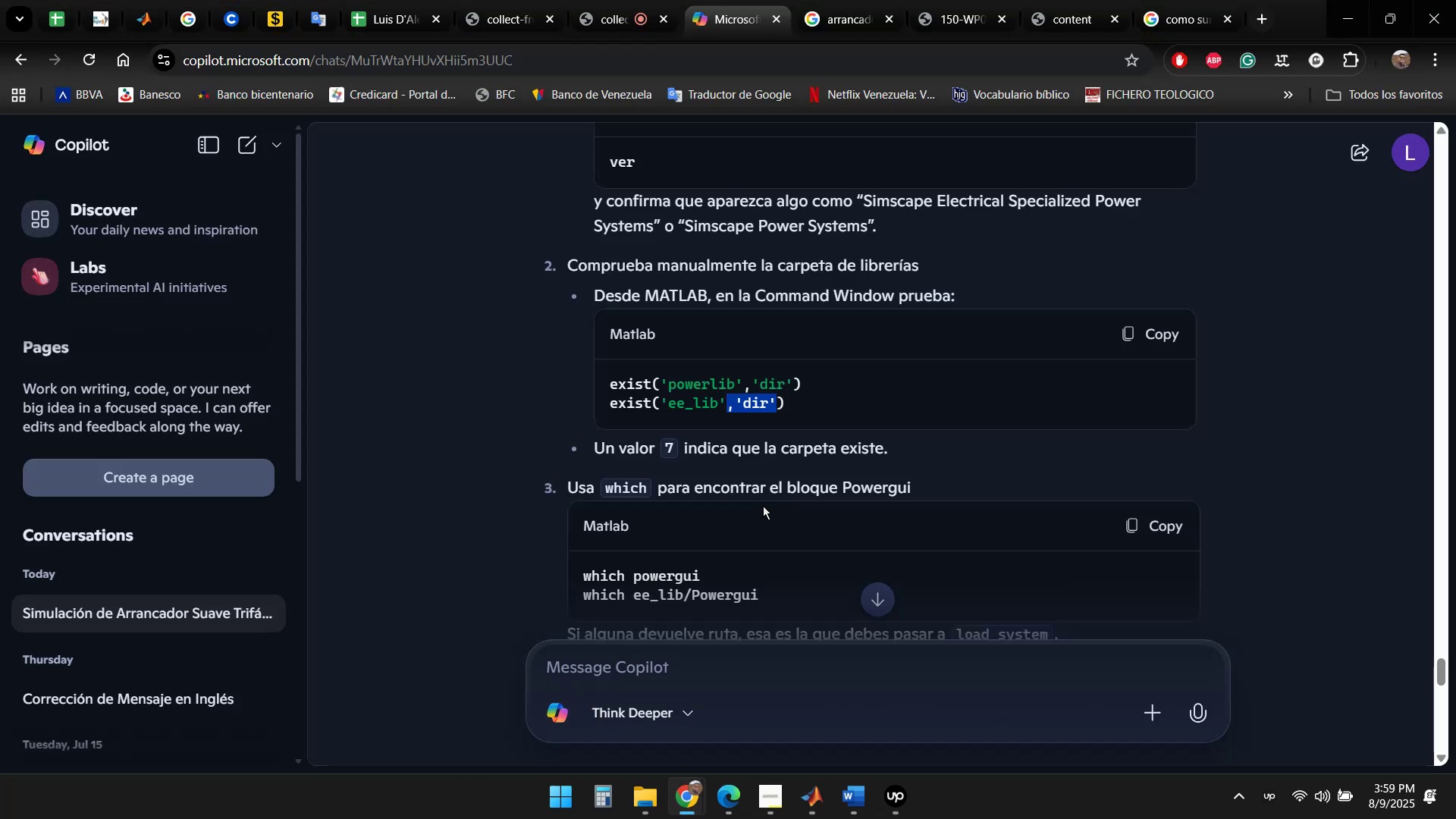 
scroll: coordinate [885, 448], scroll_direction: down, amount: 2.0
 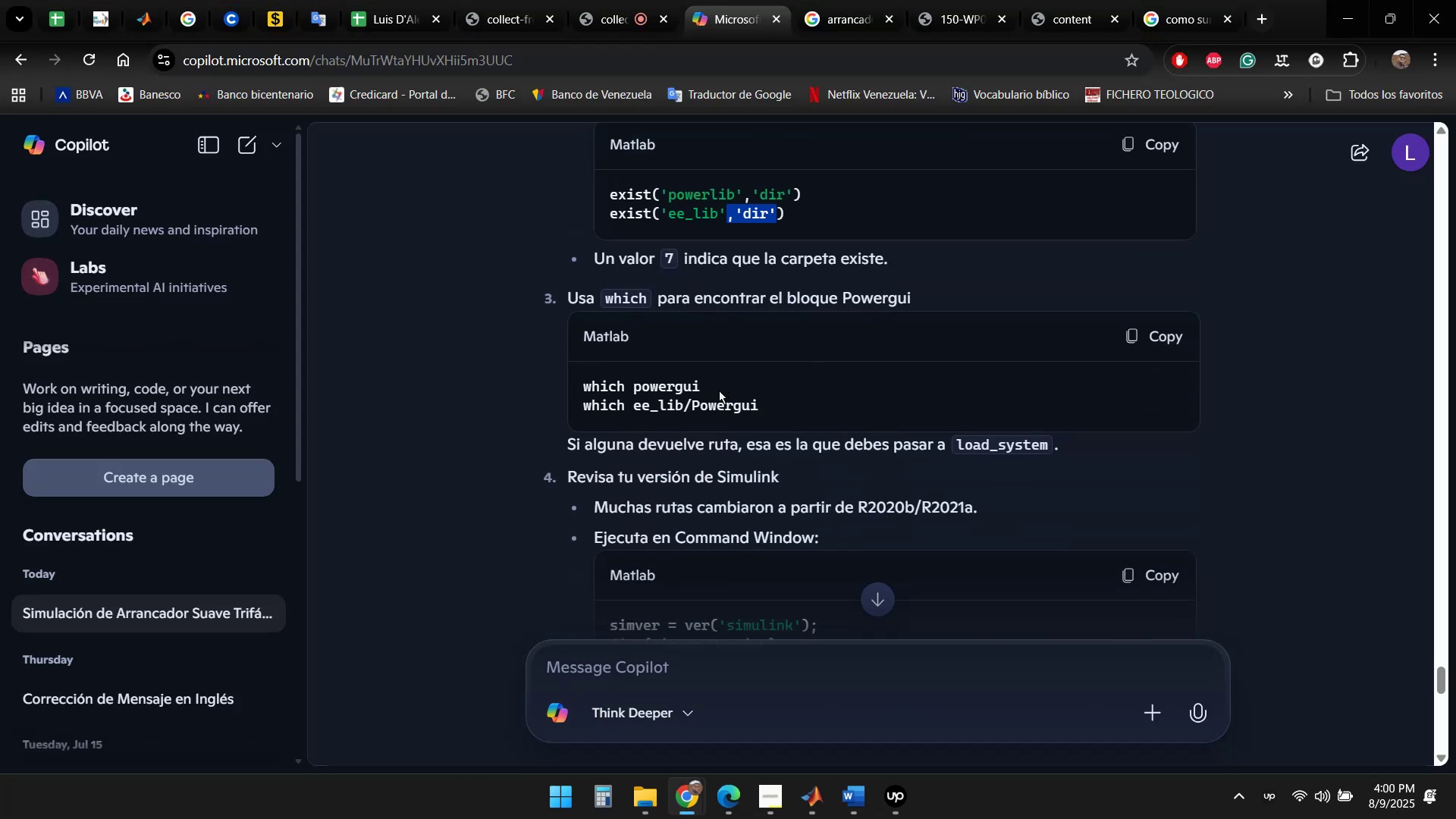 
wait(7.3)
 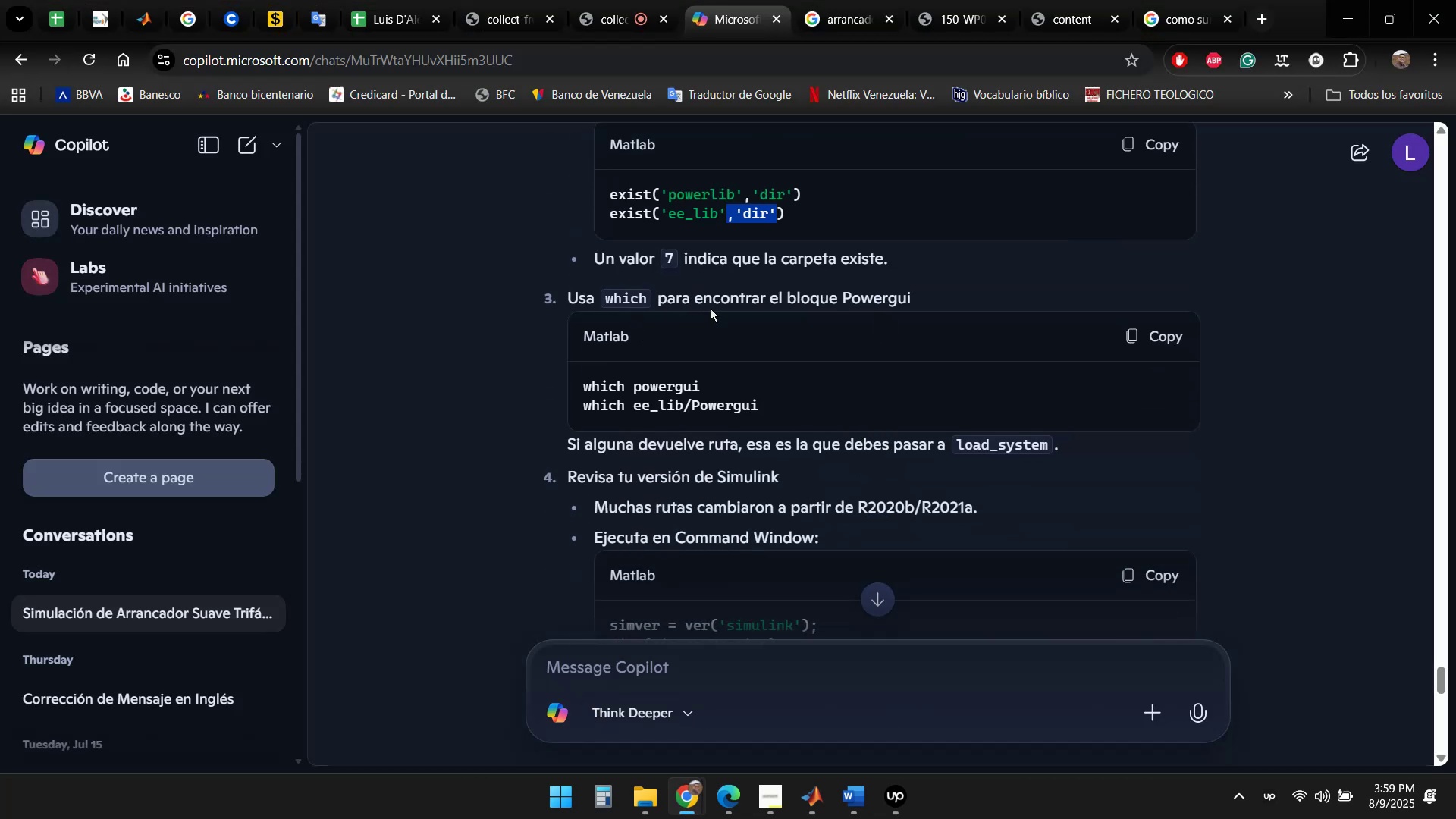 
left_click([1129, 335])
 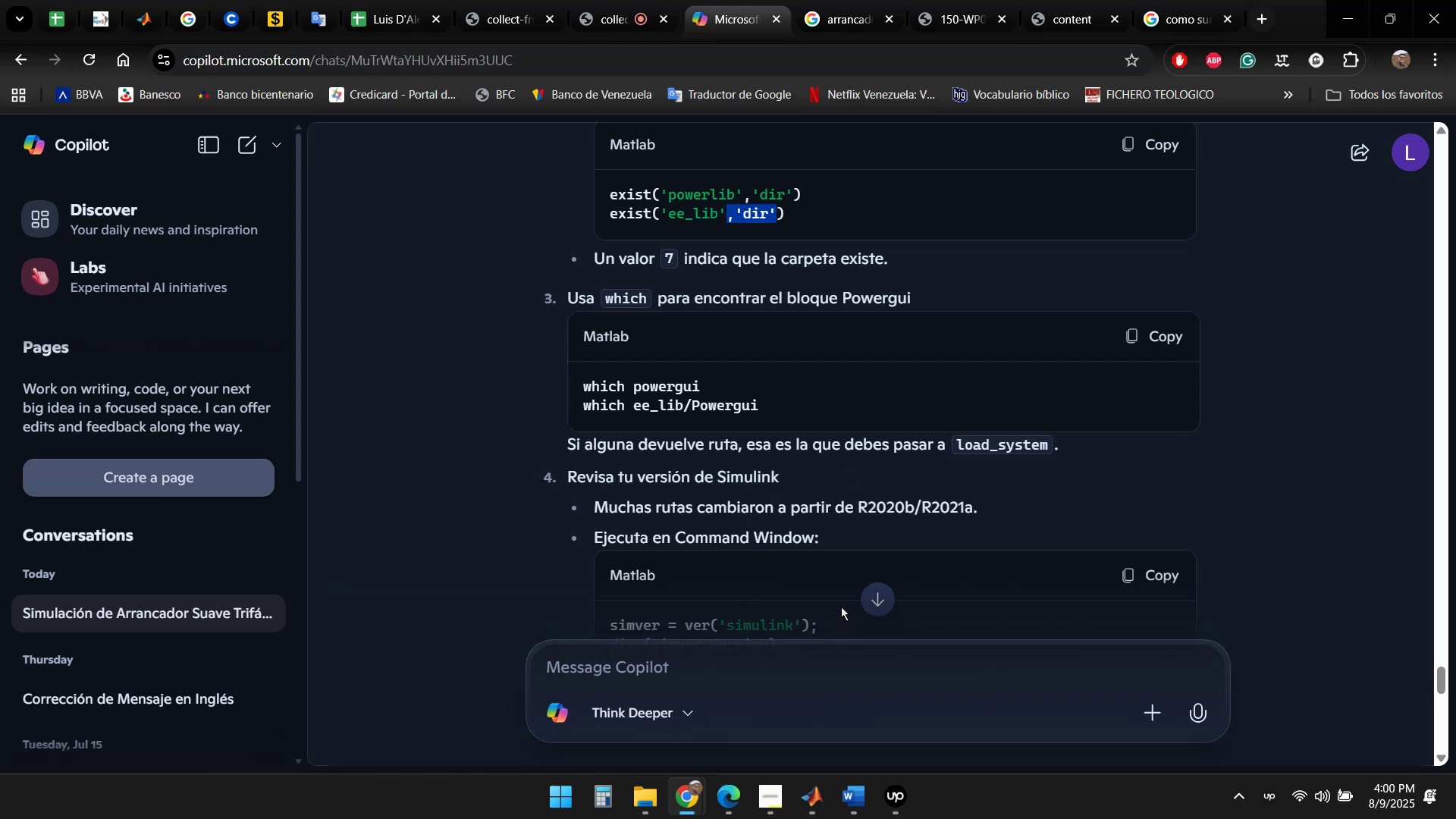 
wait(5.82)
 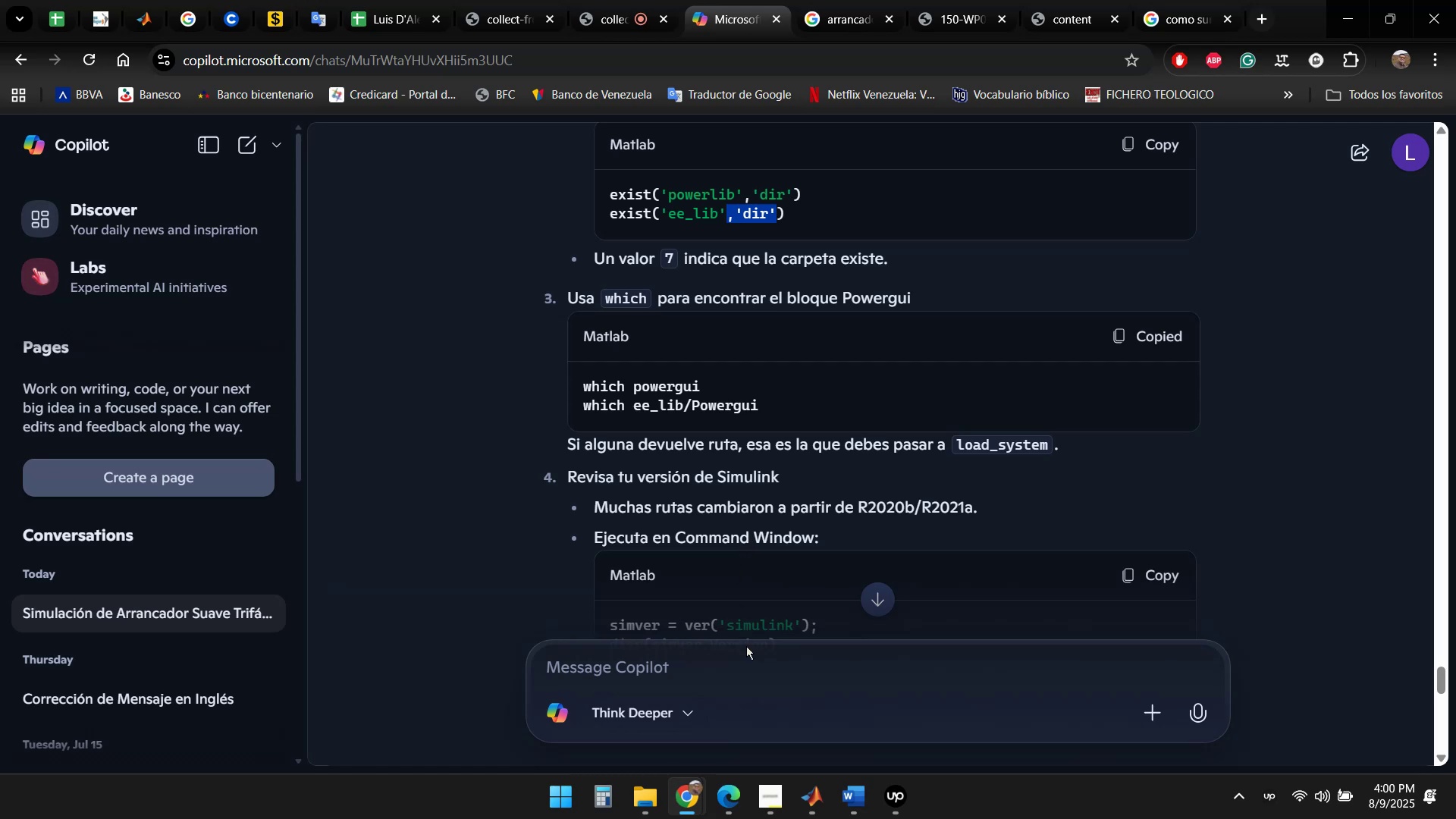 
scroll: coordinate [764, 501], scroll_direction: down, amount: 1.0
 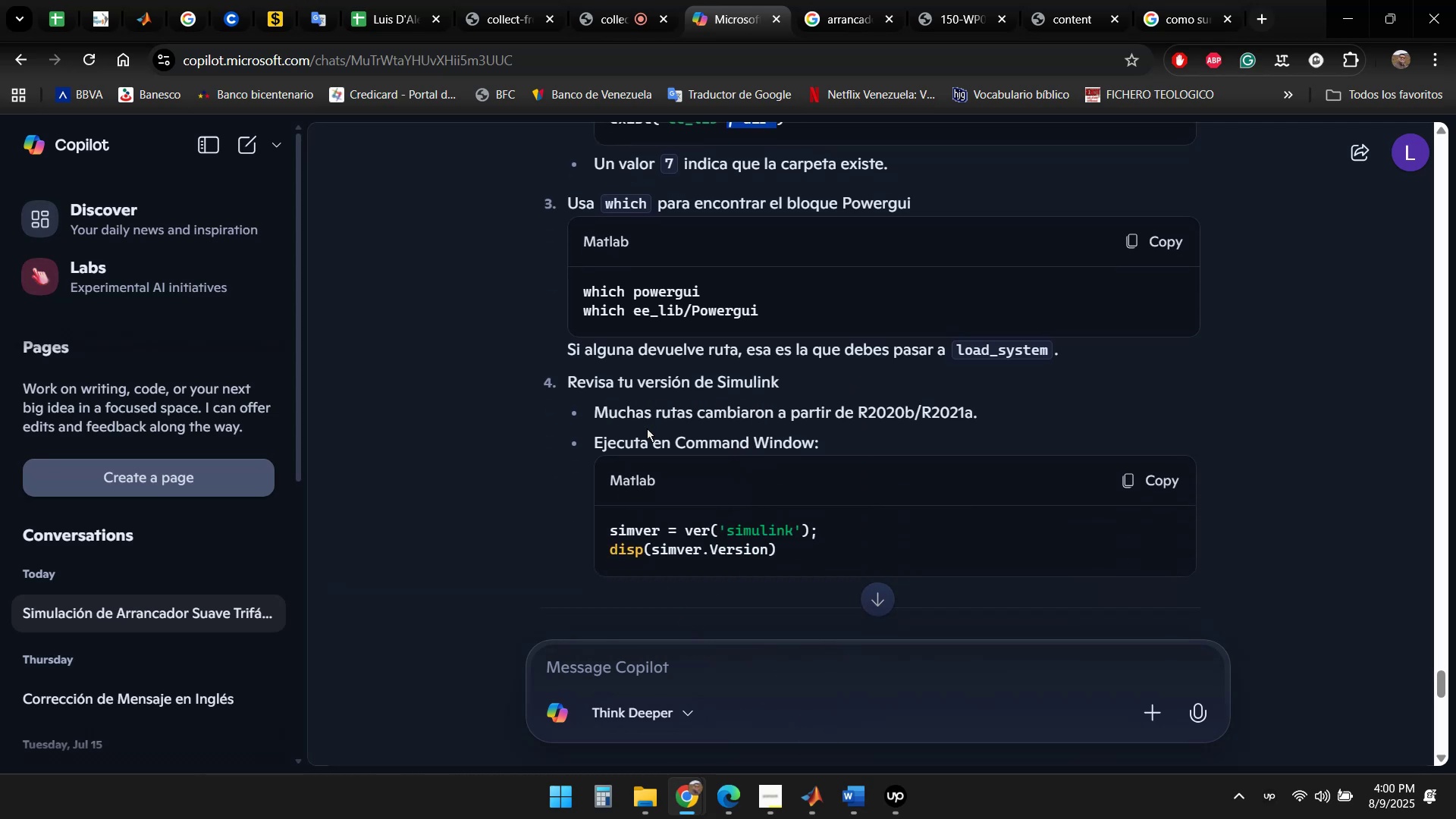 
wait(9.3)
 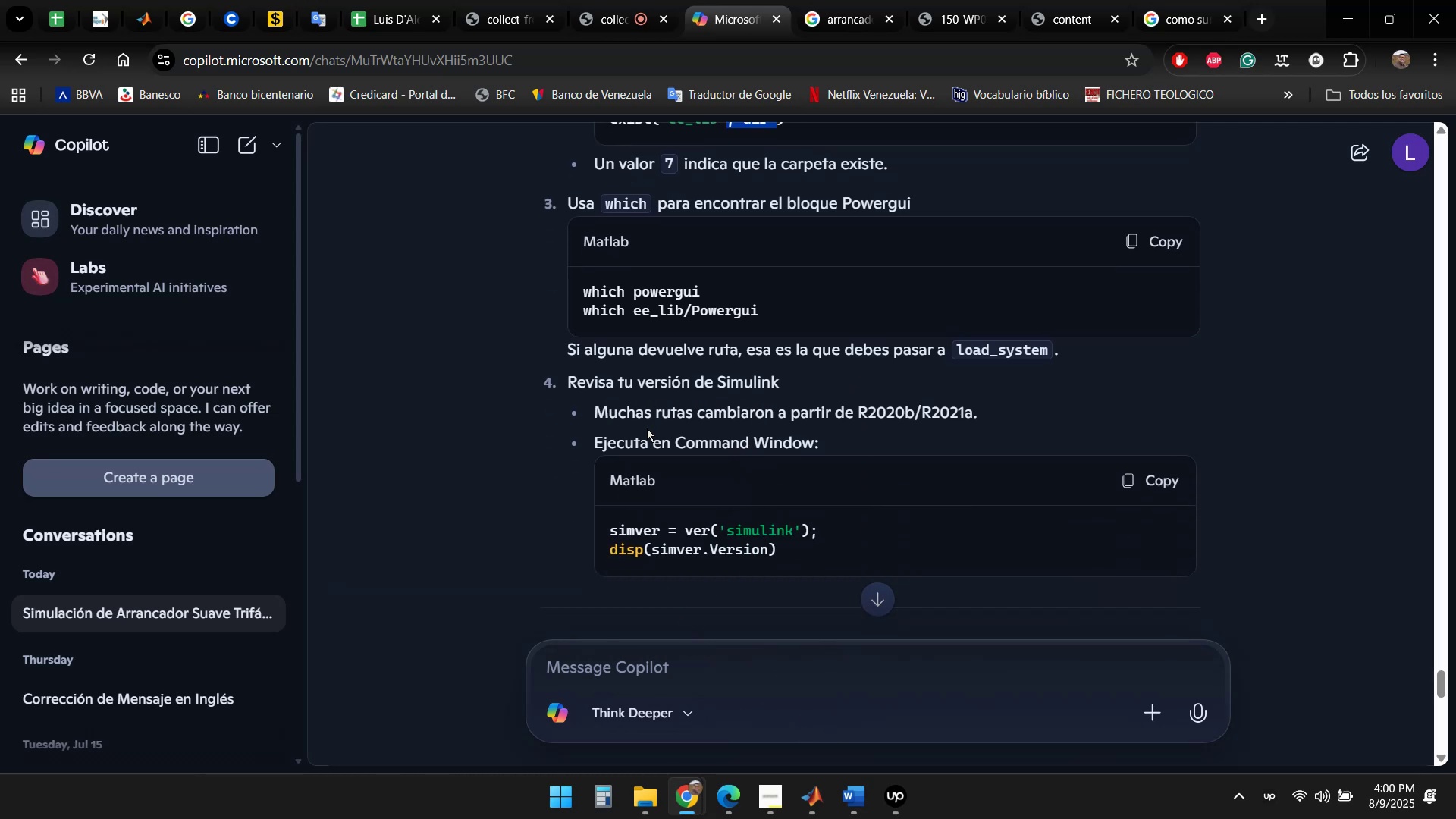 
left_click([814, 801])
 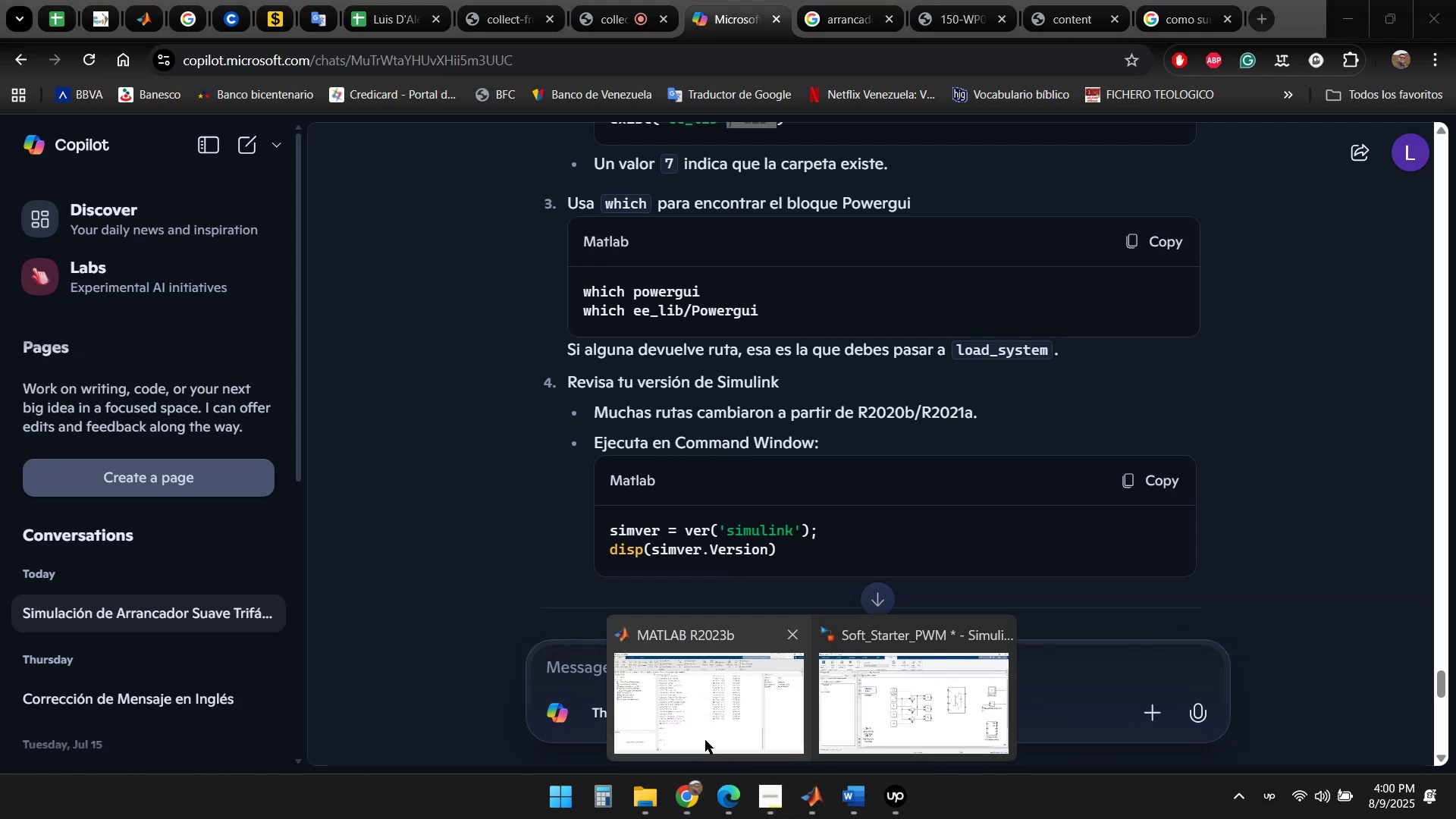 
left_click([730, 695])
 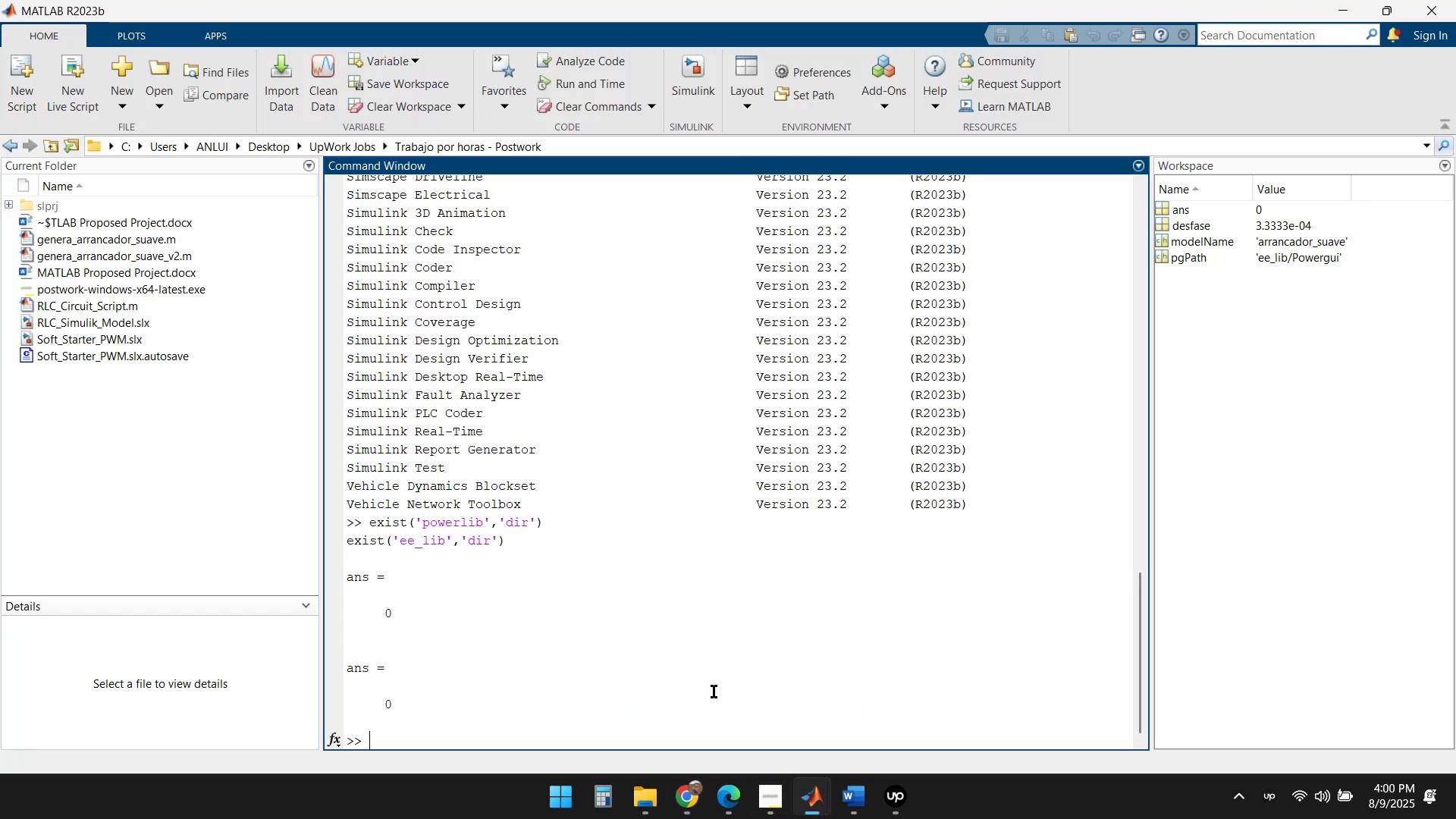 
key(Control+ControlLeft)
 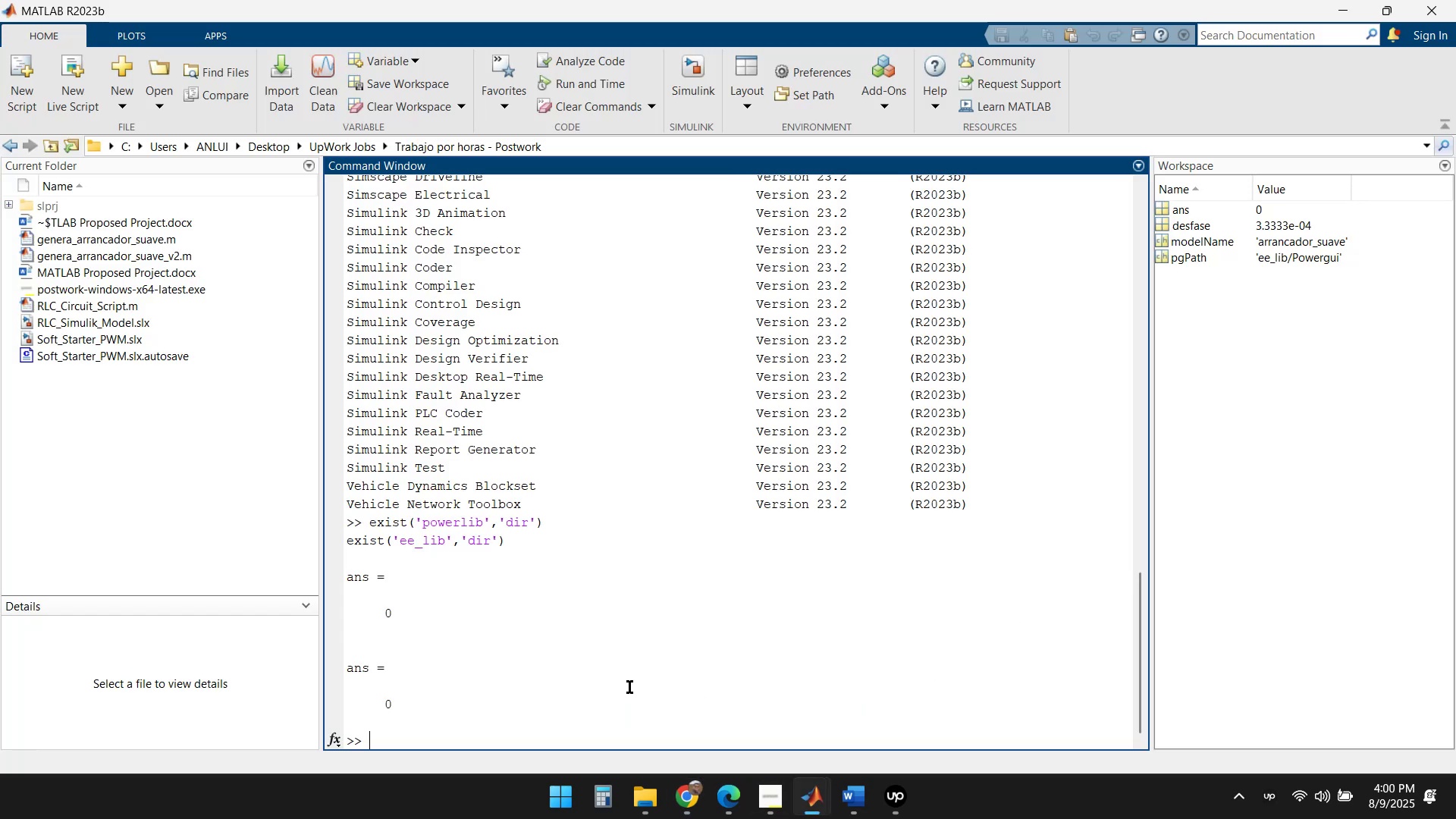 
key(Control+V)
 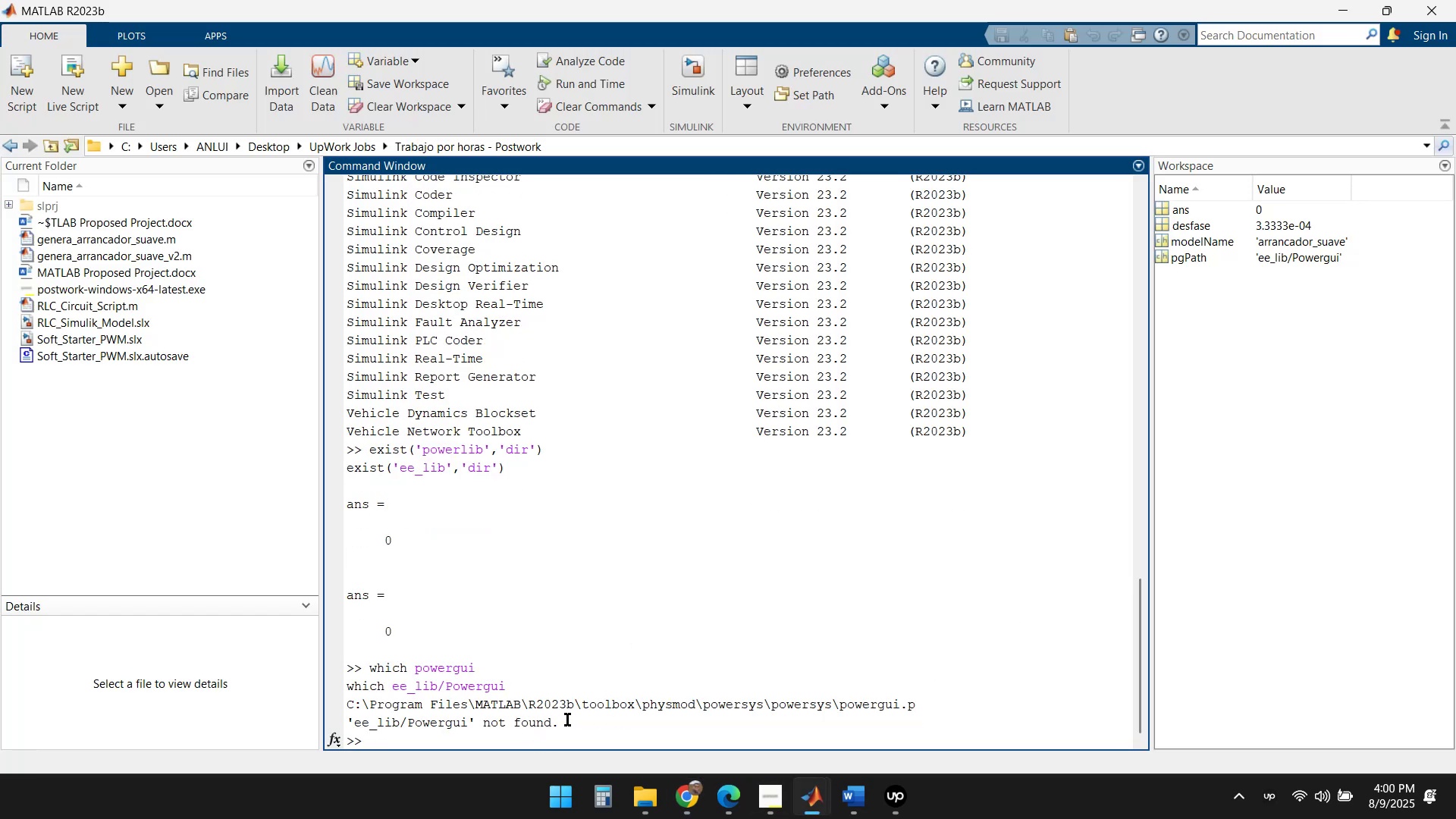 
wait(5.53)
 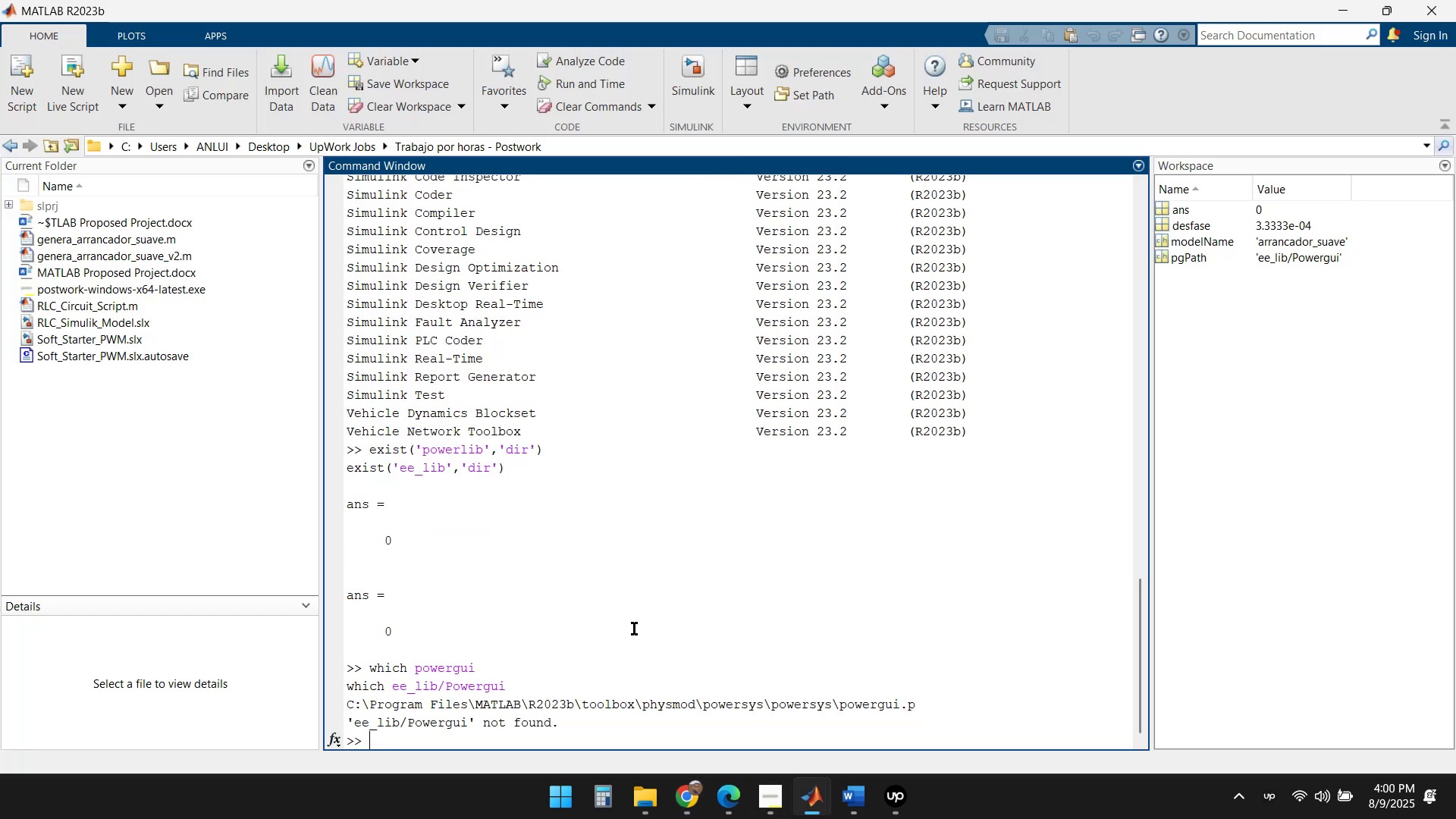 
left_click([684, 793])
 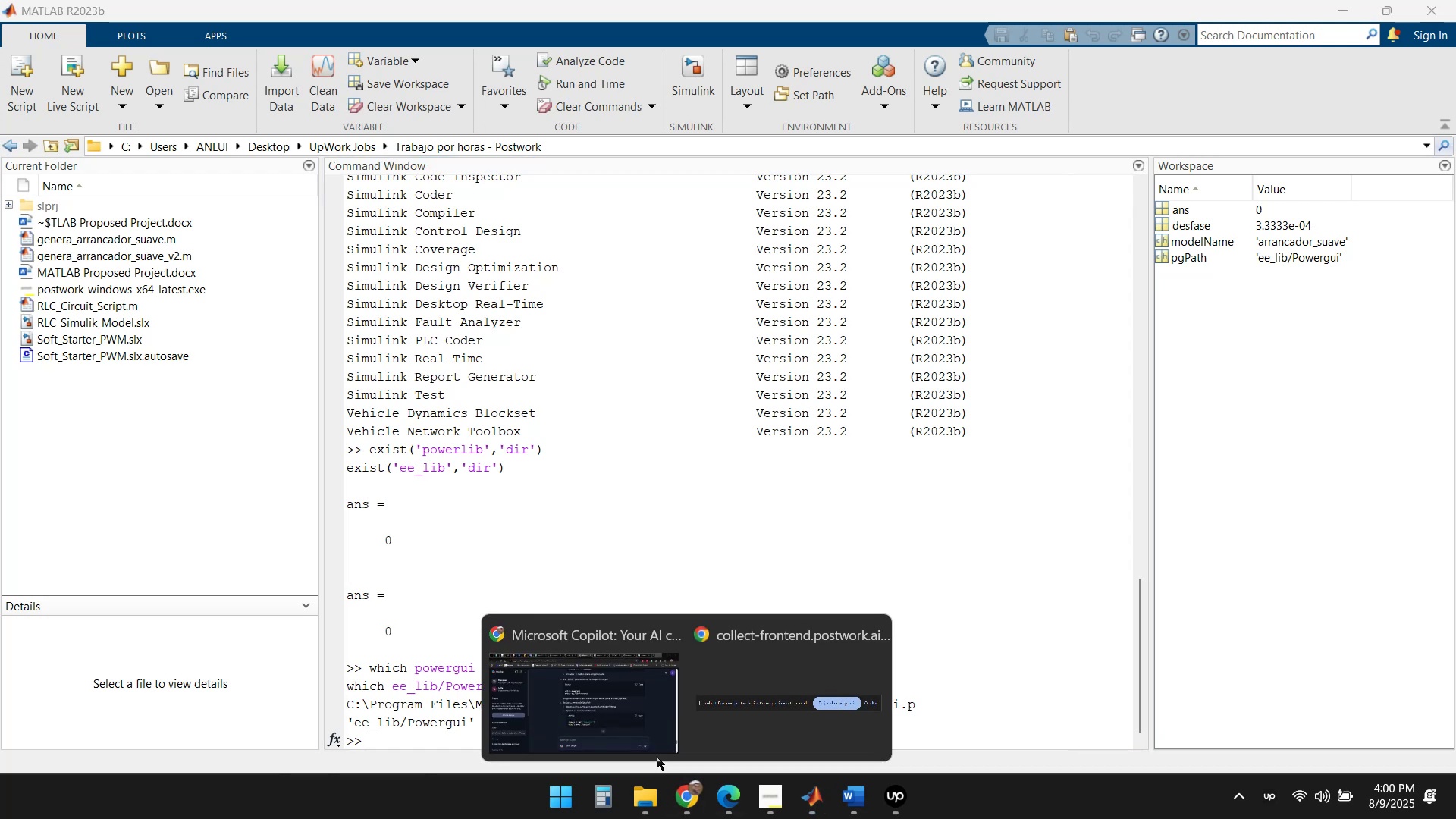 
left_click([609, 707])
 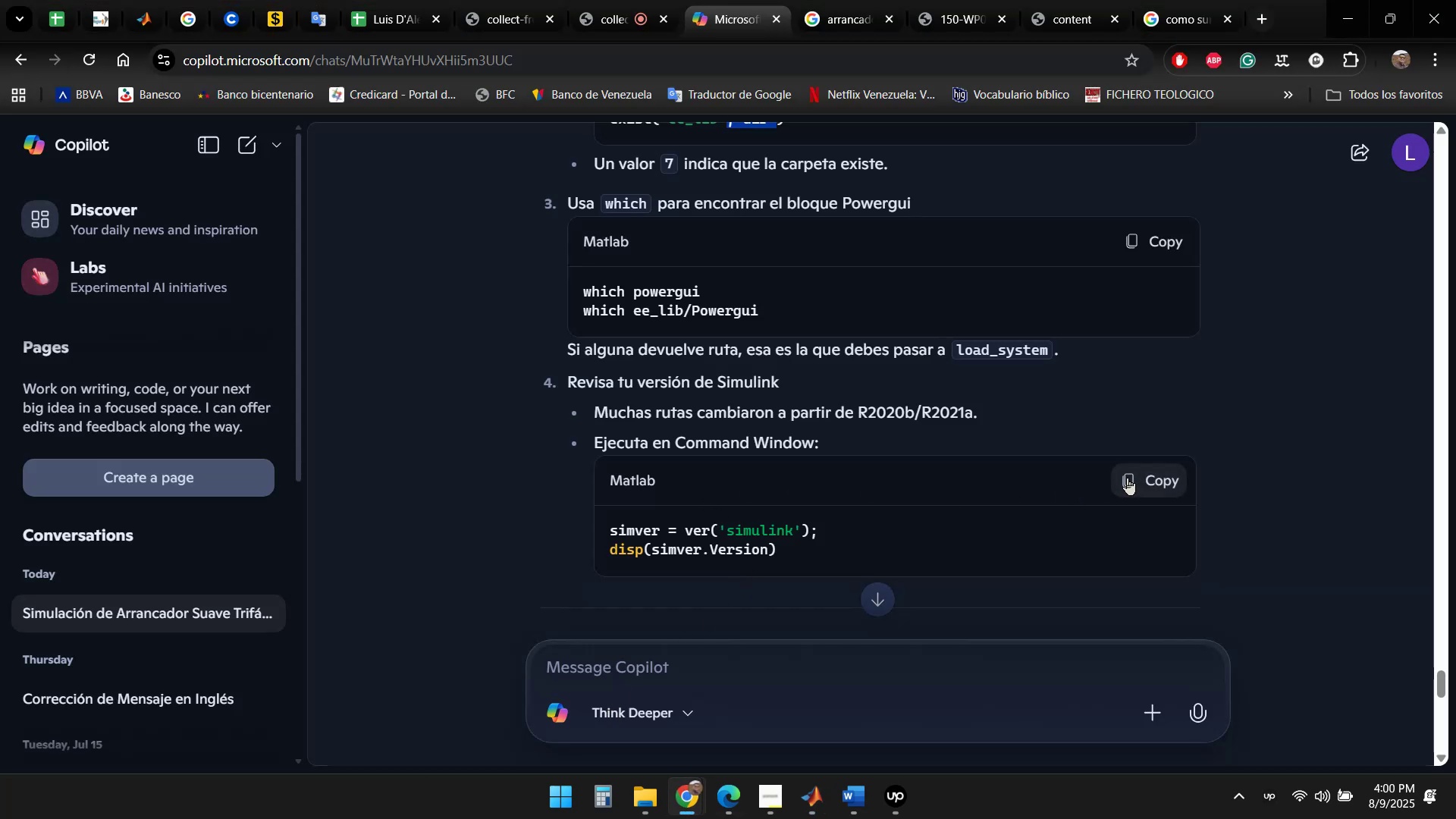 
key(Control+C)
 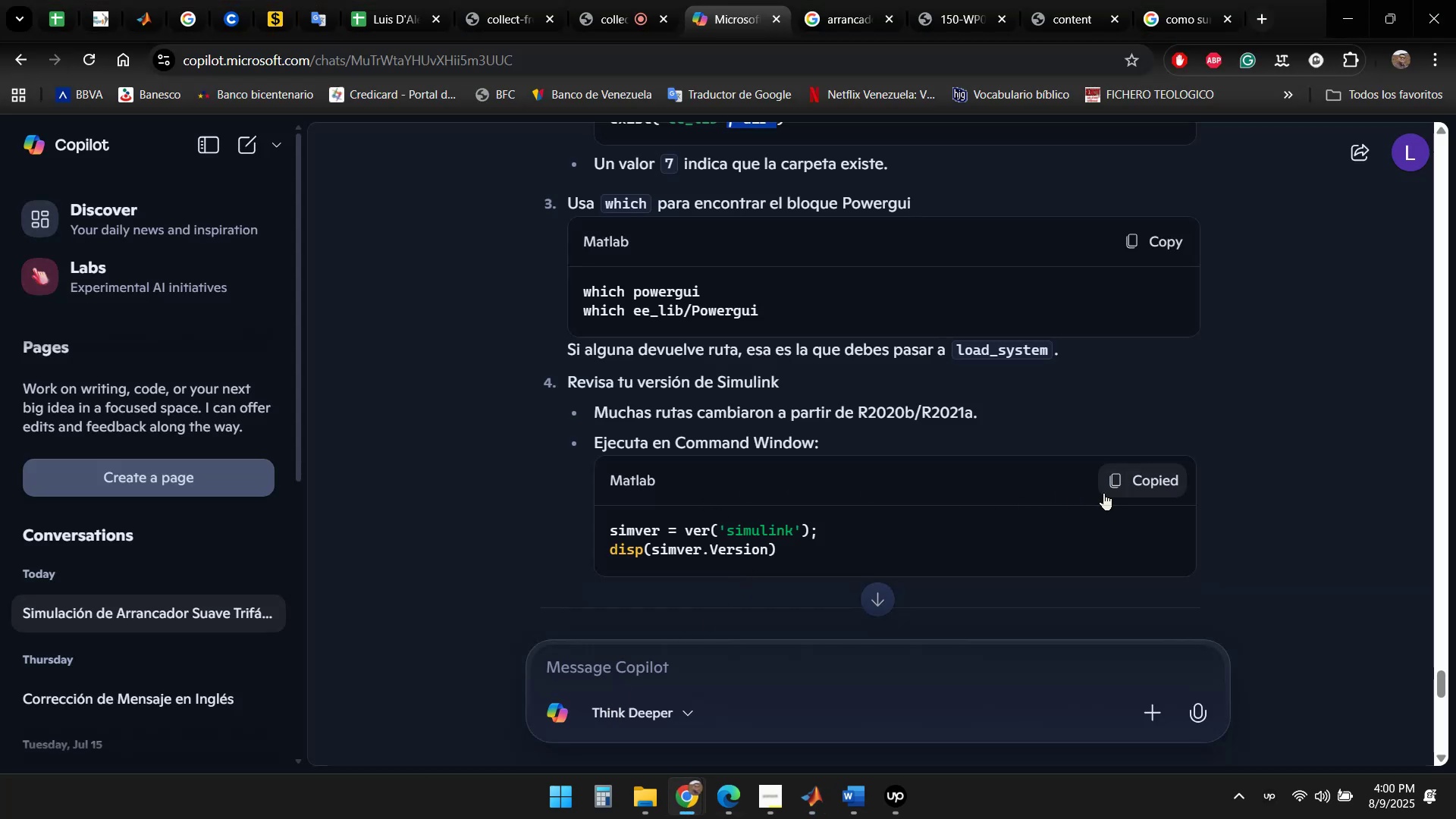 
left_click([1112, 482])
 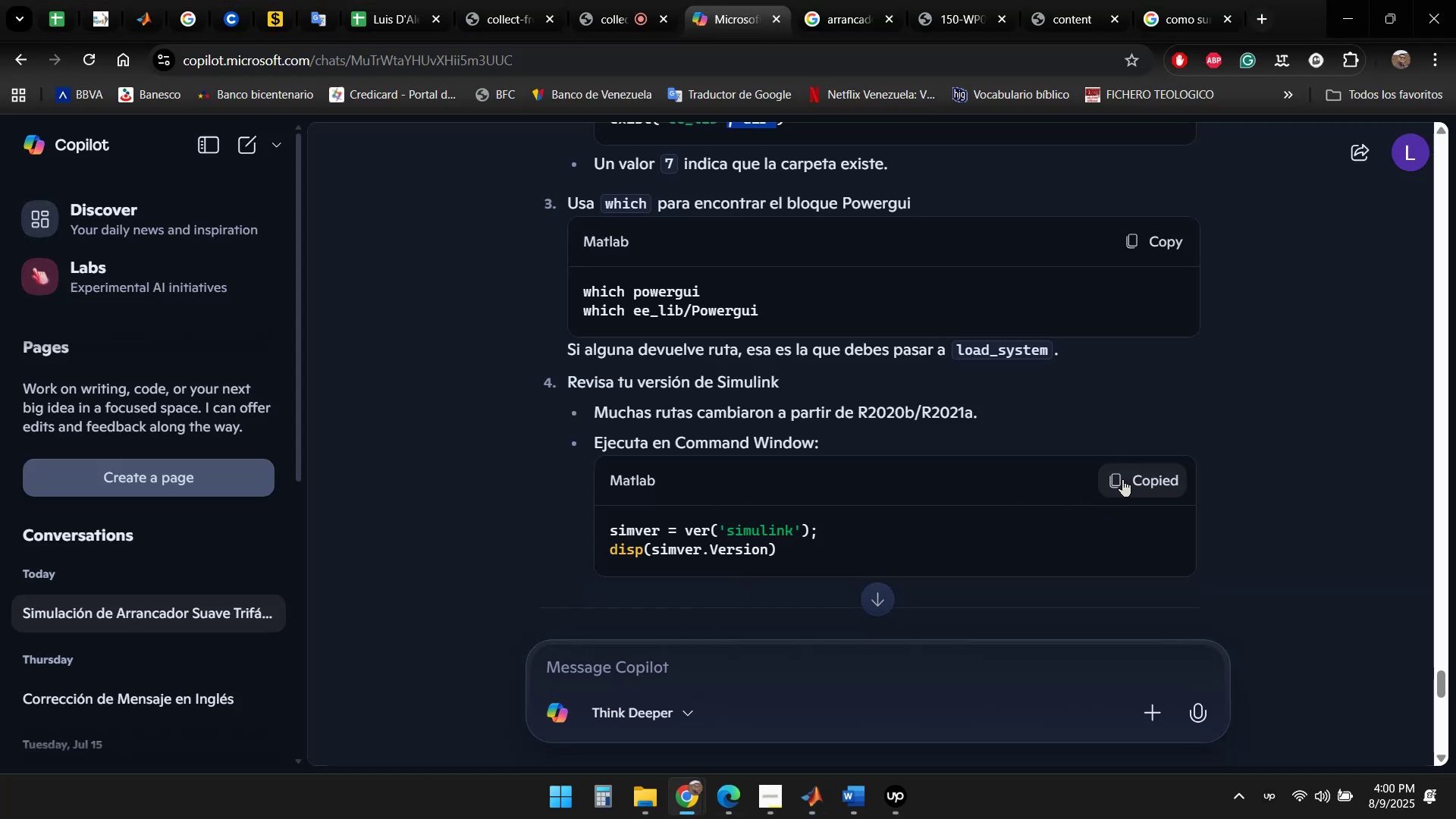 
left_click([1113, 482])
 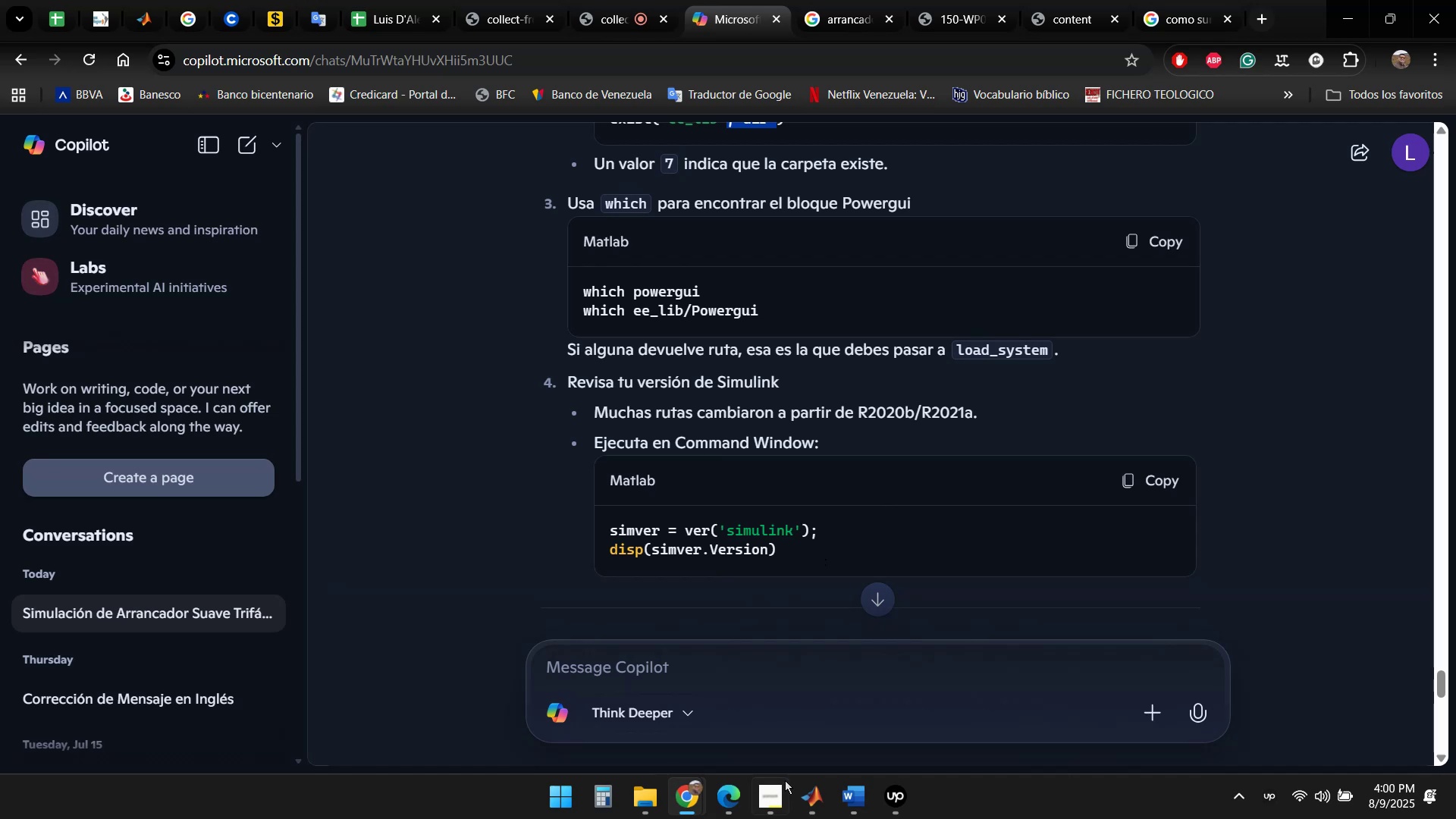 
left_click([805, 802])
 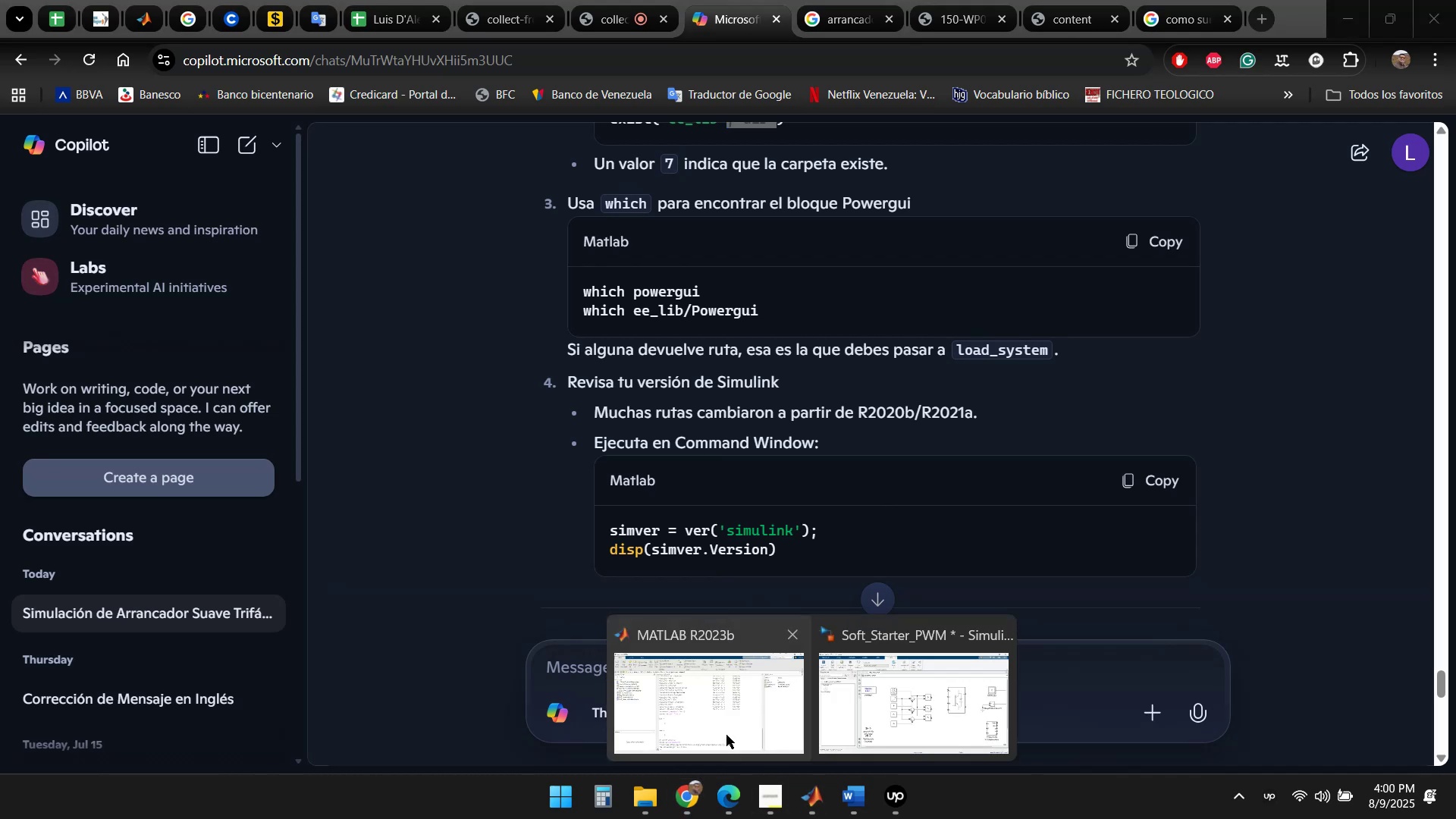 
left_click([720, 726])
 